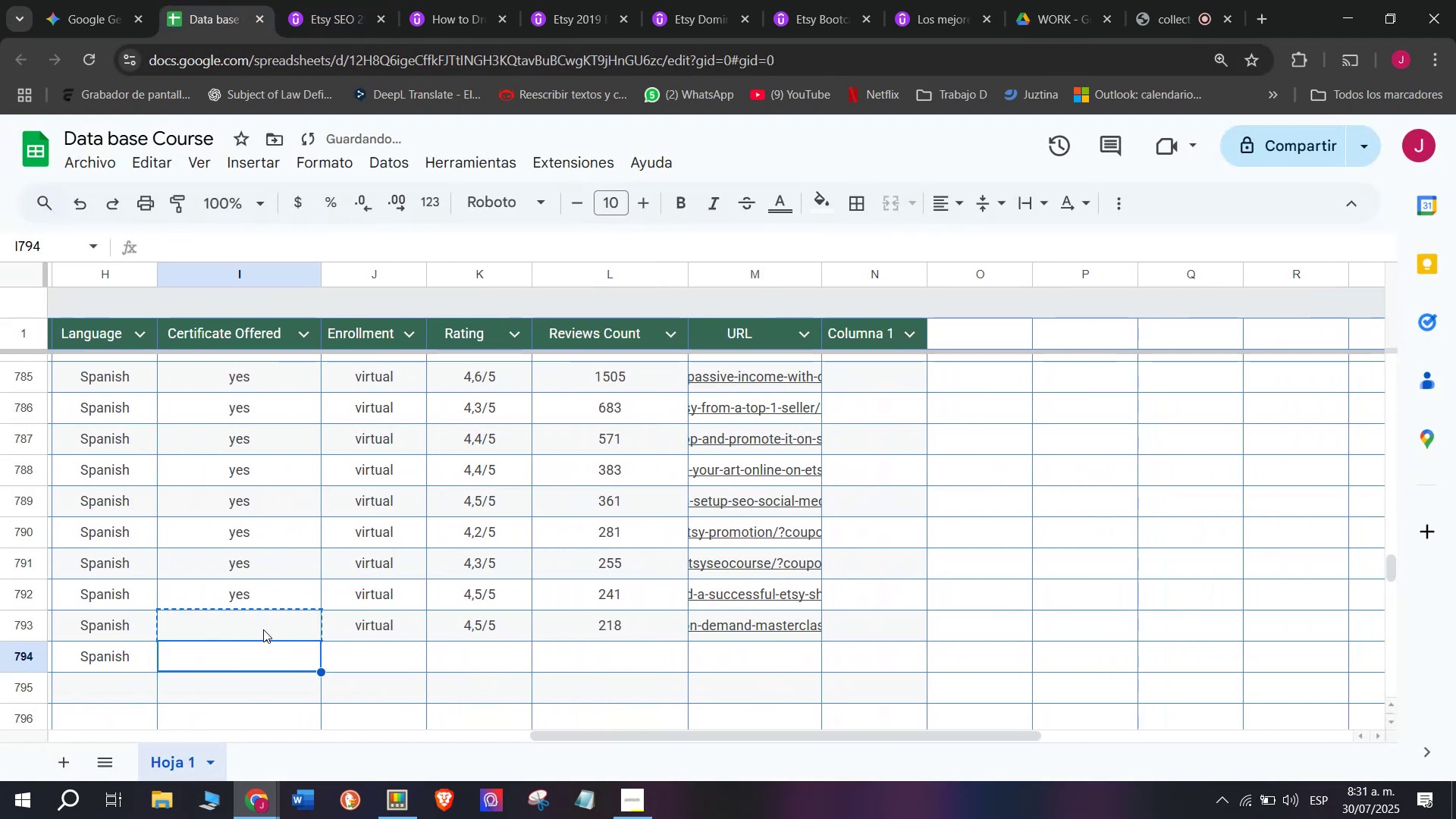 
key(Control+Shift+ControlLeft)
 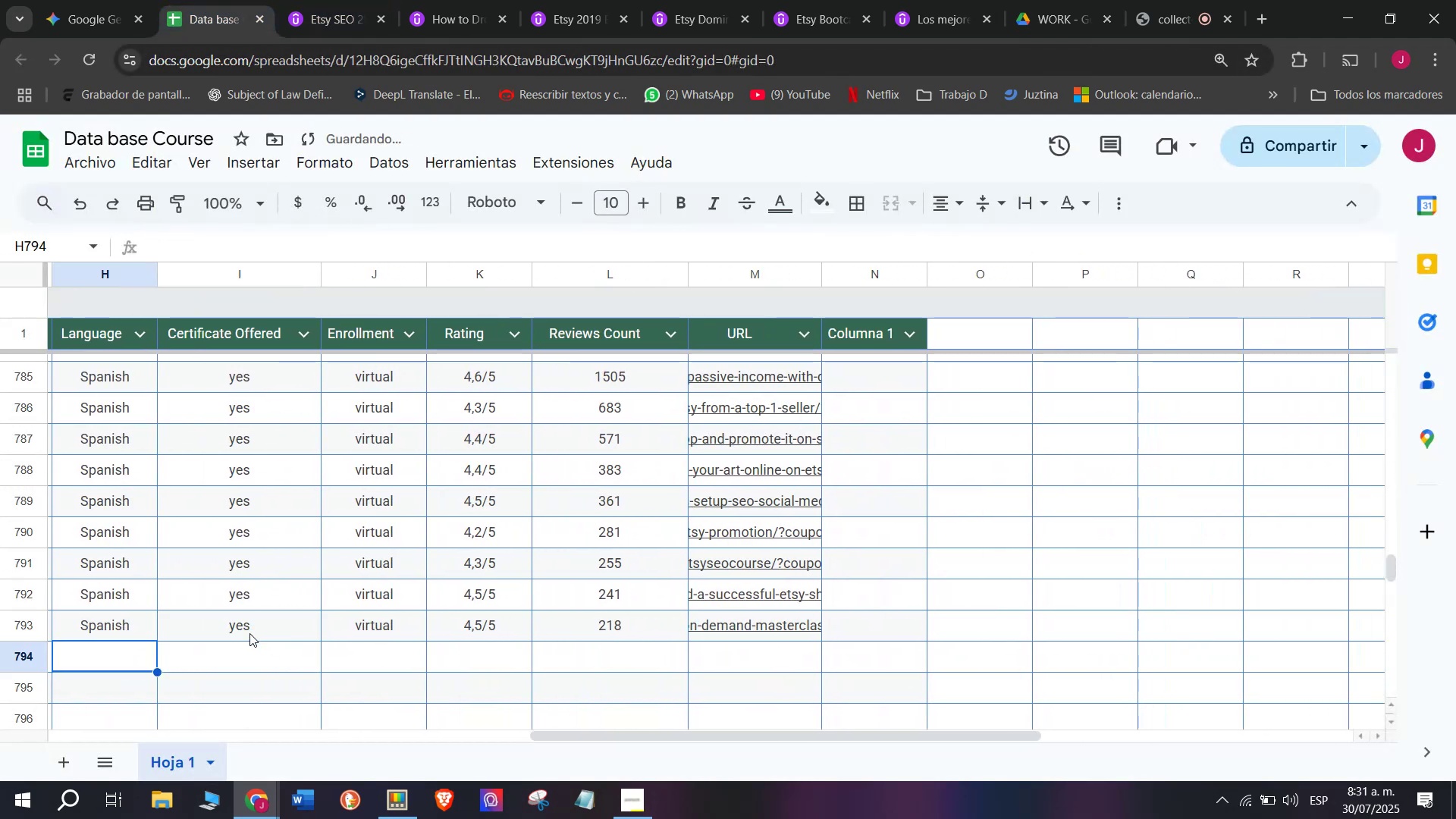 
key(Control+Shift+Z)
 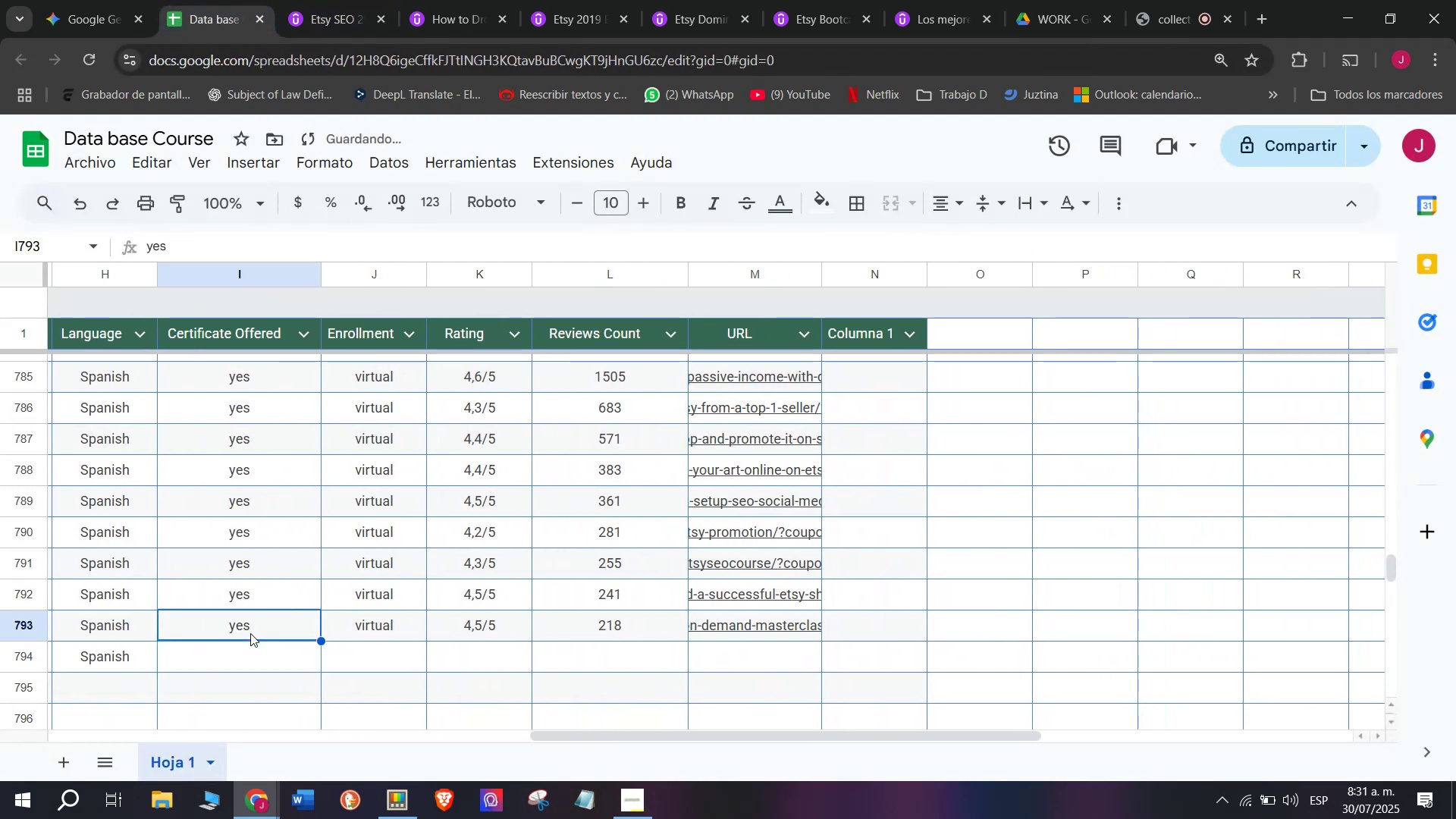 
key(Shift+ShiftLeft)
 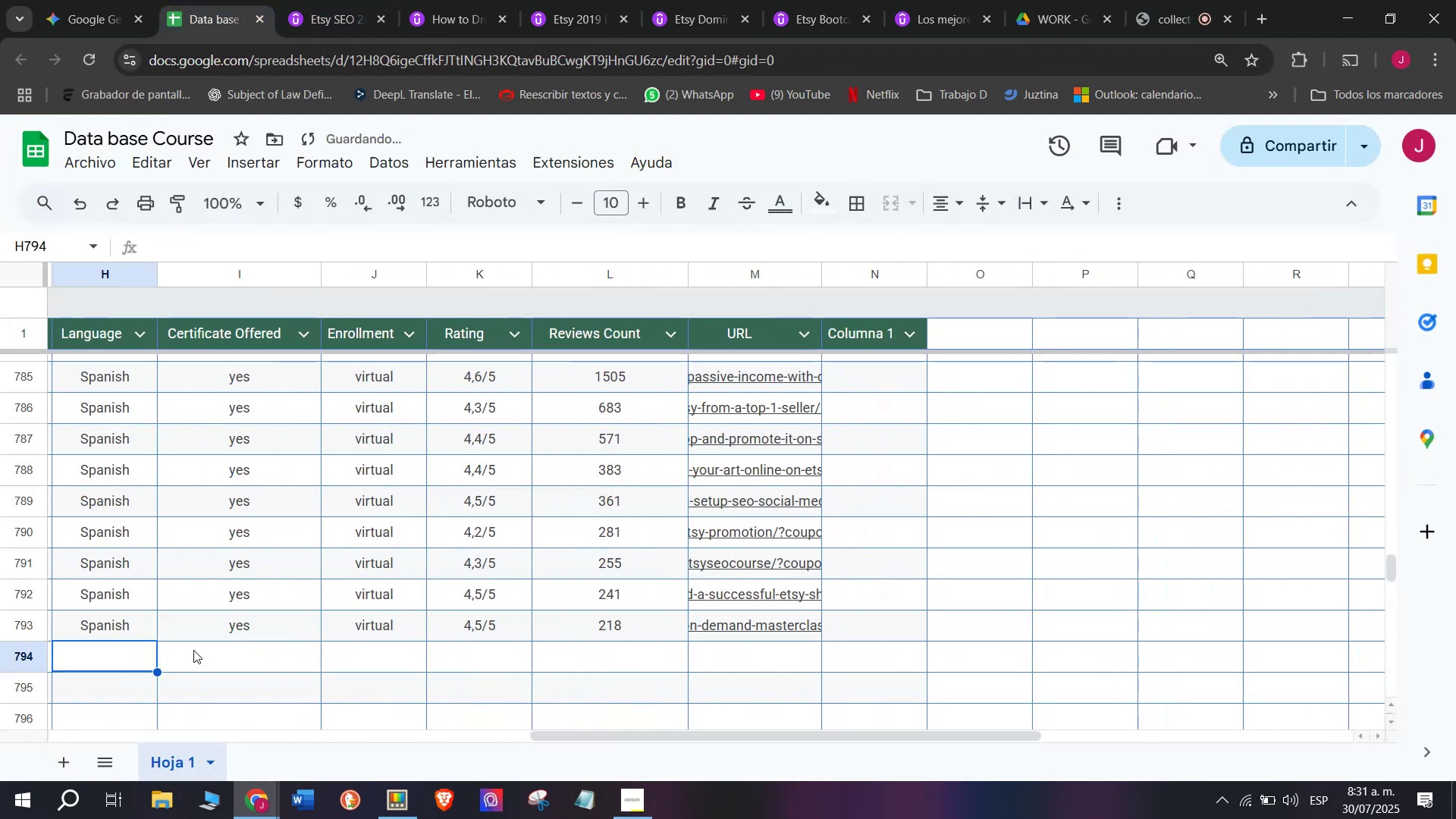 
key(Control+Shift+ControlLeft)
 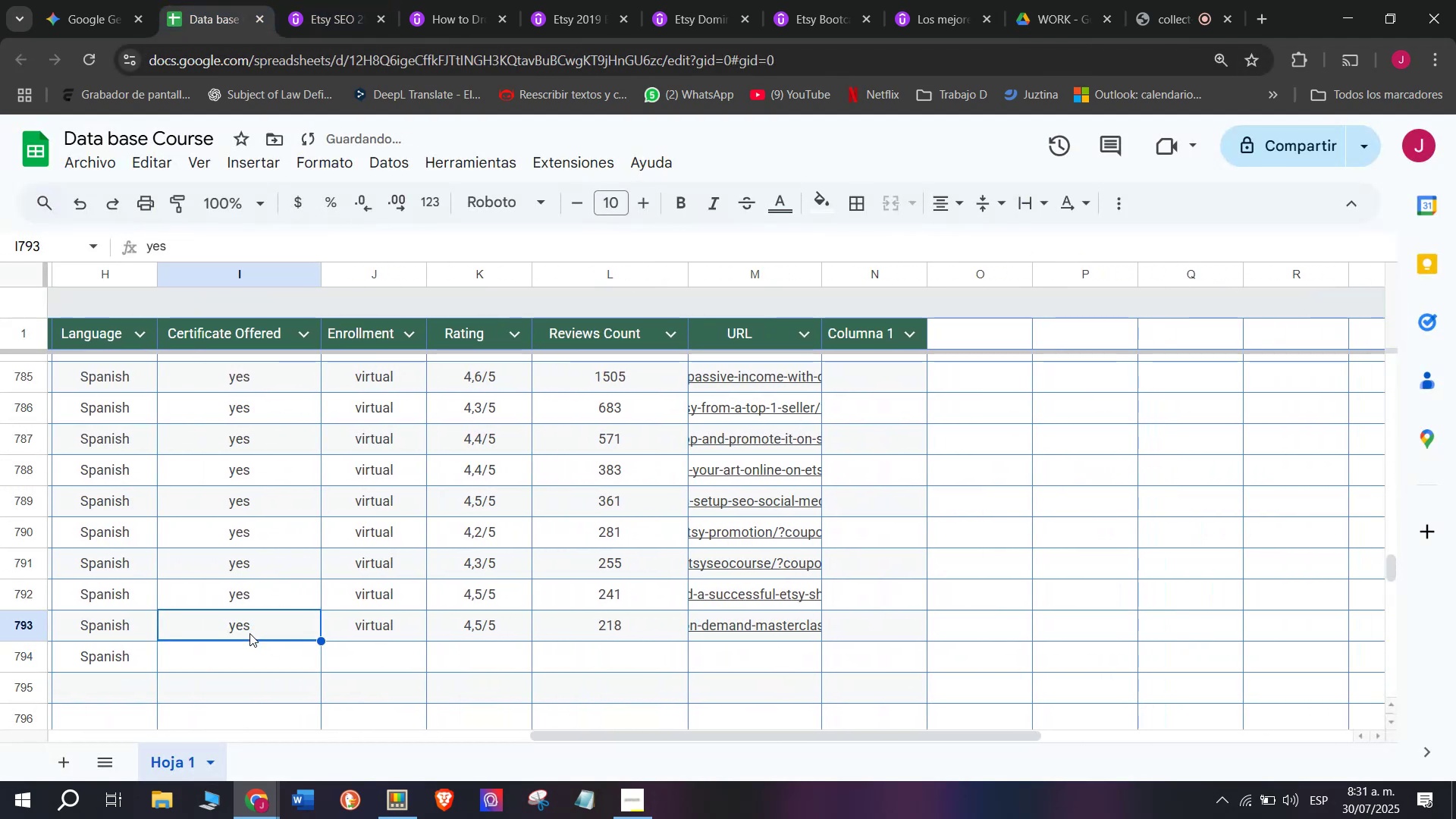 
key(Control+Shift+Z)
 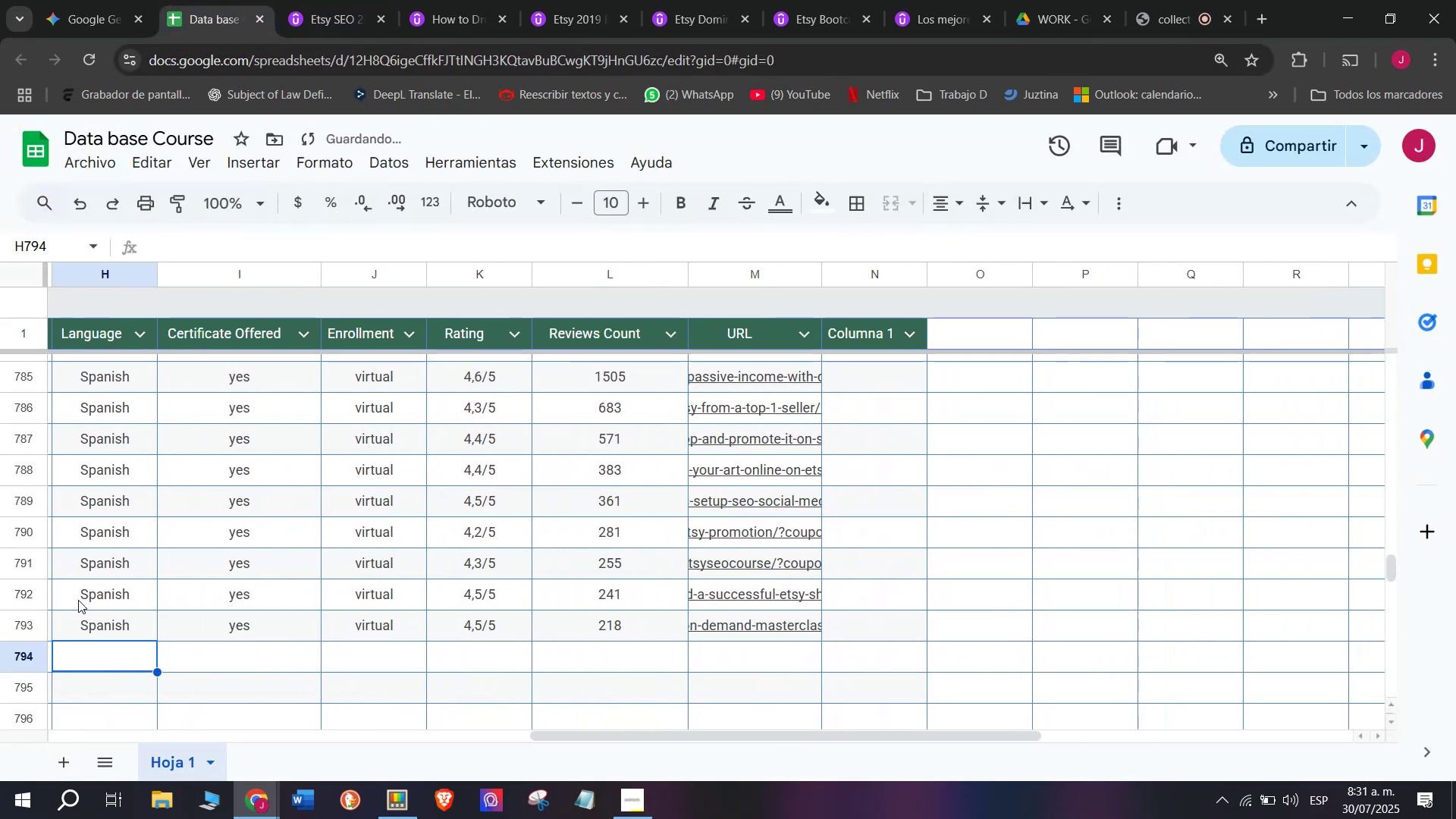 
left_click([96, 626])
 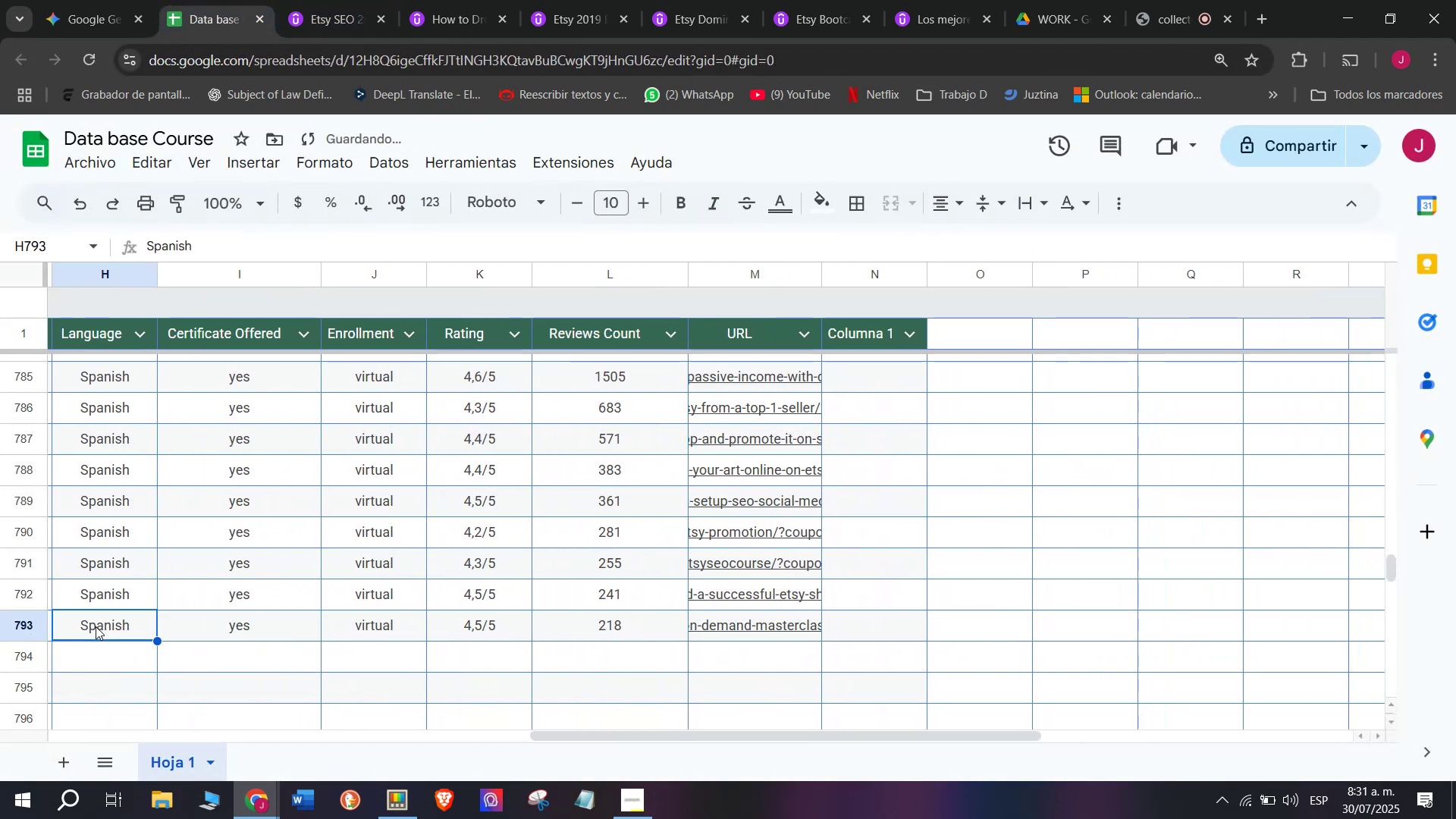 
key(Control+ControlLeft)
 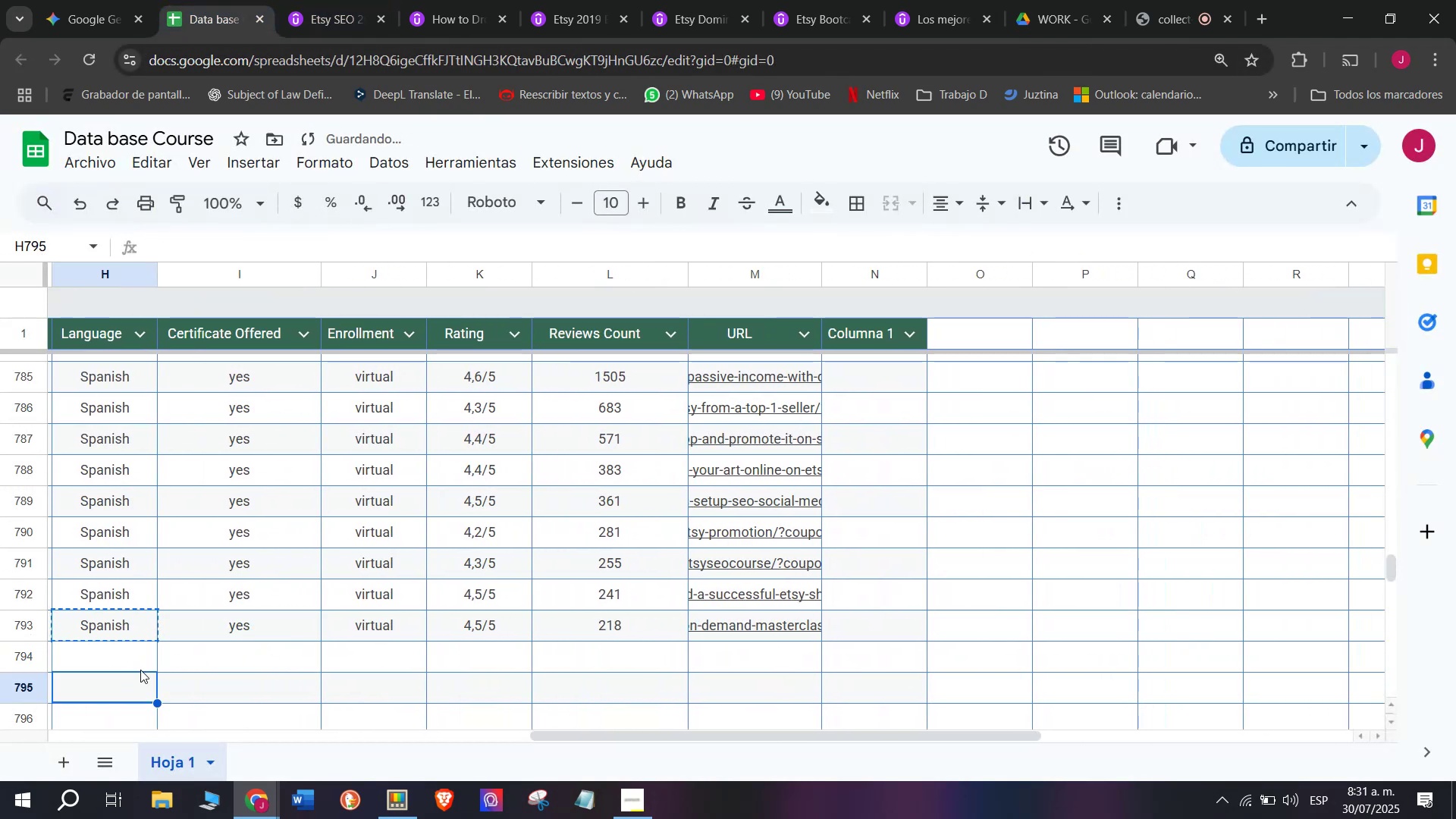 
key(Break)
 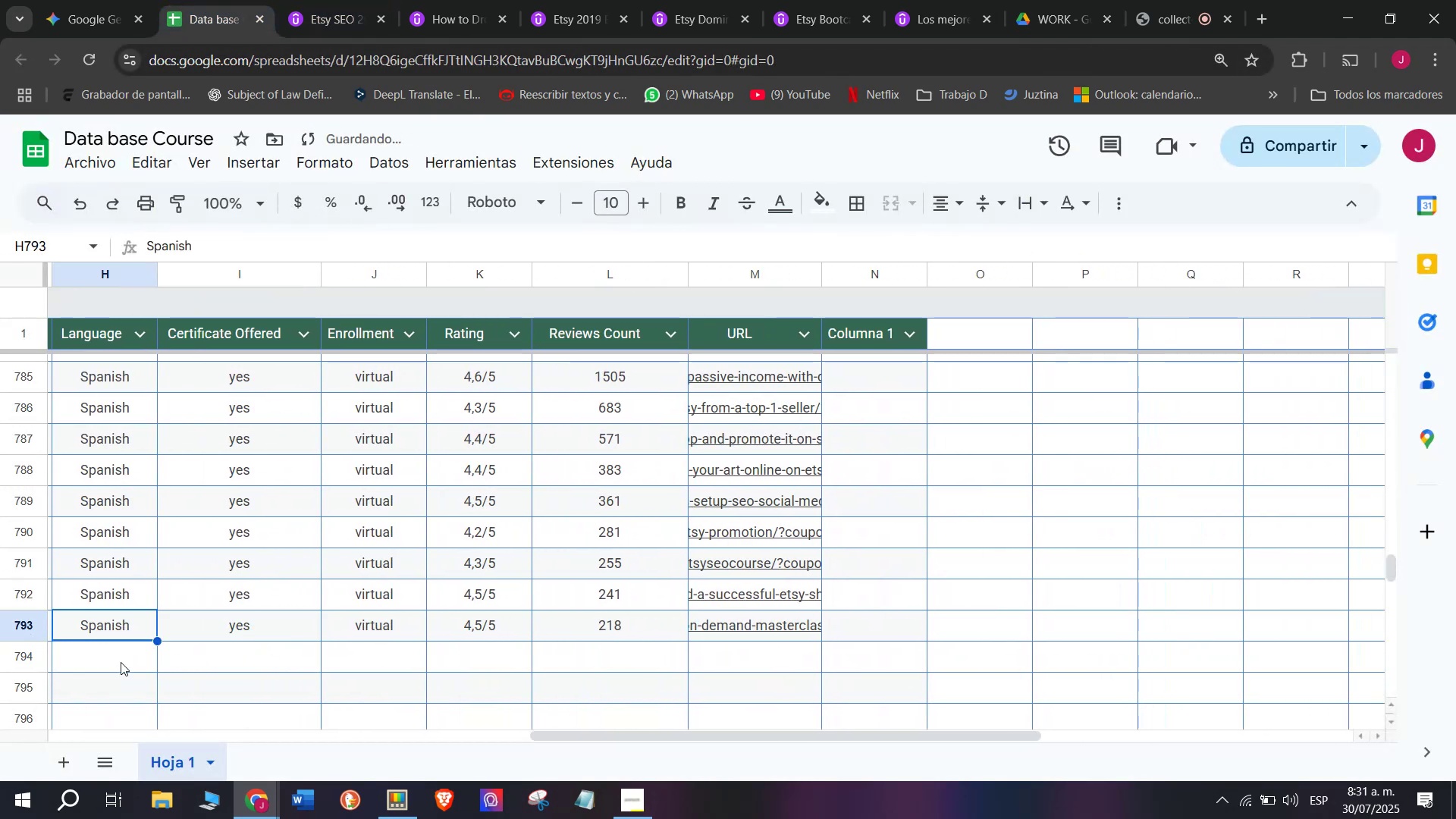 
key(Control+C)
 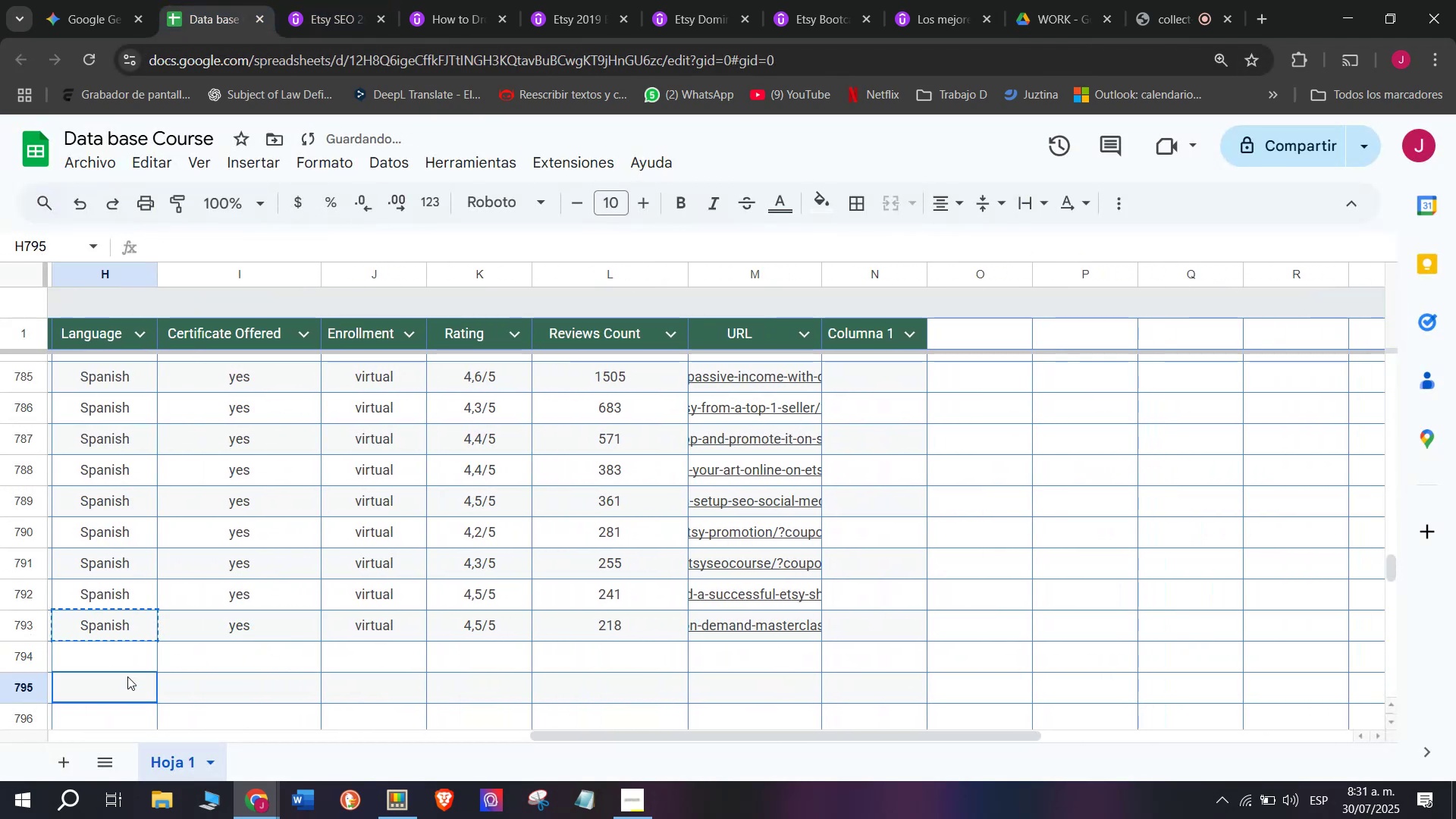 
double_click([127, 676])
 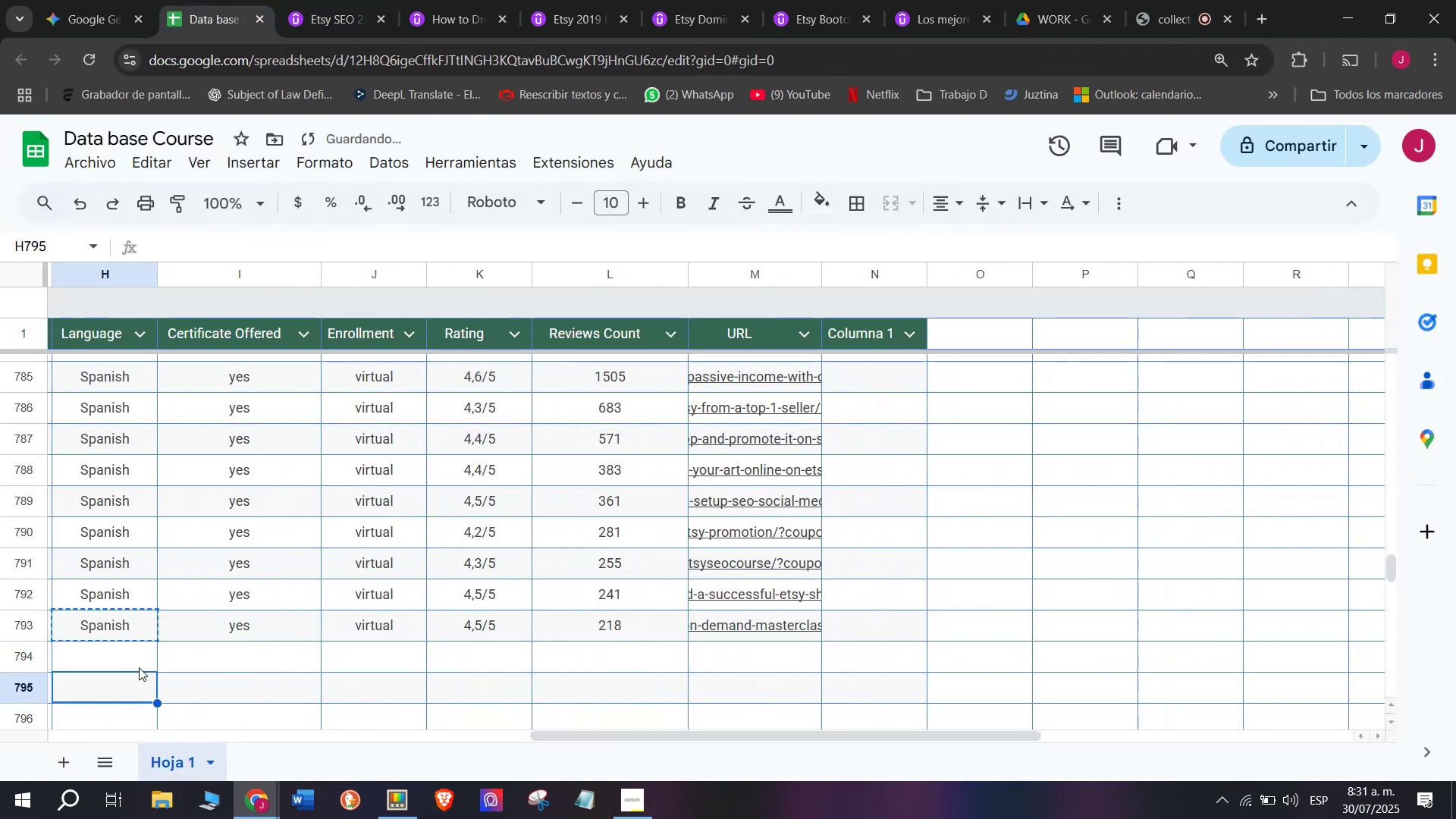 
triple_click([138, 667])
 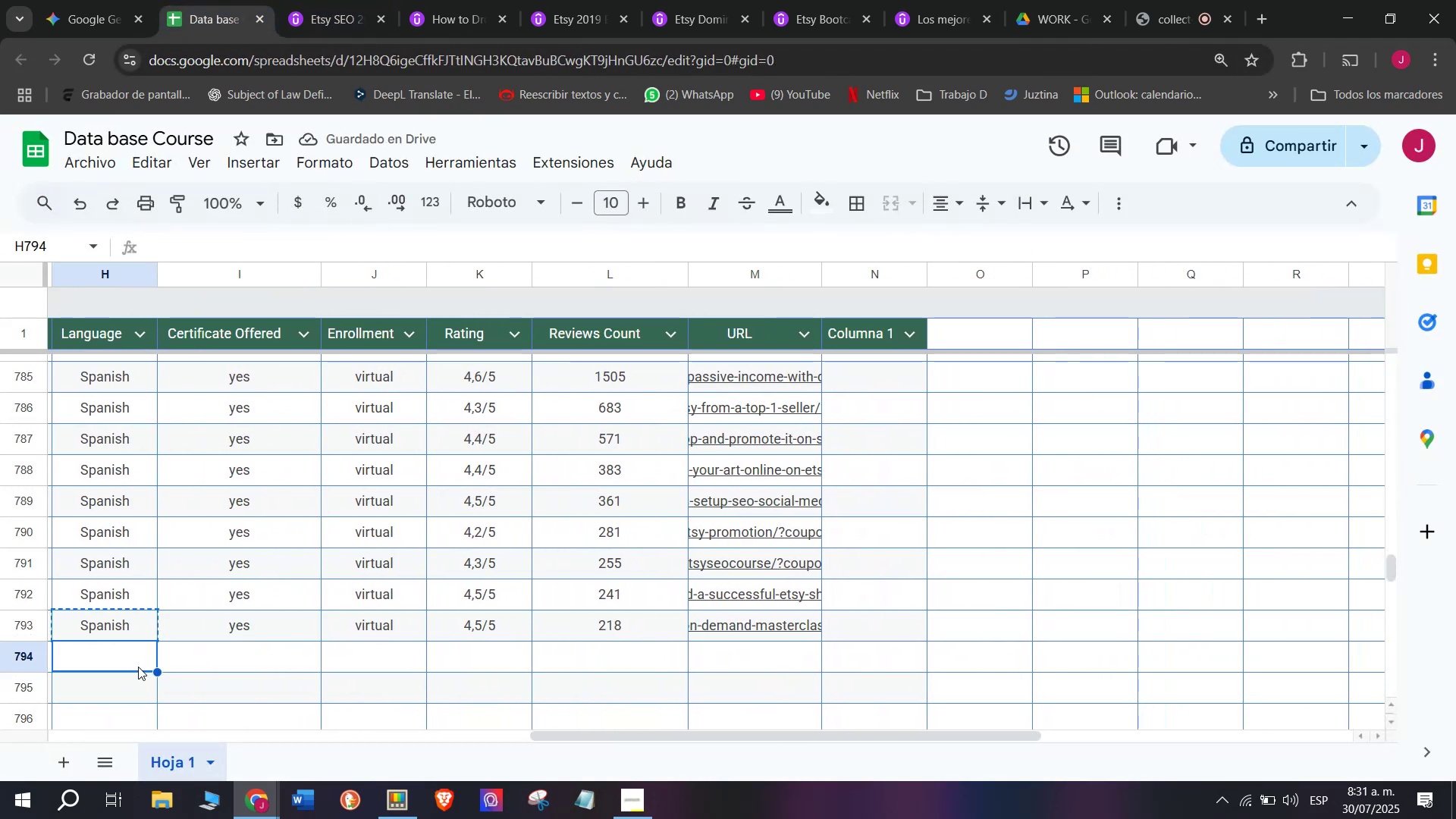 
key(Z)
 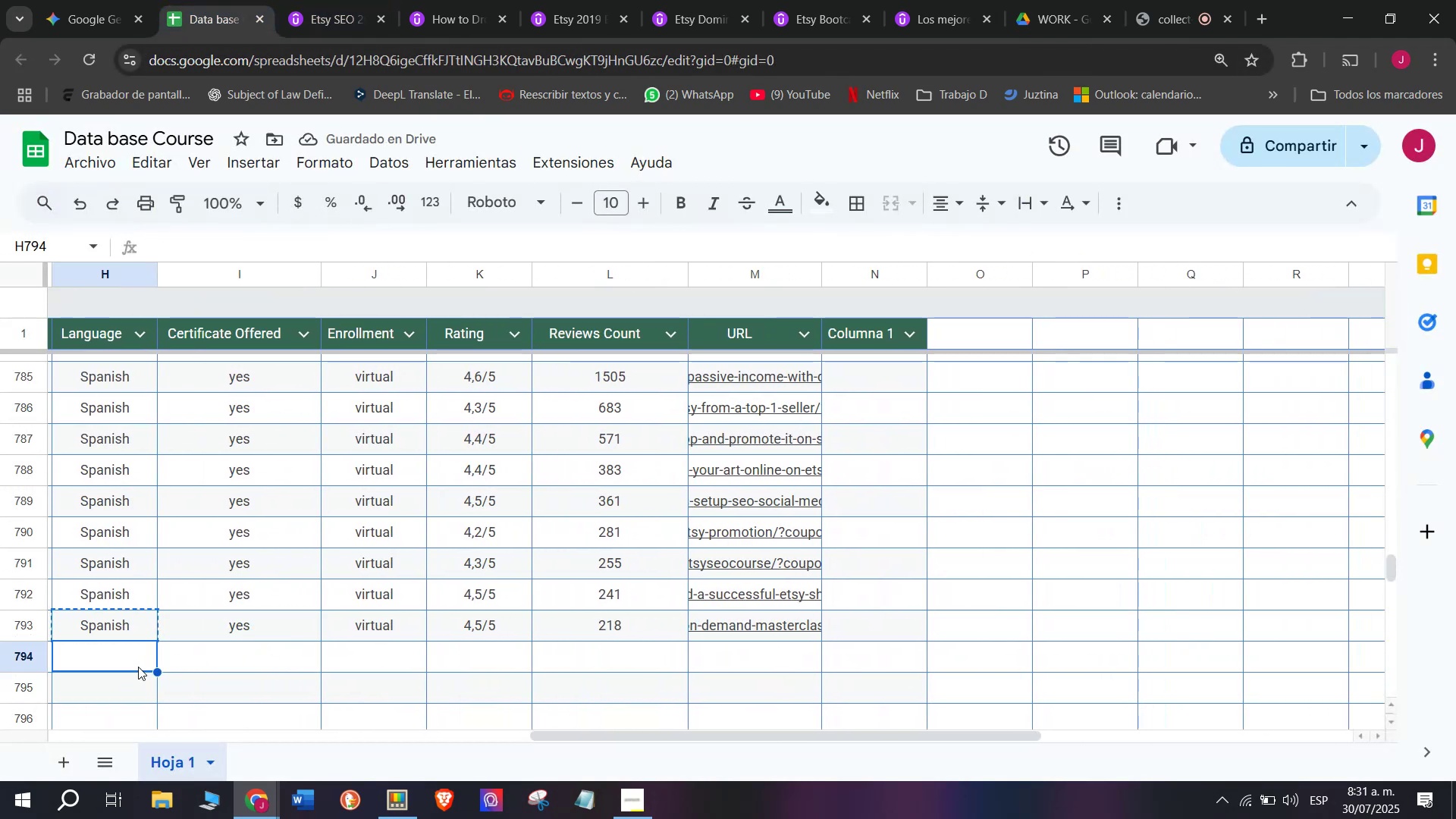 
key(Control+ControlLeft)
 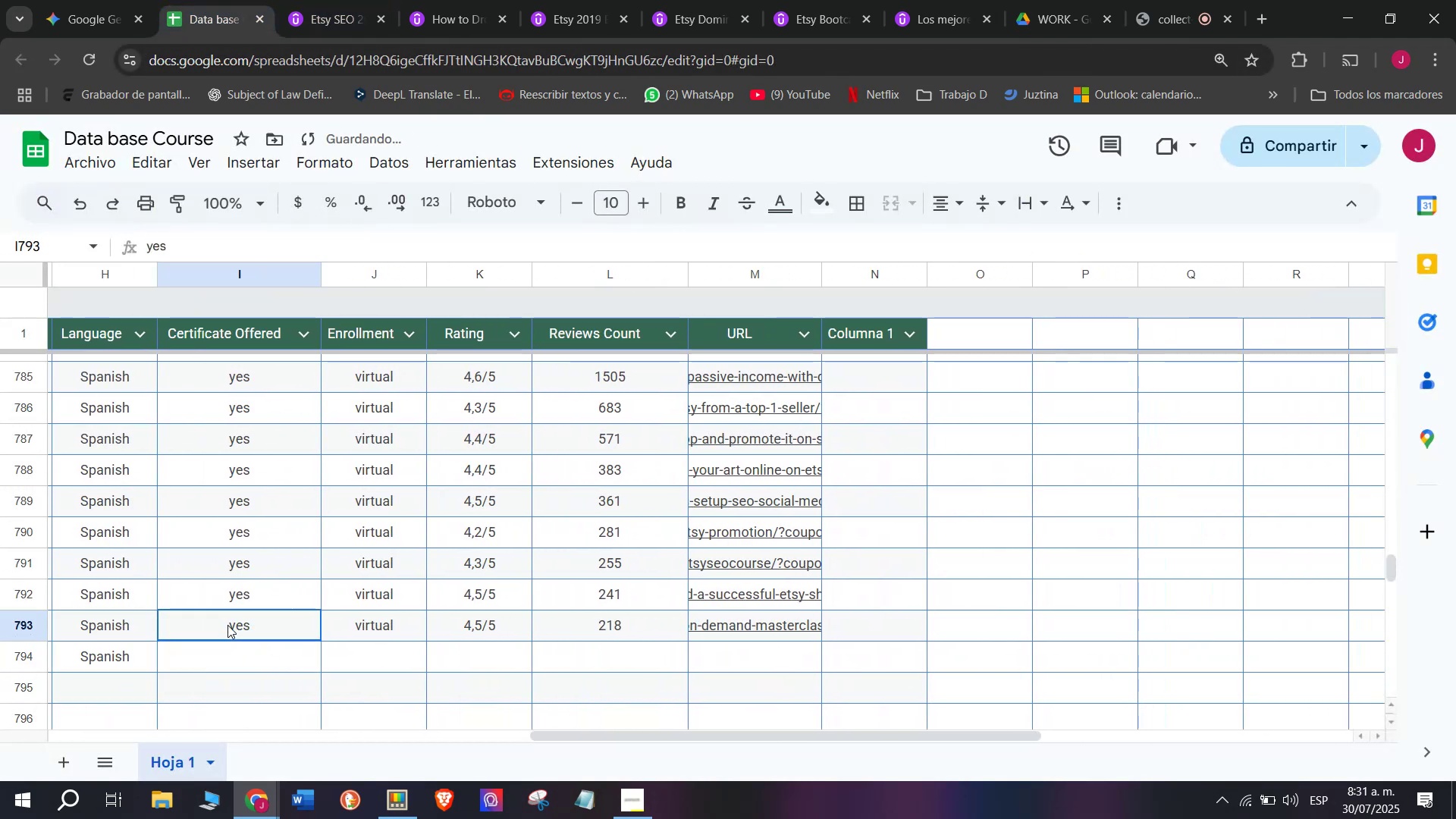 
key(Control+V)
 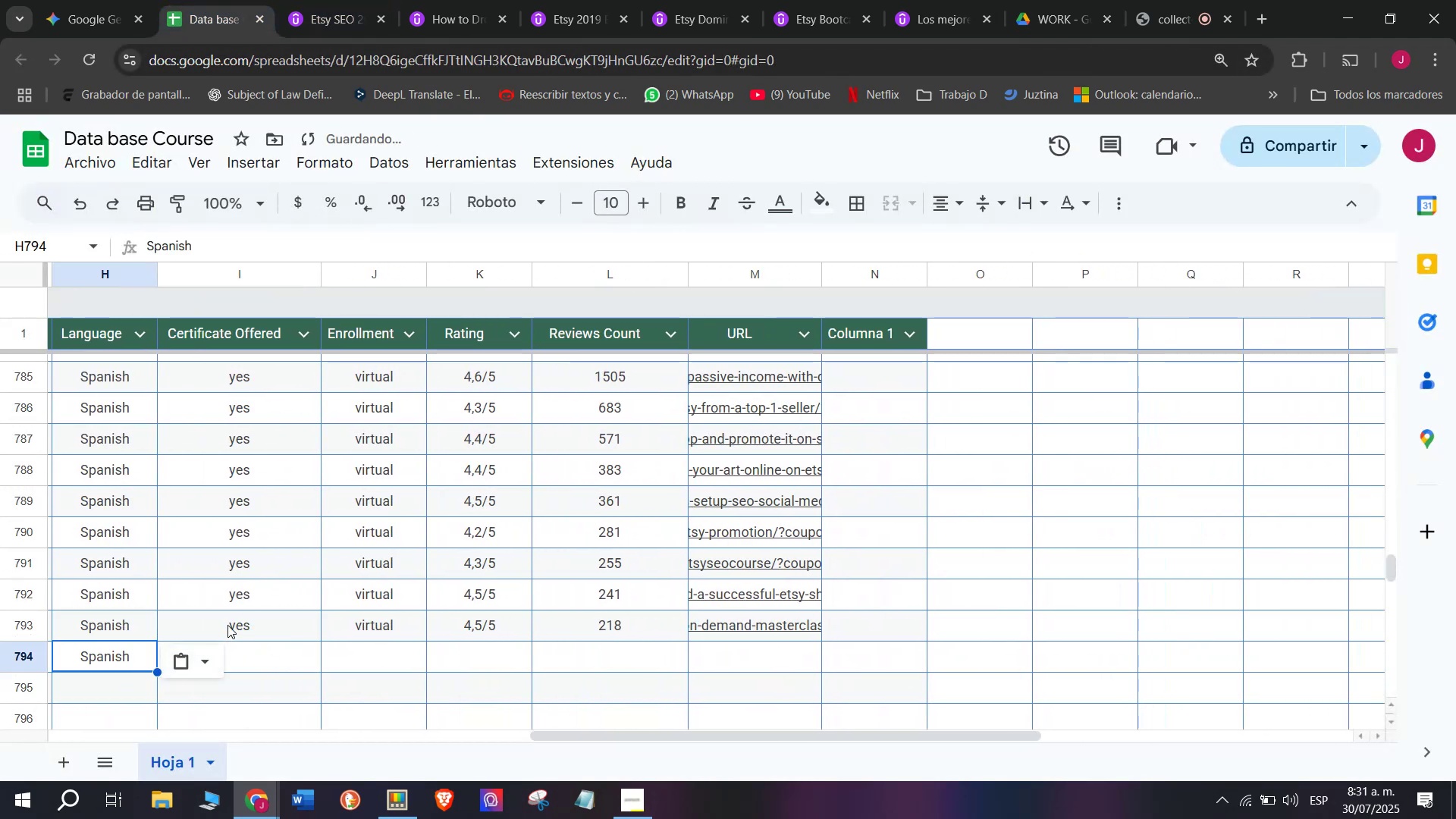 
left_click([228, 625])
 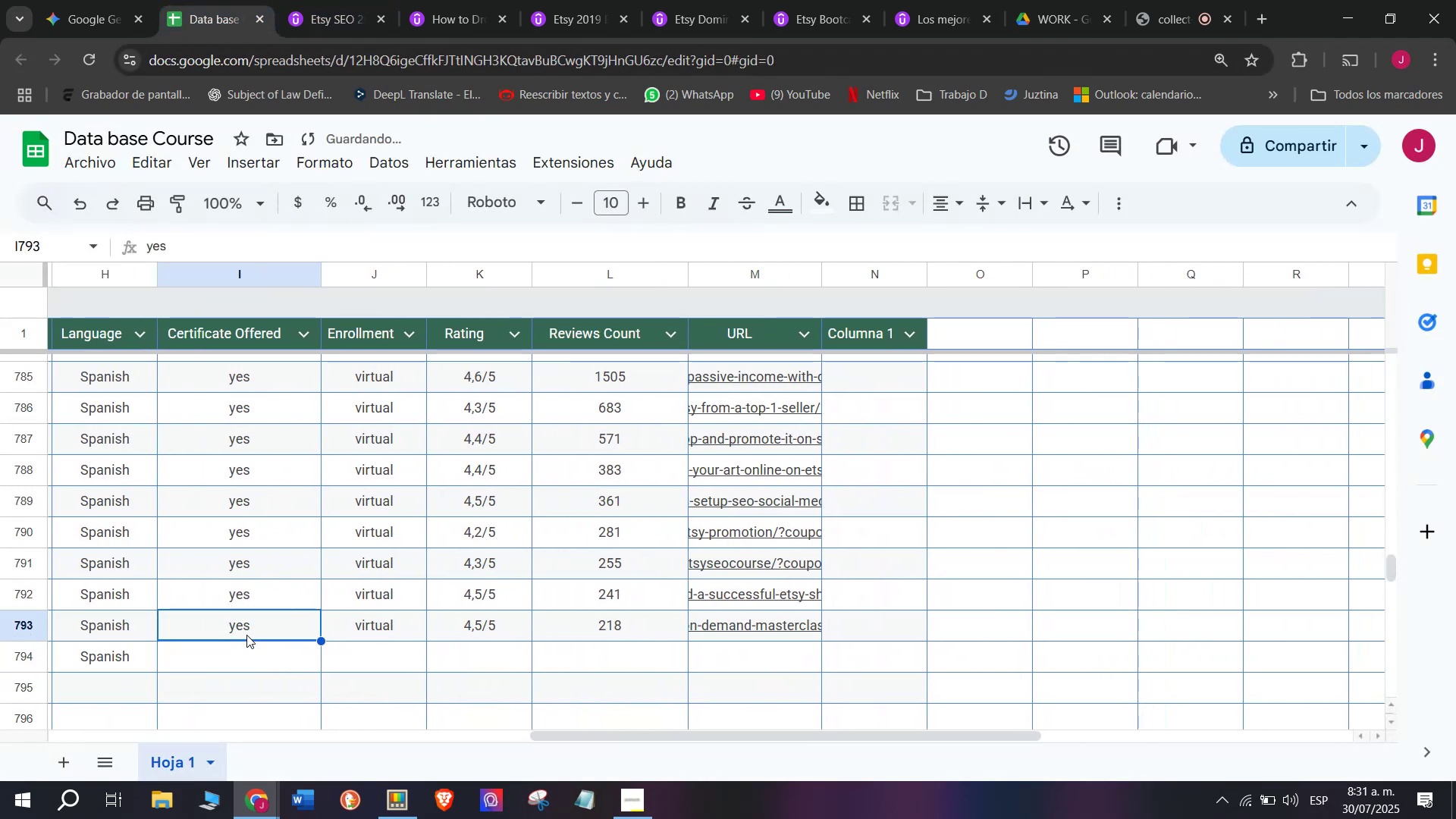 
key(Control+ControlLeft)
 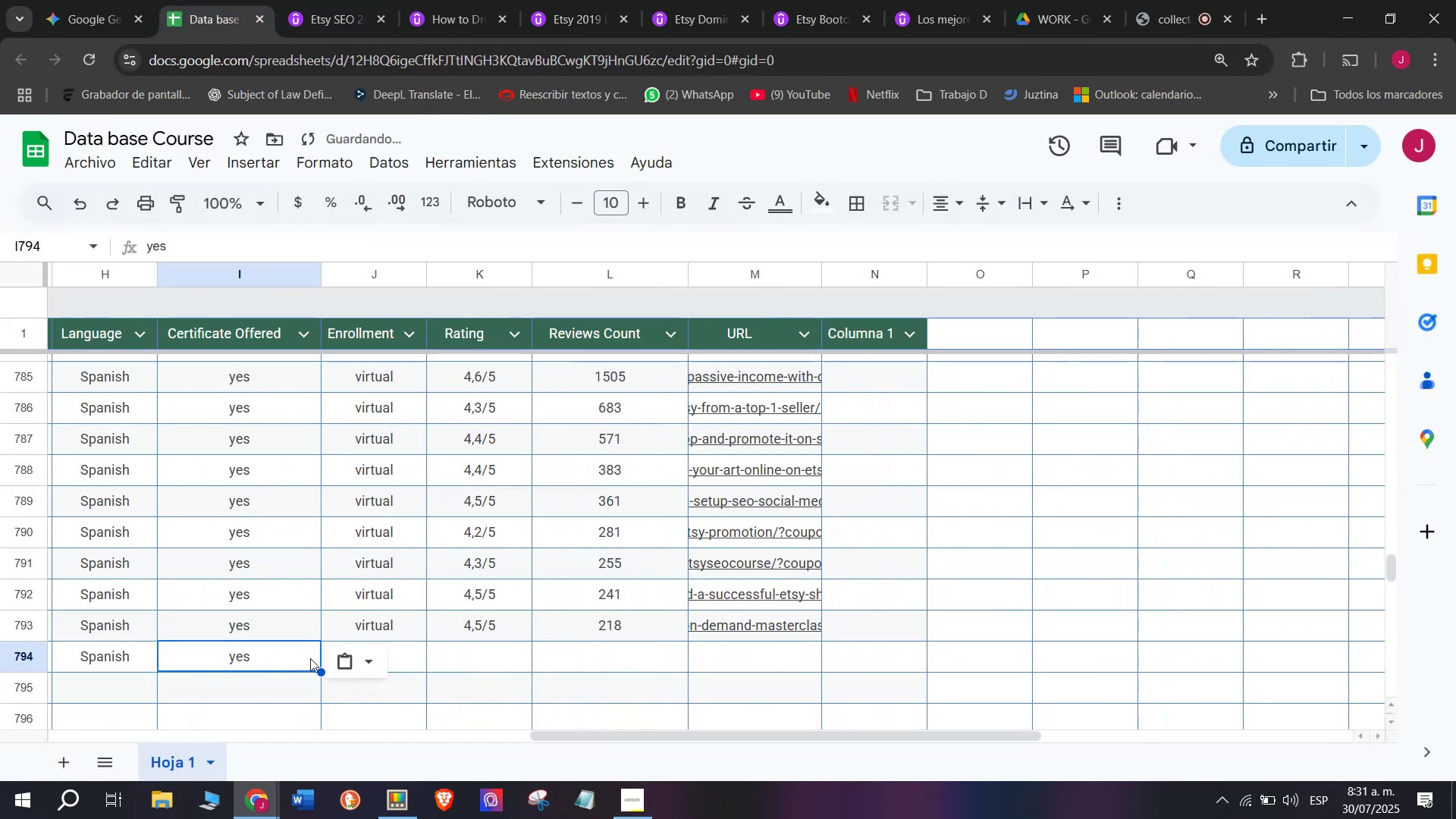 
key(Break)
 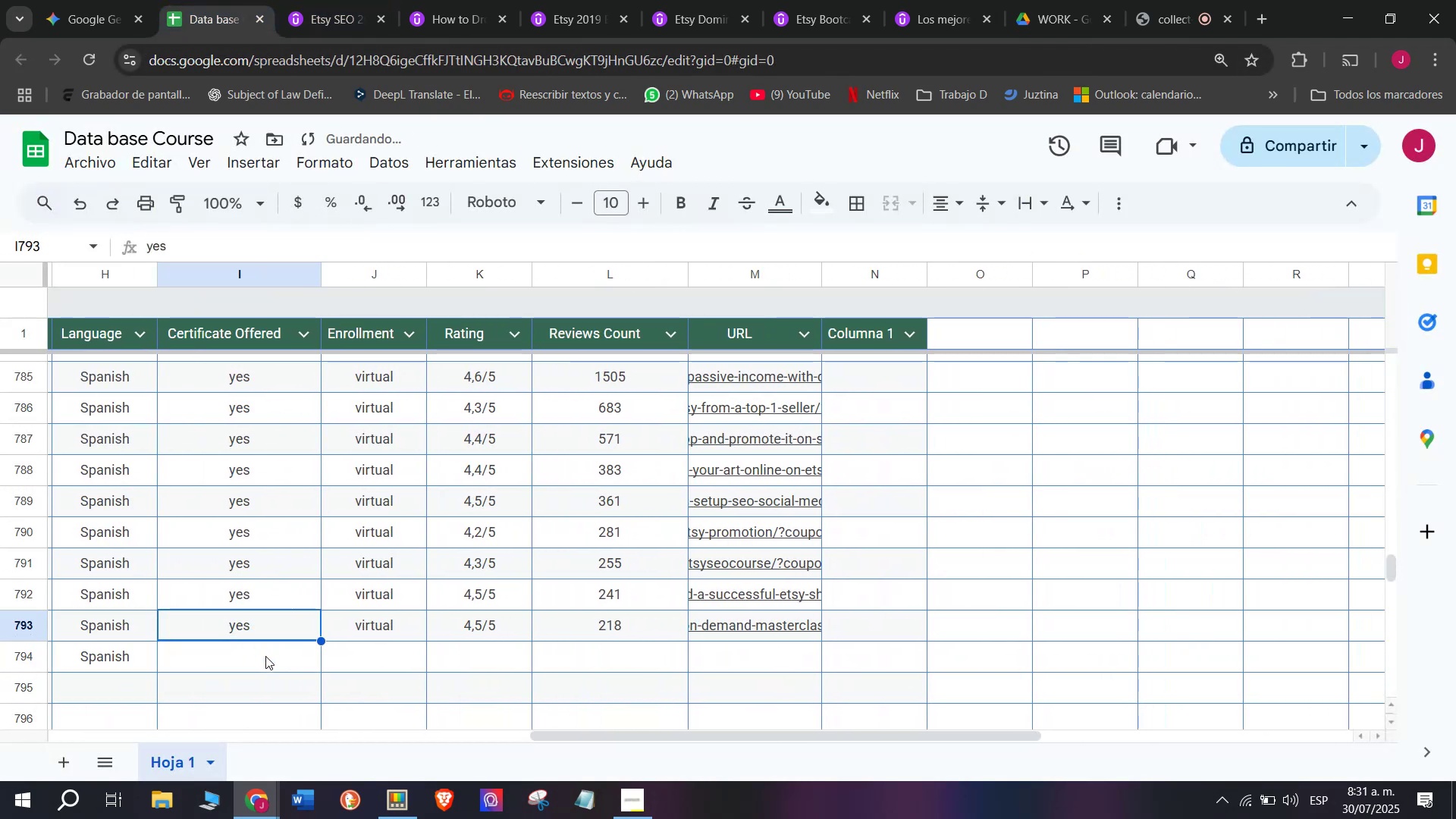 
key(Control+C)
 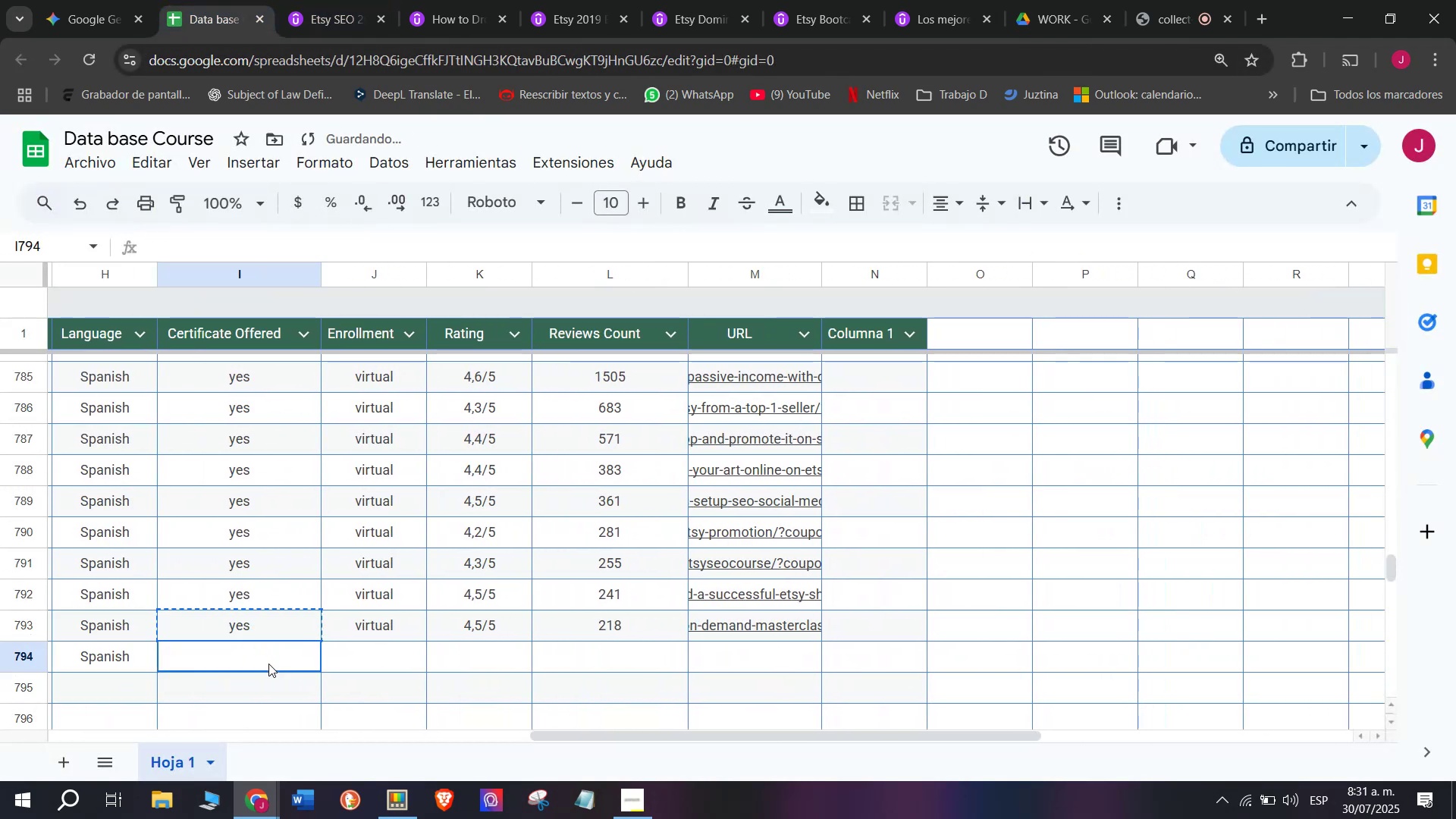 
double_click([268, 664])
 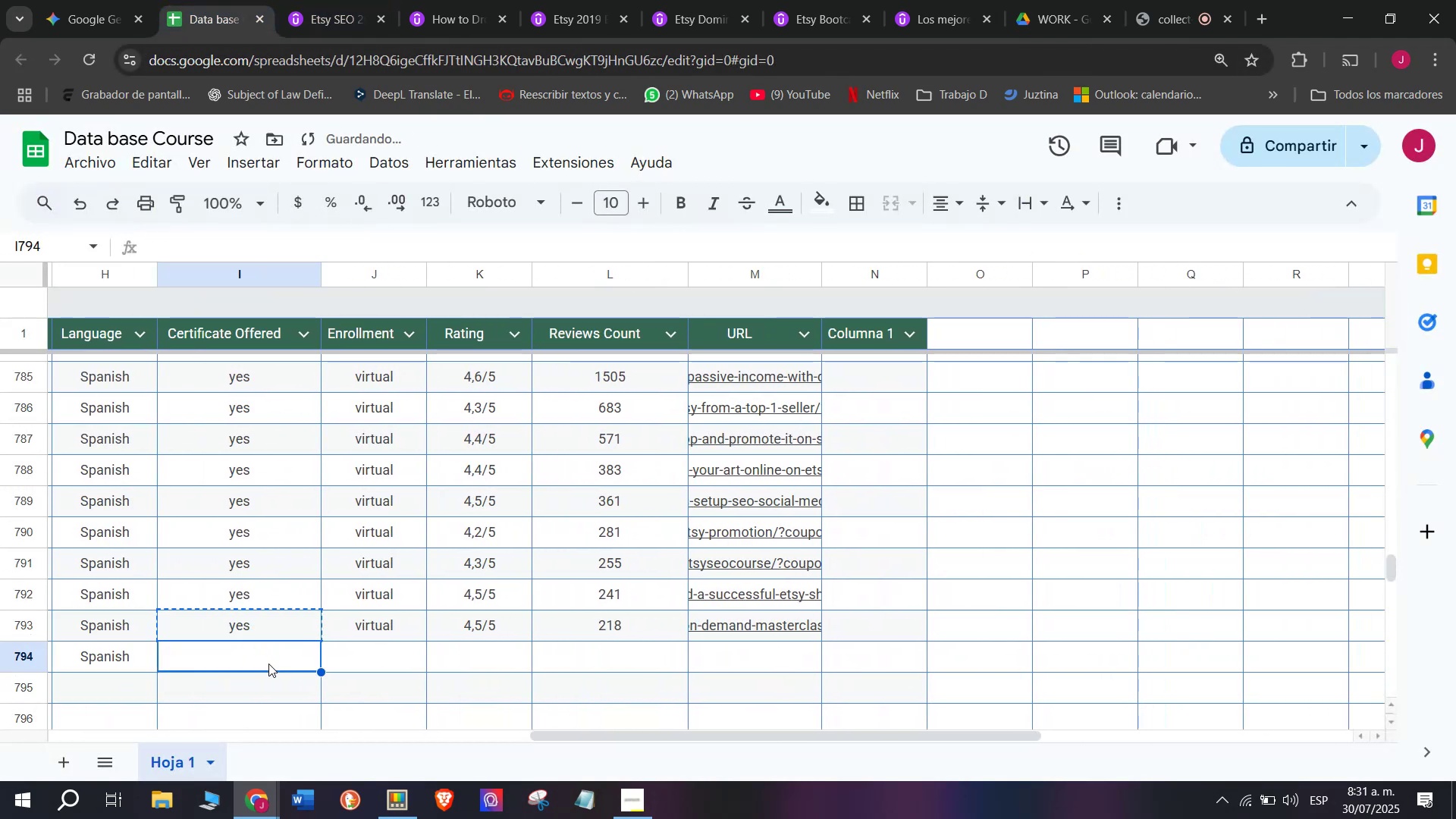 
key(Z)
 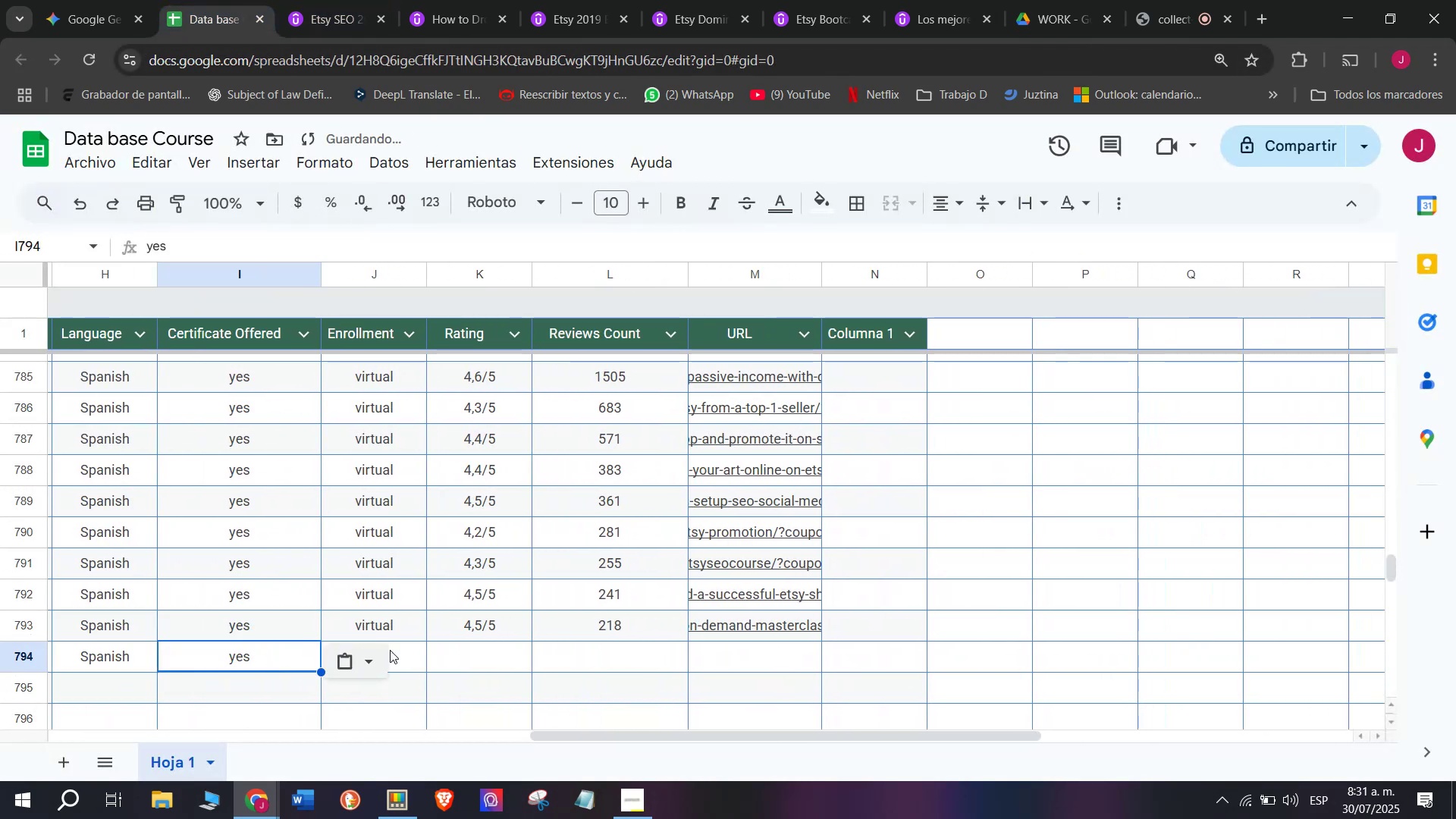 
key(Control+ControlLeft)
 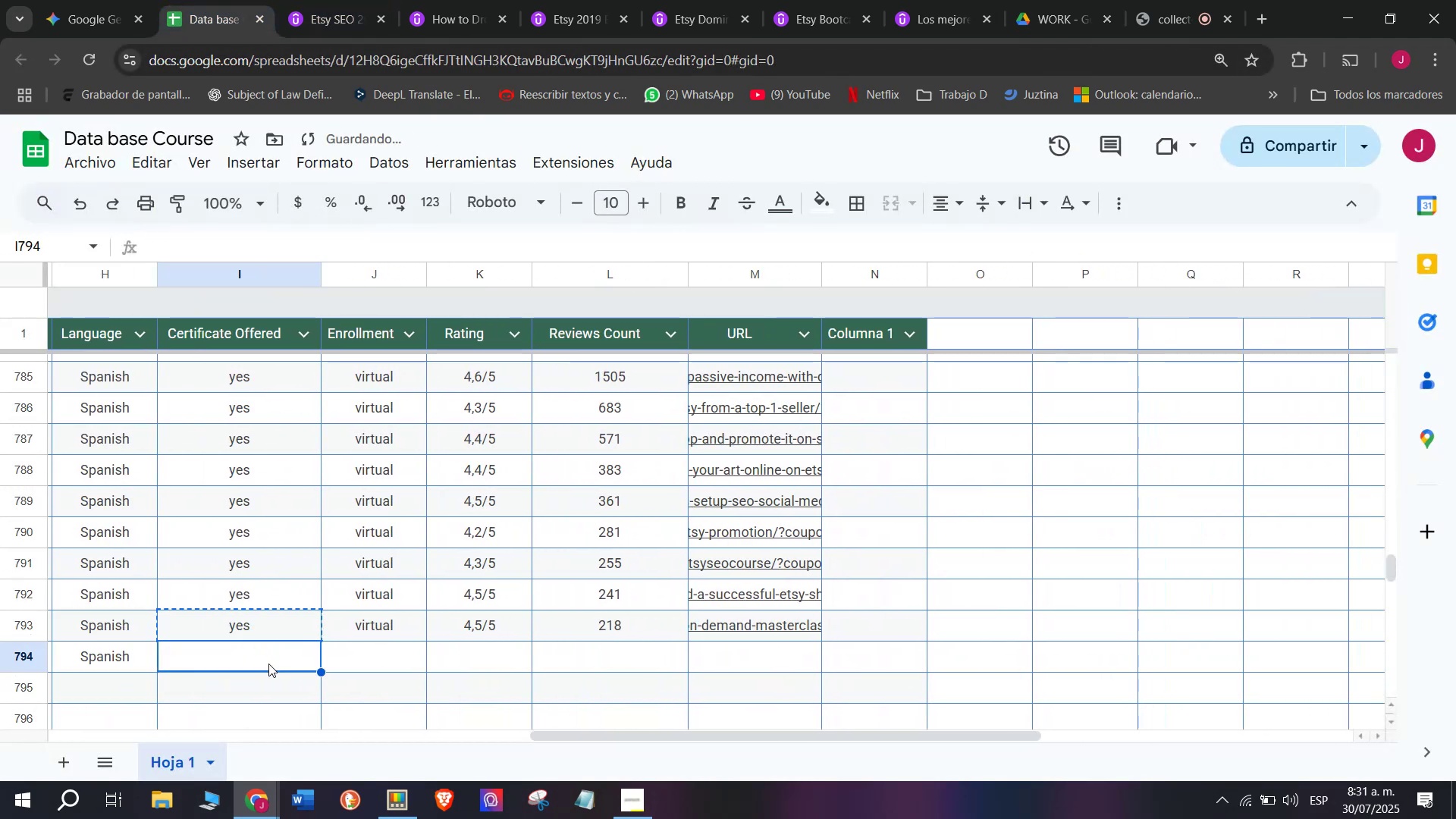 
key(Control+V)
 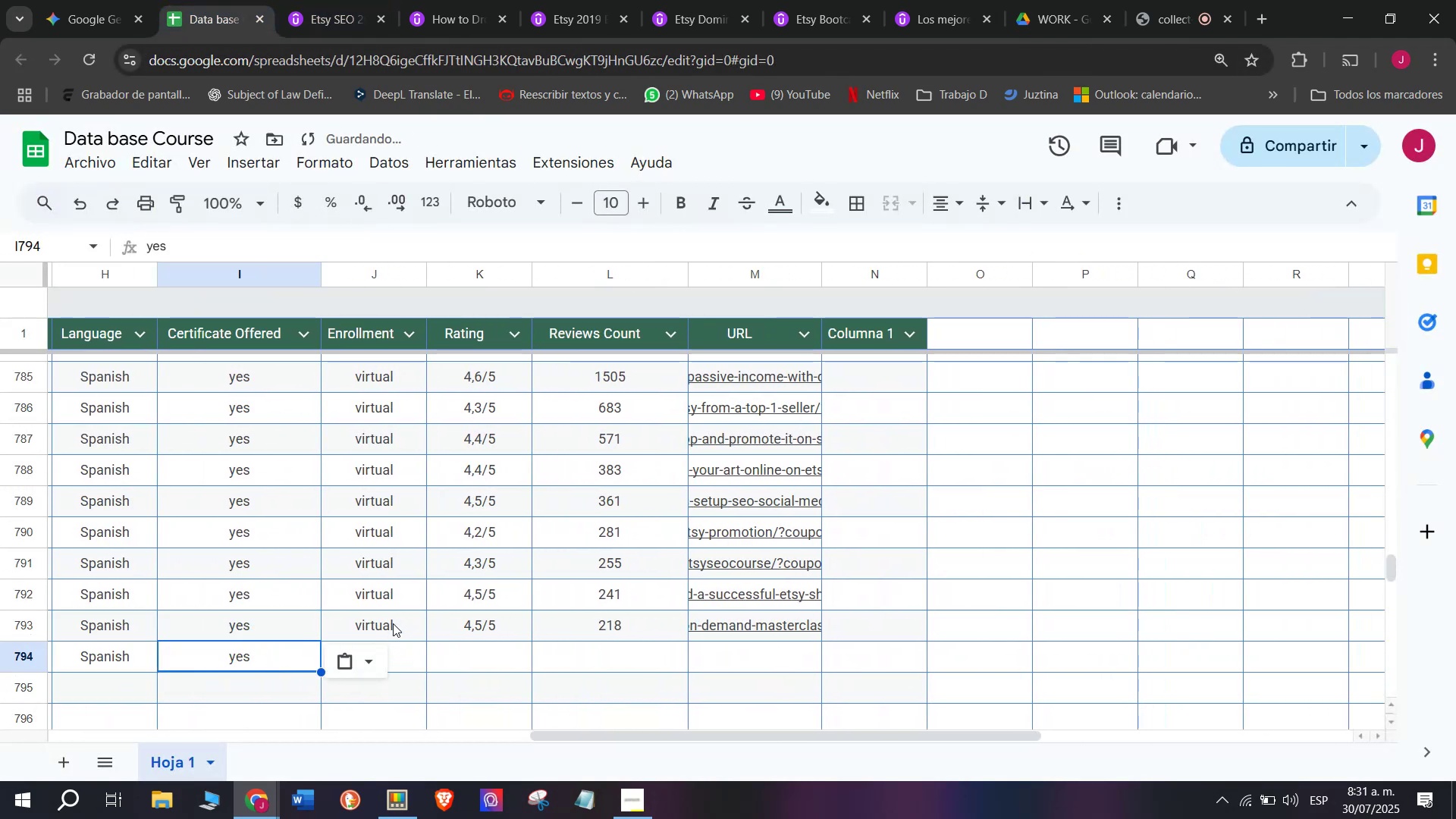 
key(Control+ControlLeft)
 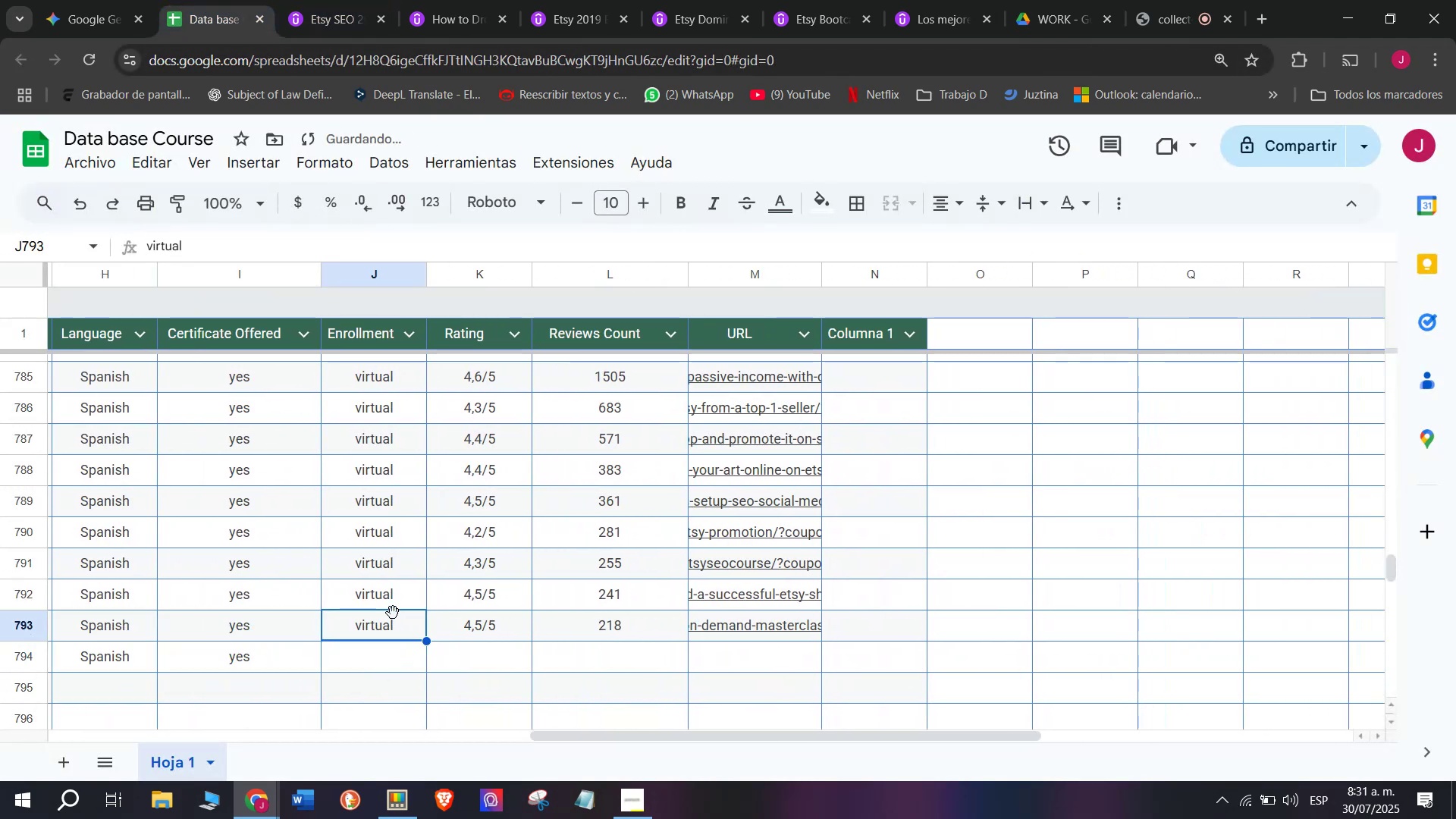 
key(Break)
 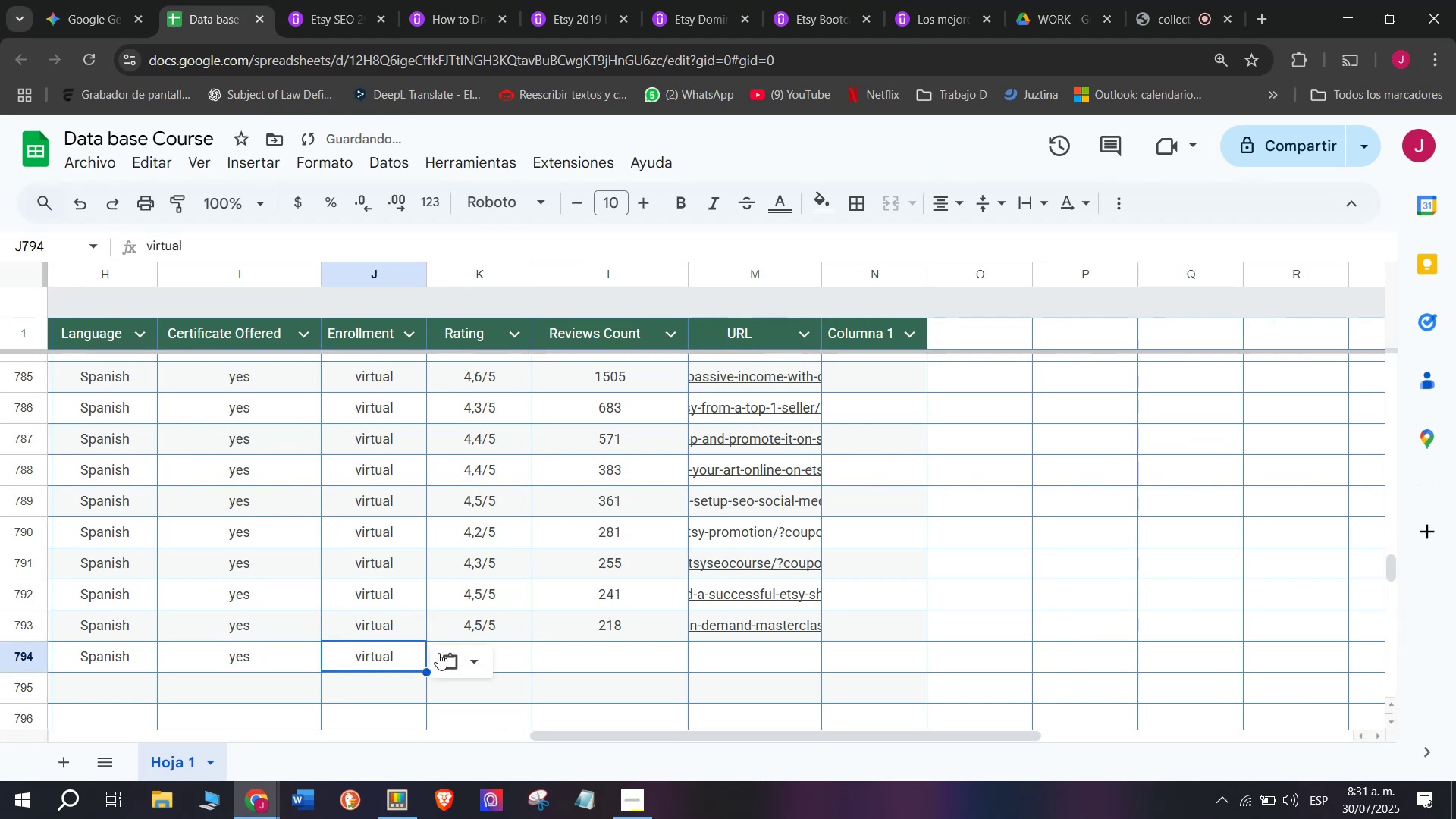 
key(Control+C)
 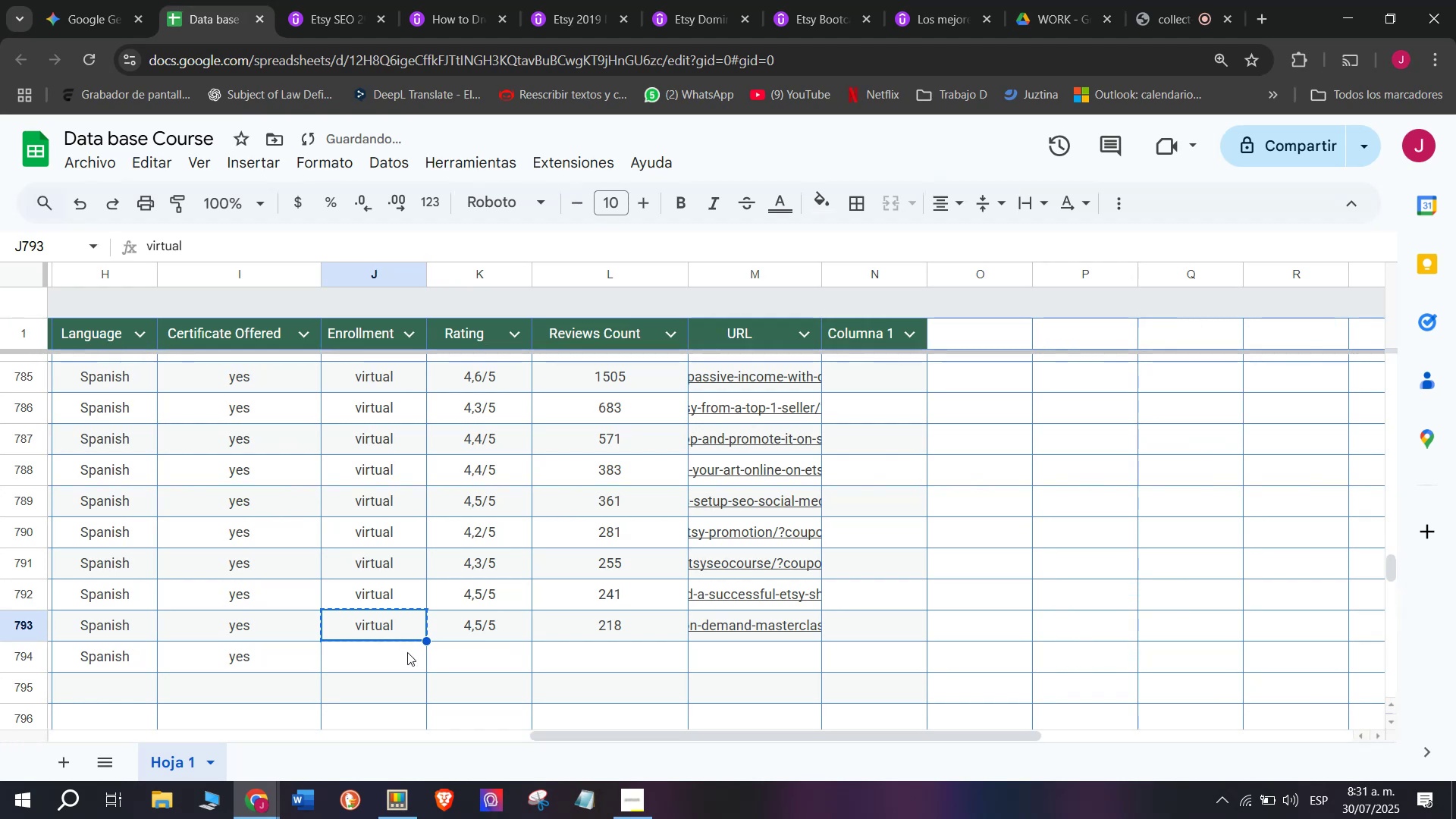 
double_click([407, 652])
 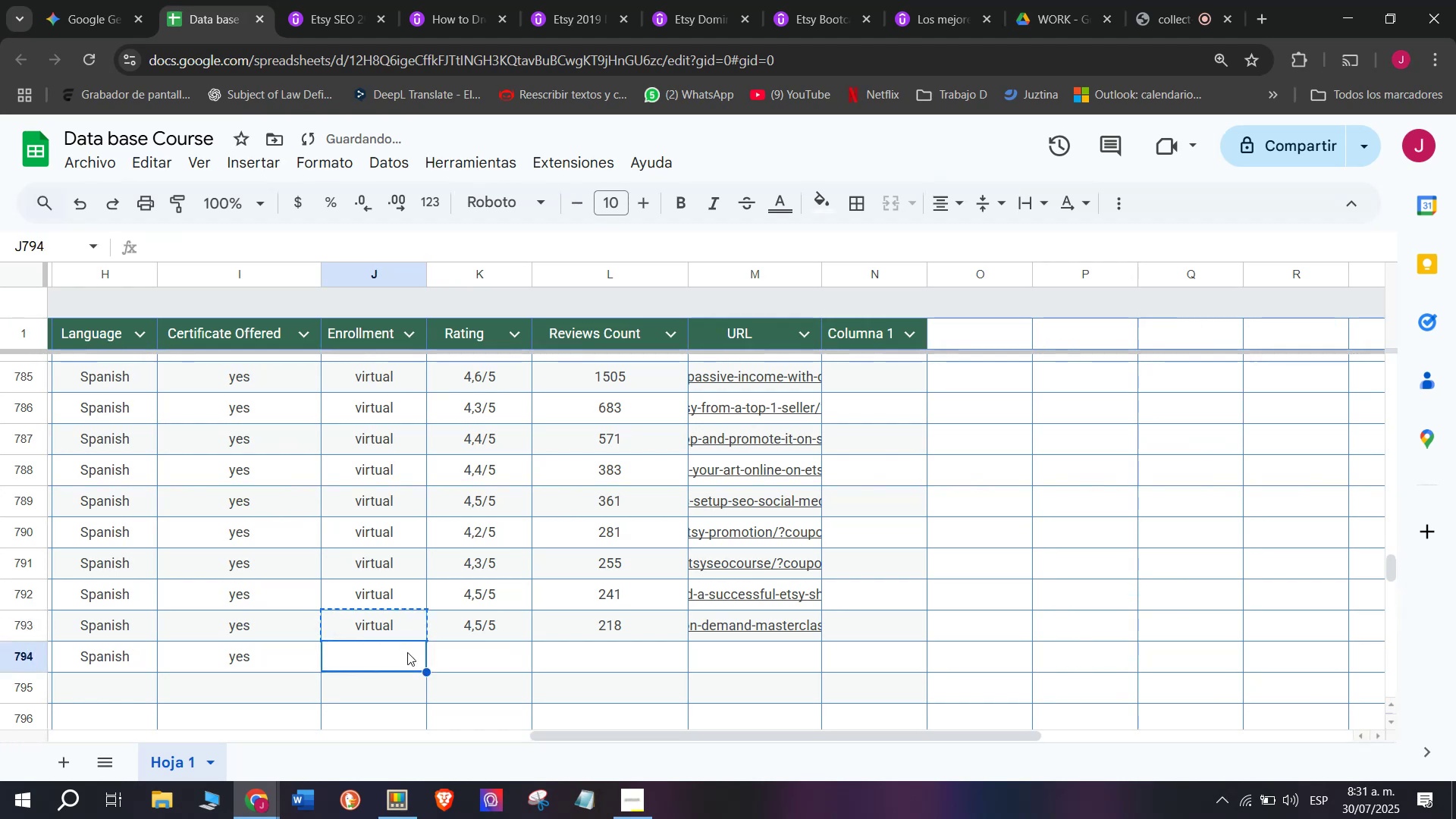 
key(Z)
 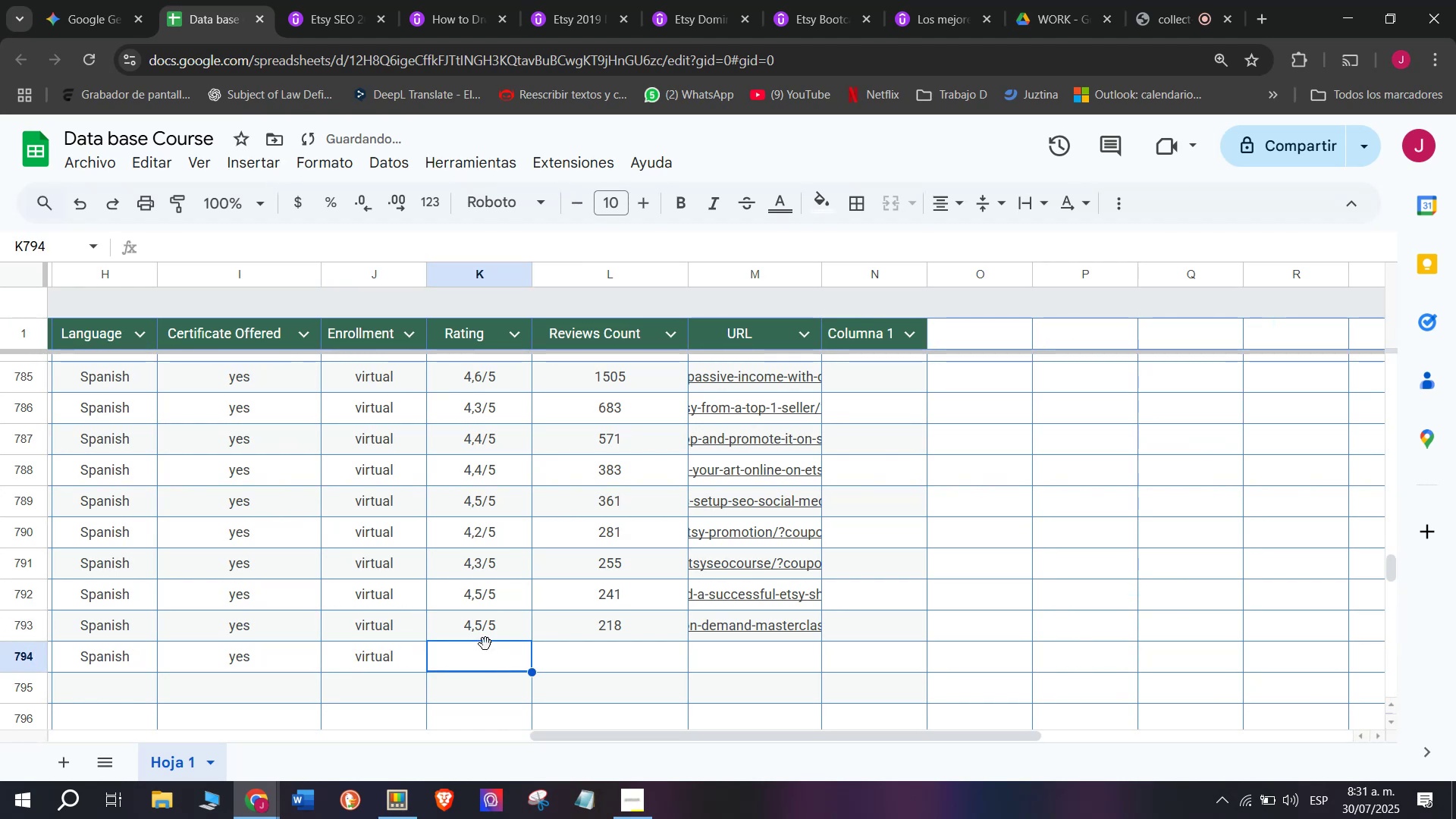 
key(Control+ControlLeft)
 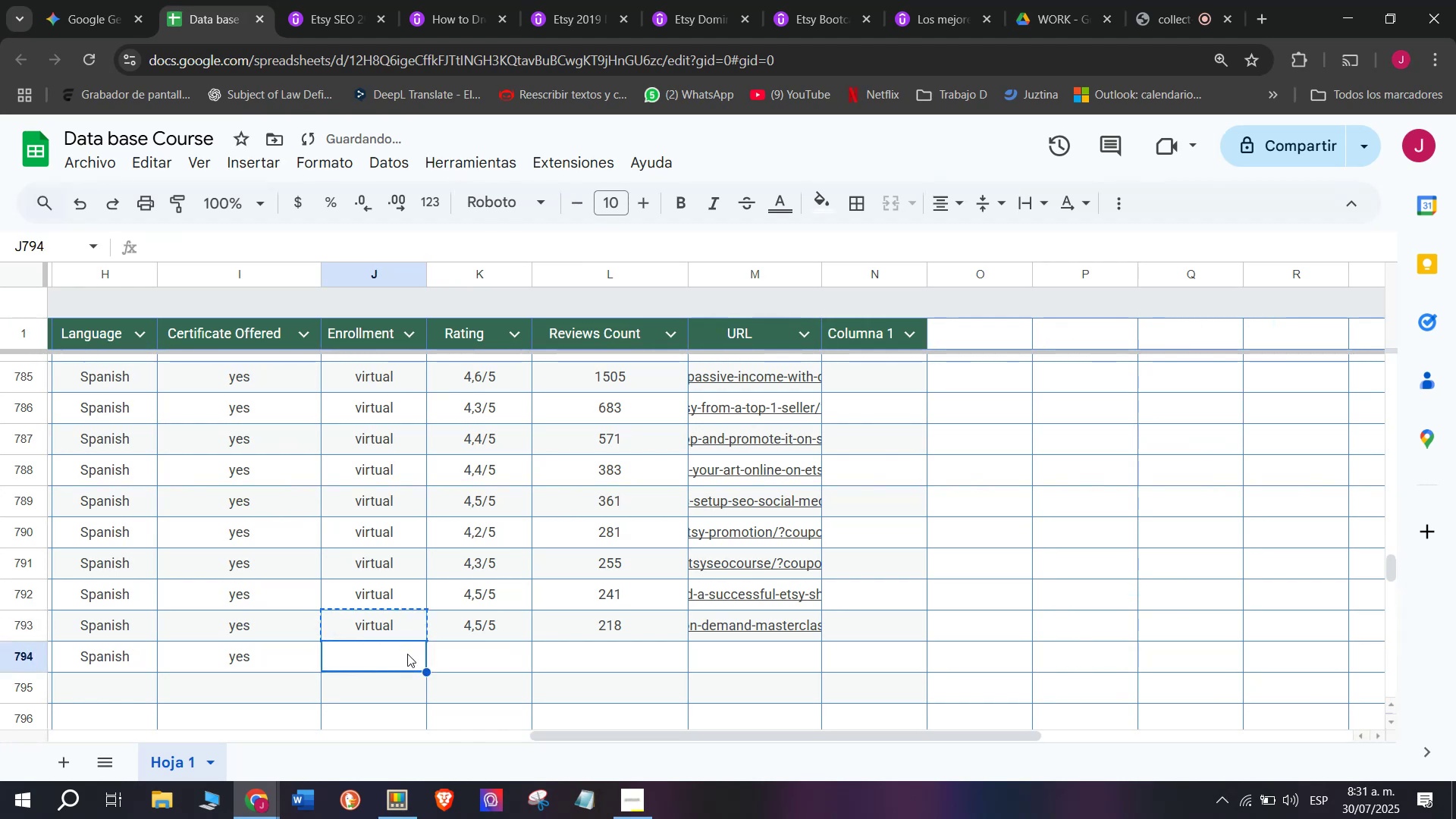 
key(Control+V)
 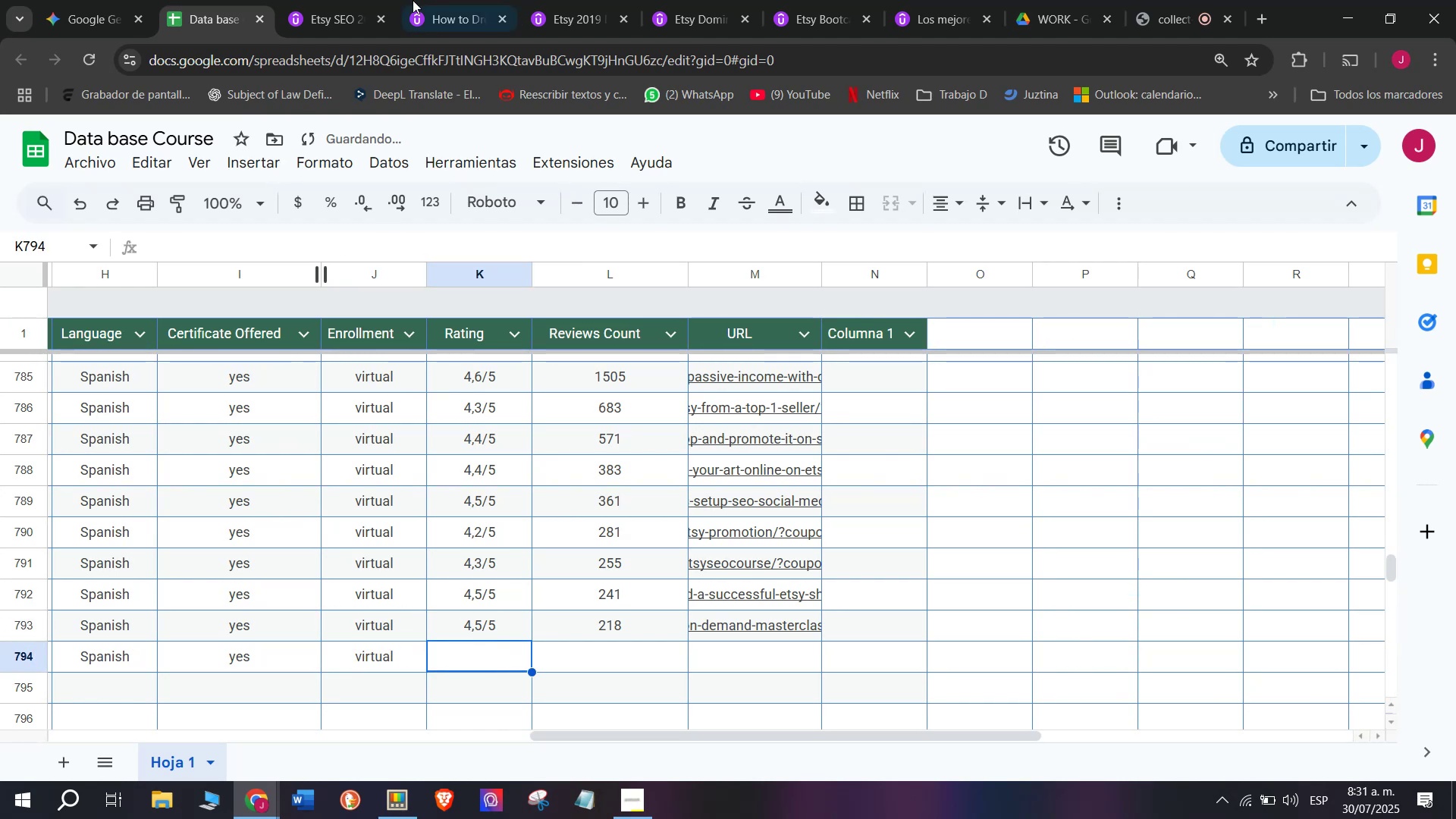 
left_click([319, 0])
 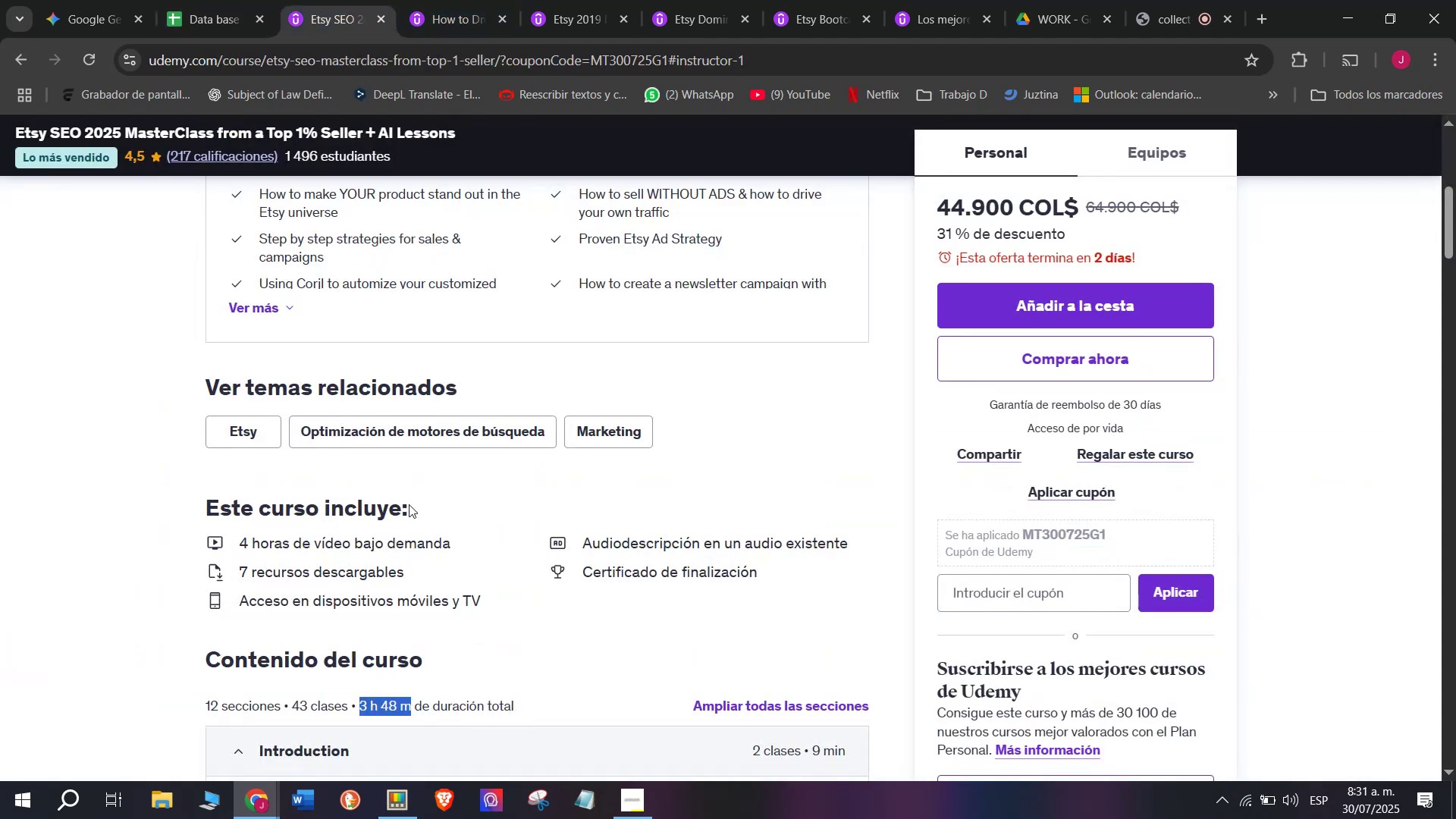 
scroll: coordinate [409, 504], scroll_direction: up, amount: 4.0
 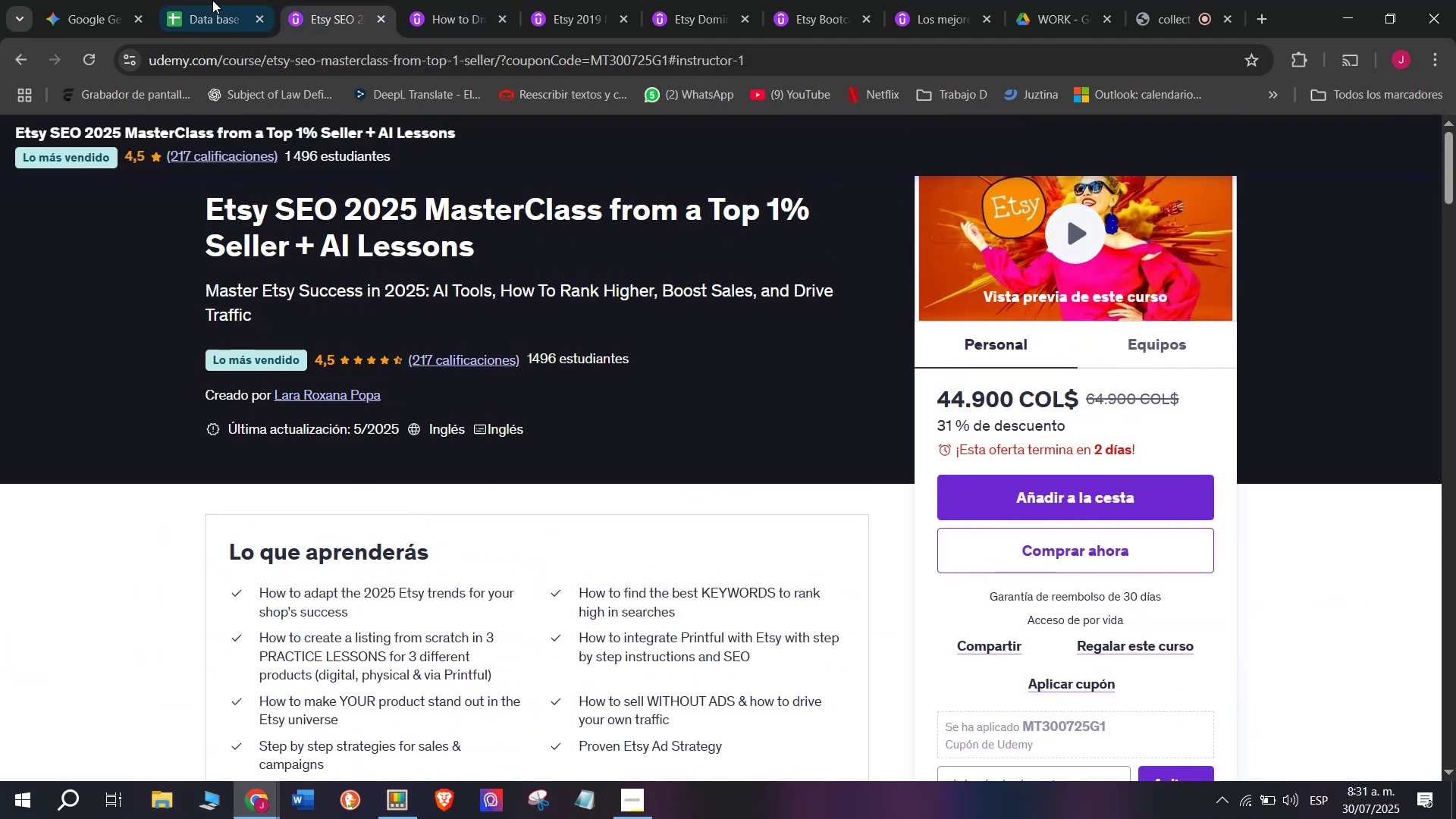 
left_click([210, 0])
 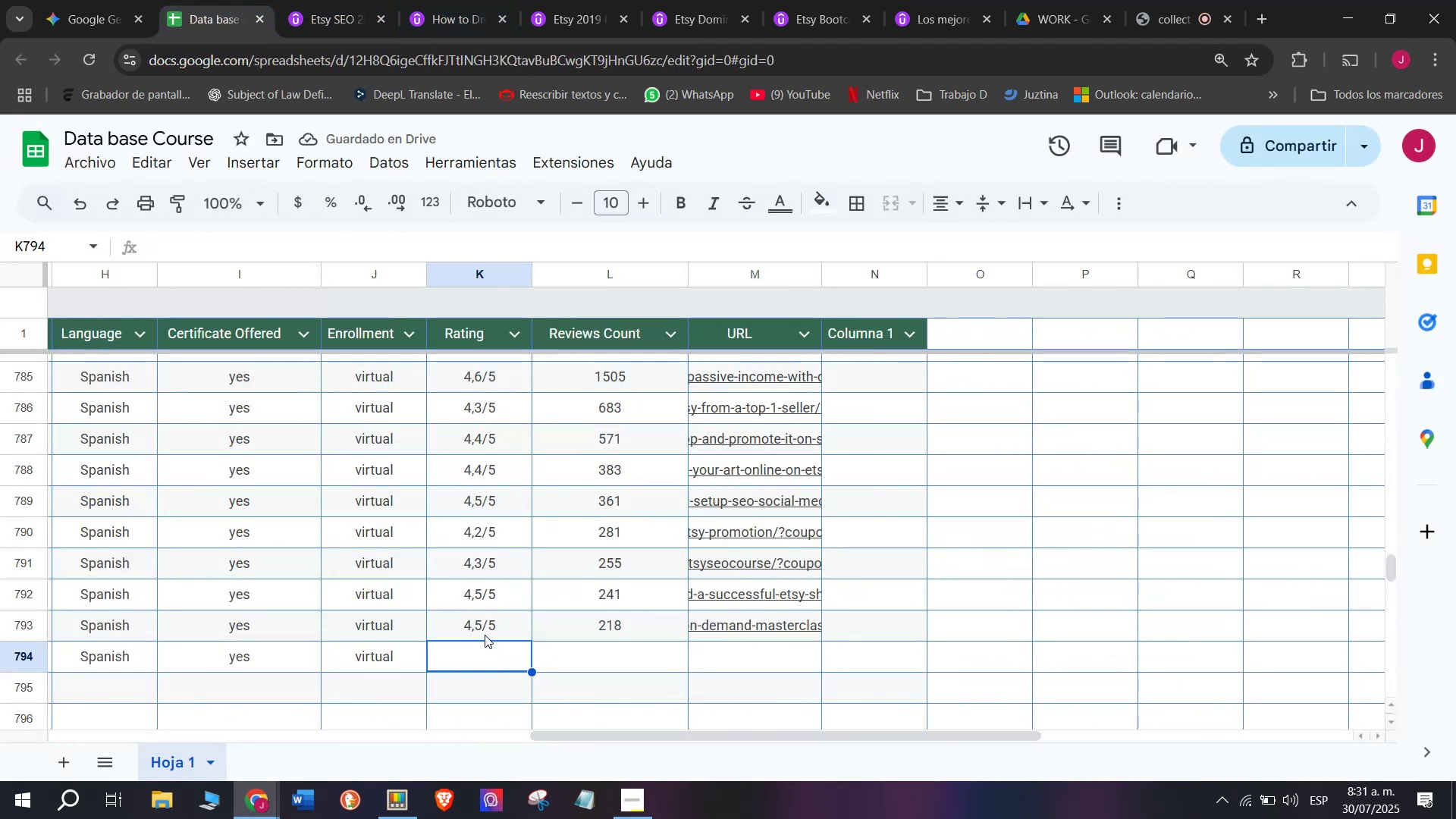 
left_click([485, 635])
 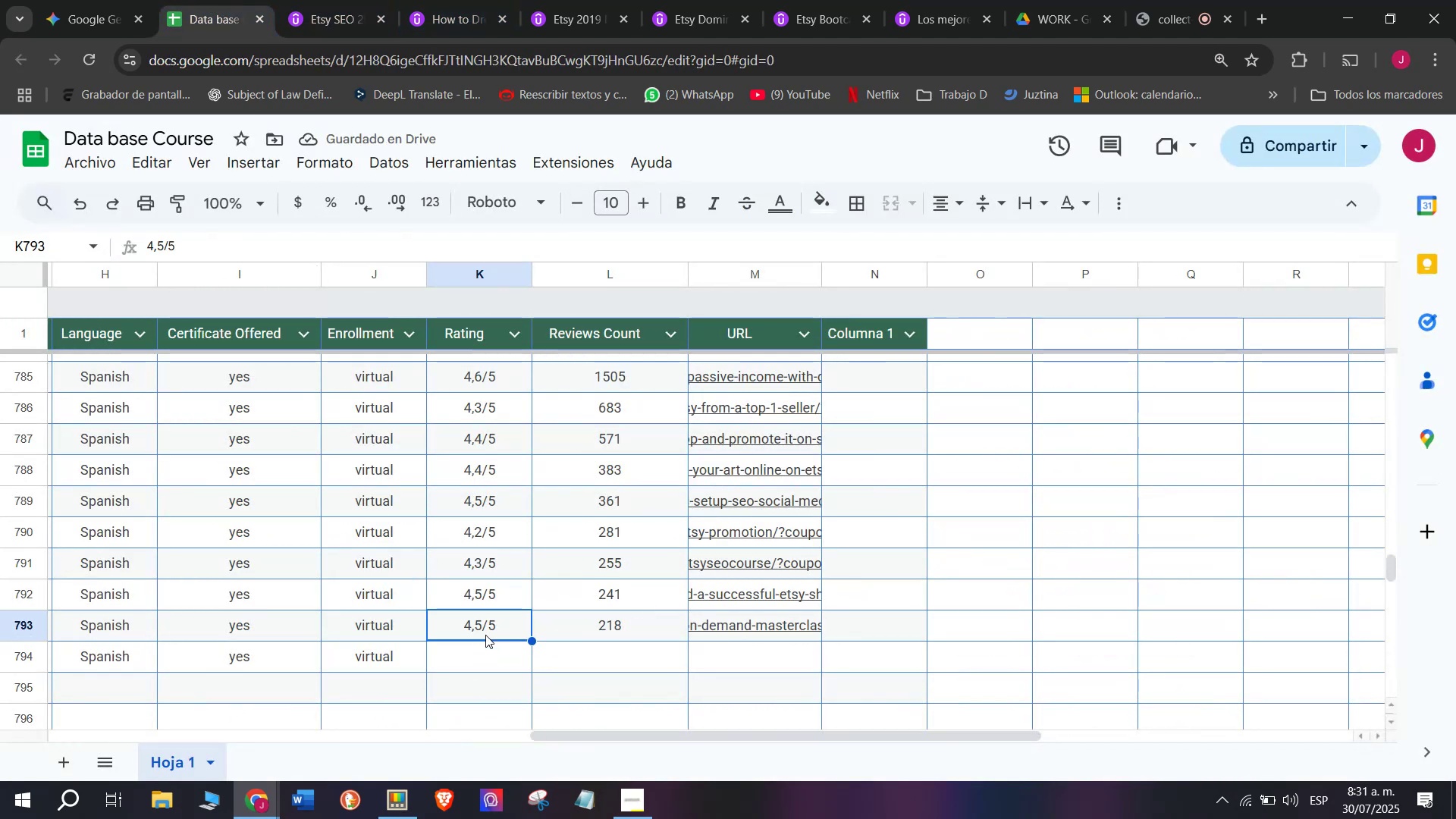 
key(Break)
 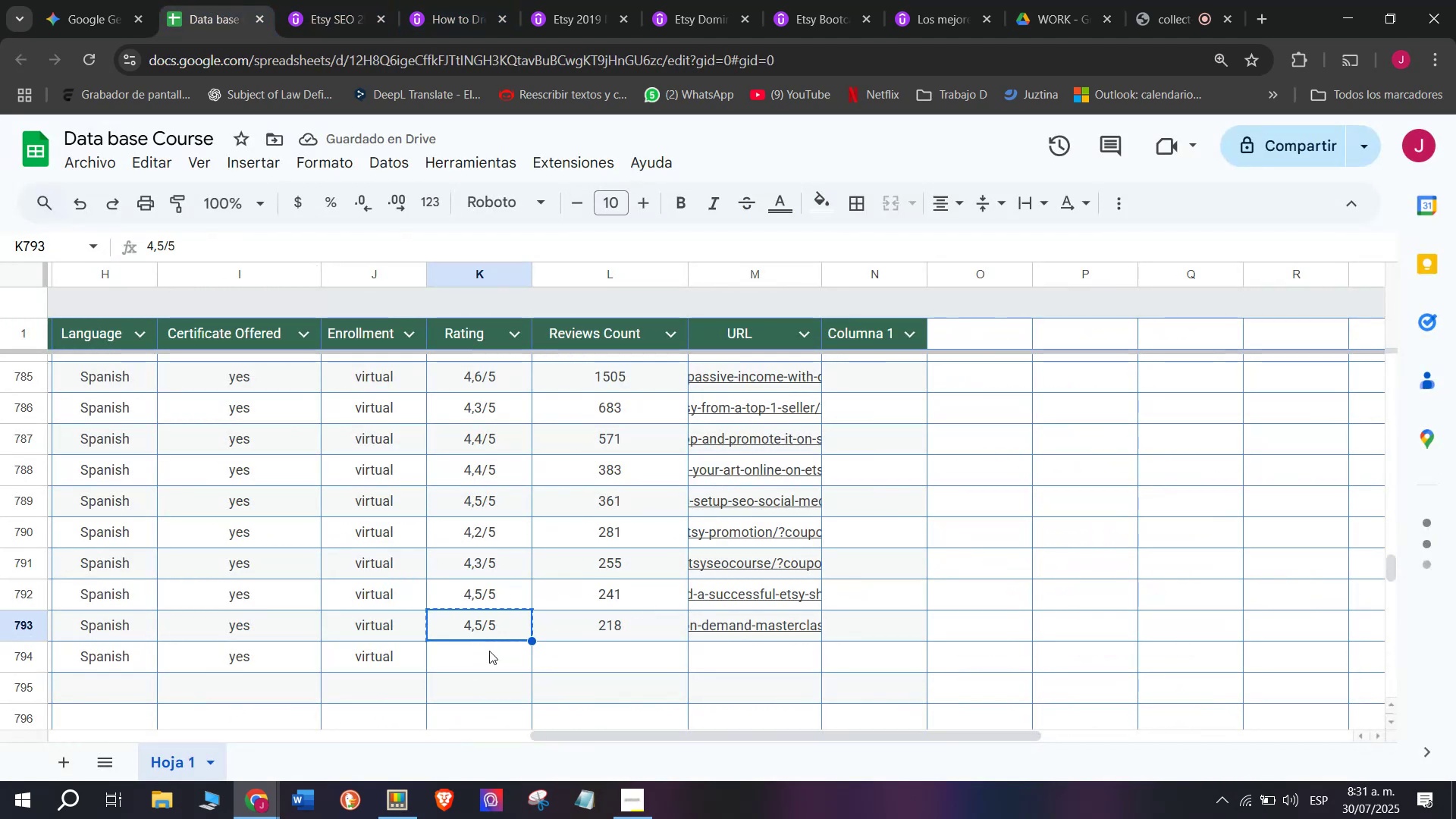 
key(Control+ControlLeft)
 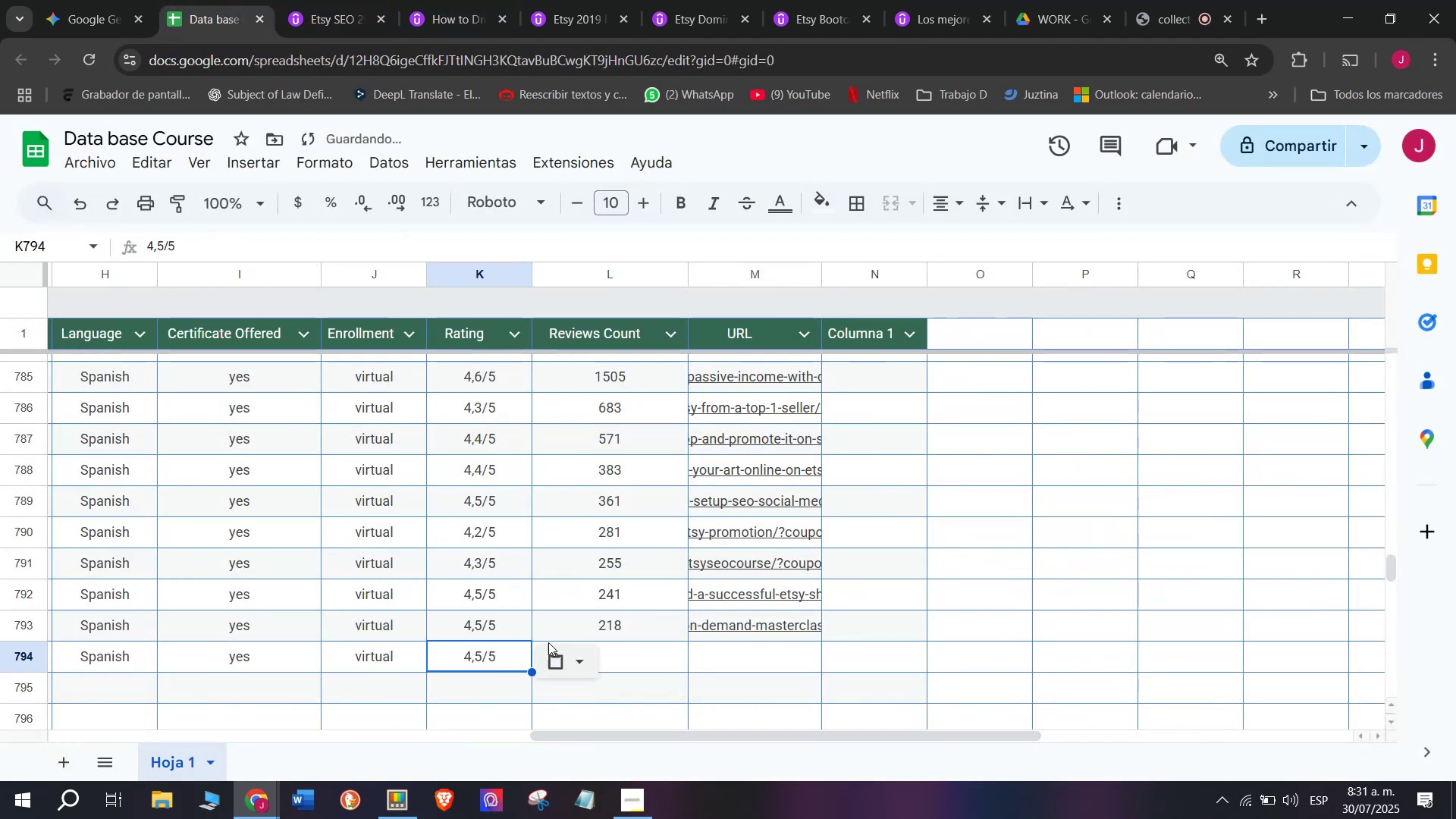 
key(Control+C)
 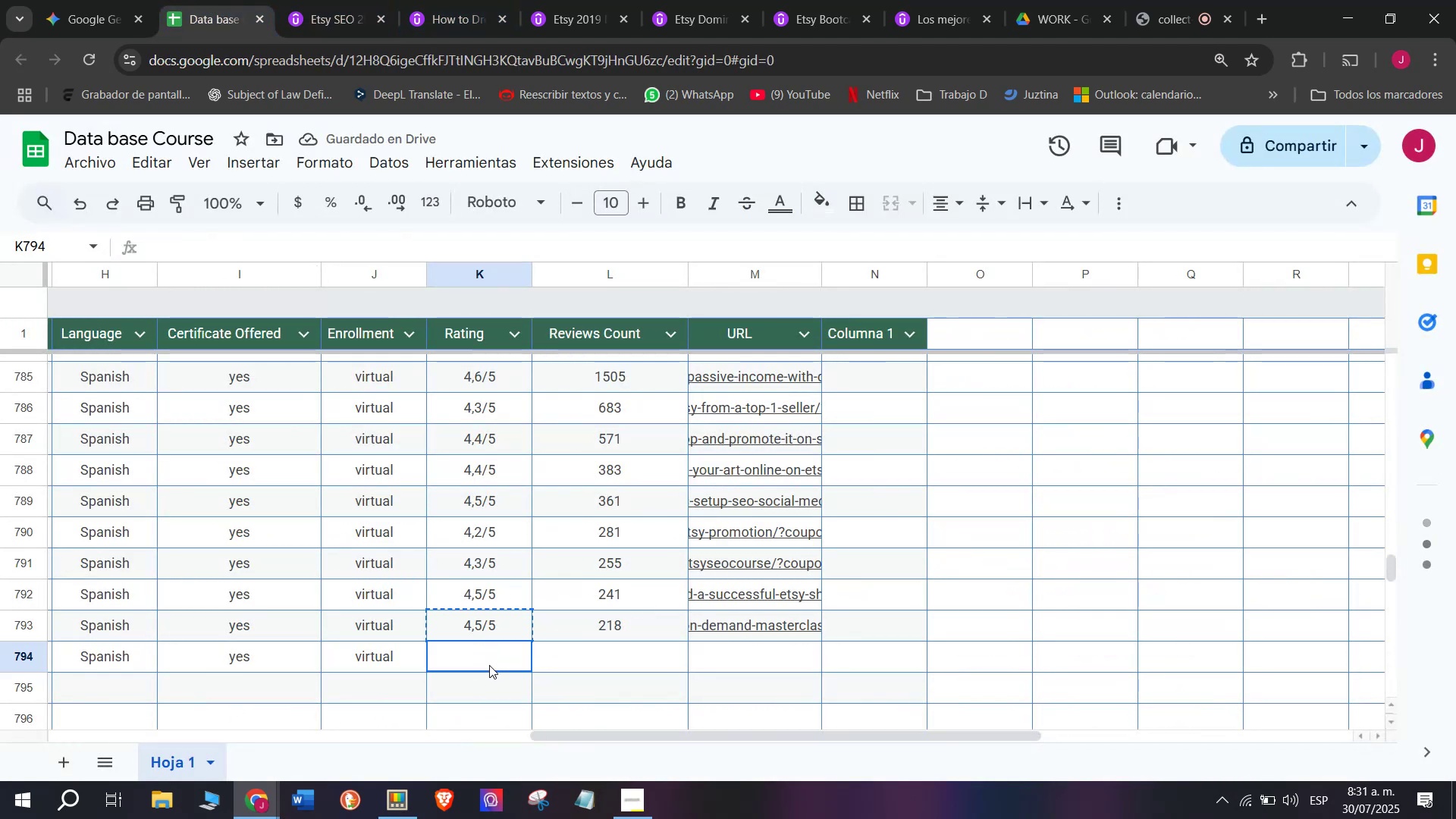 
double_click([489, 665])
 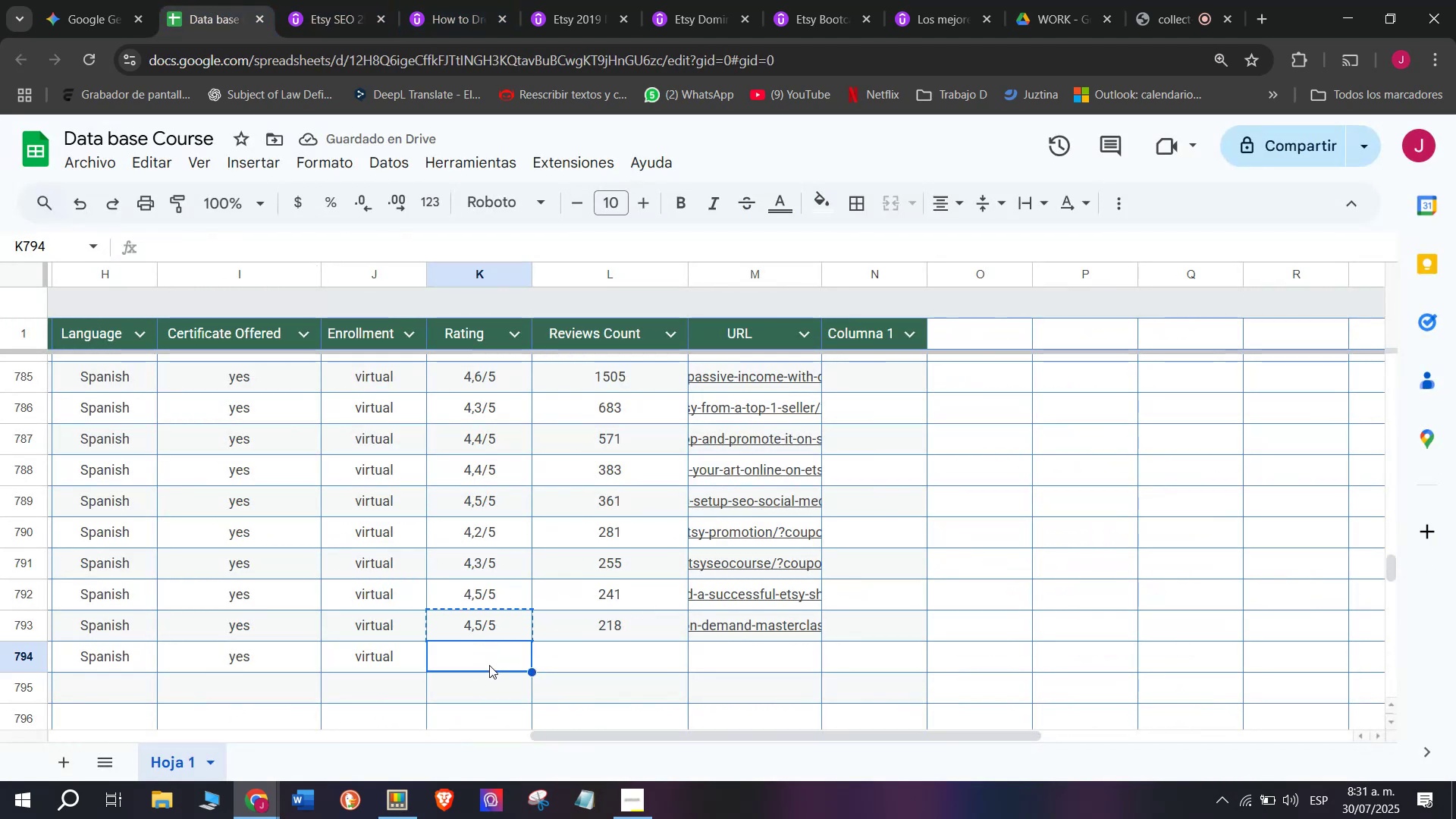 
key(Z)
 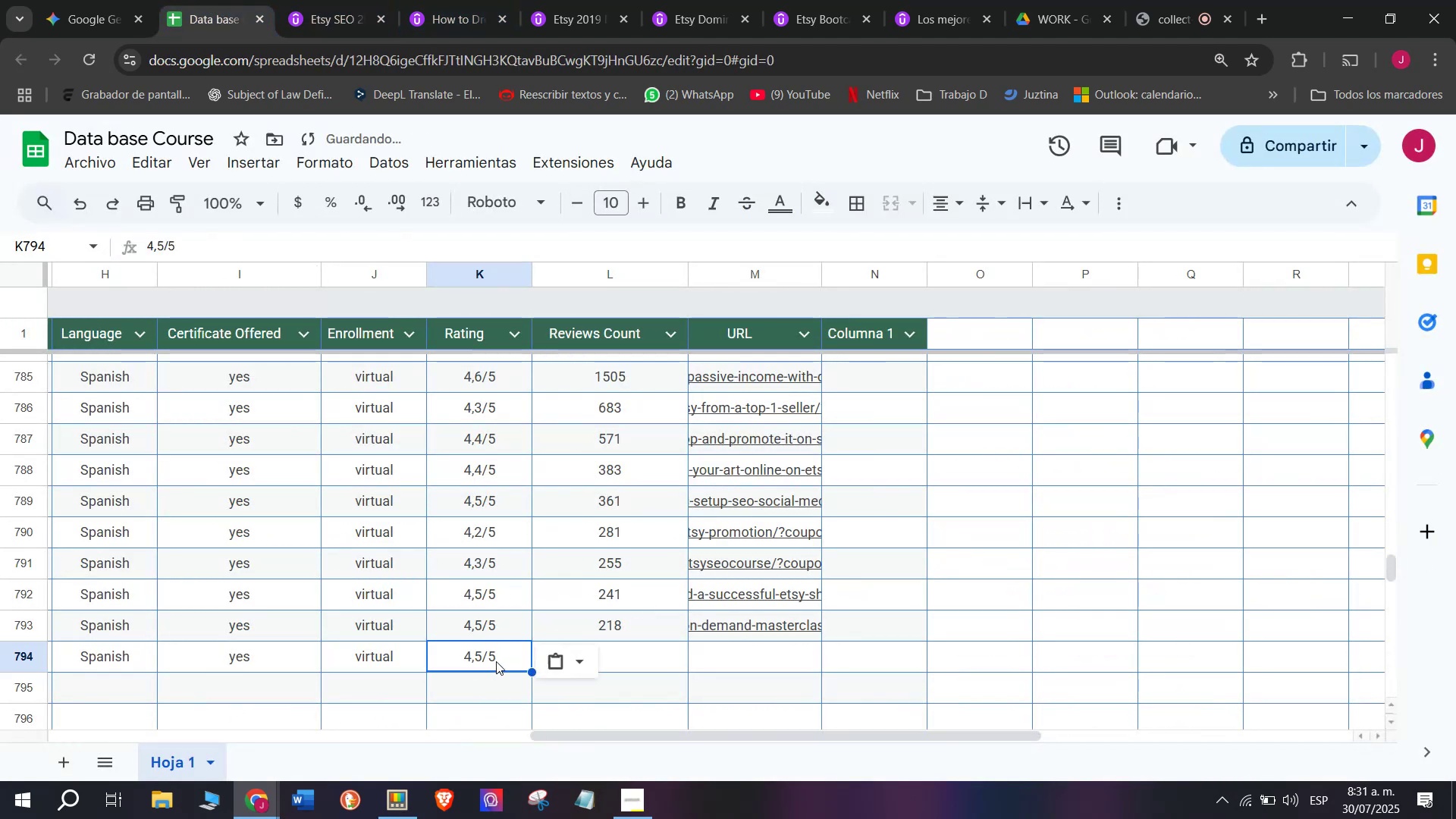 
key(Control+ControlLeft)
 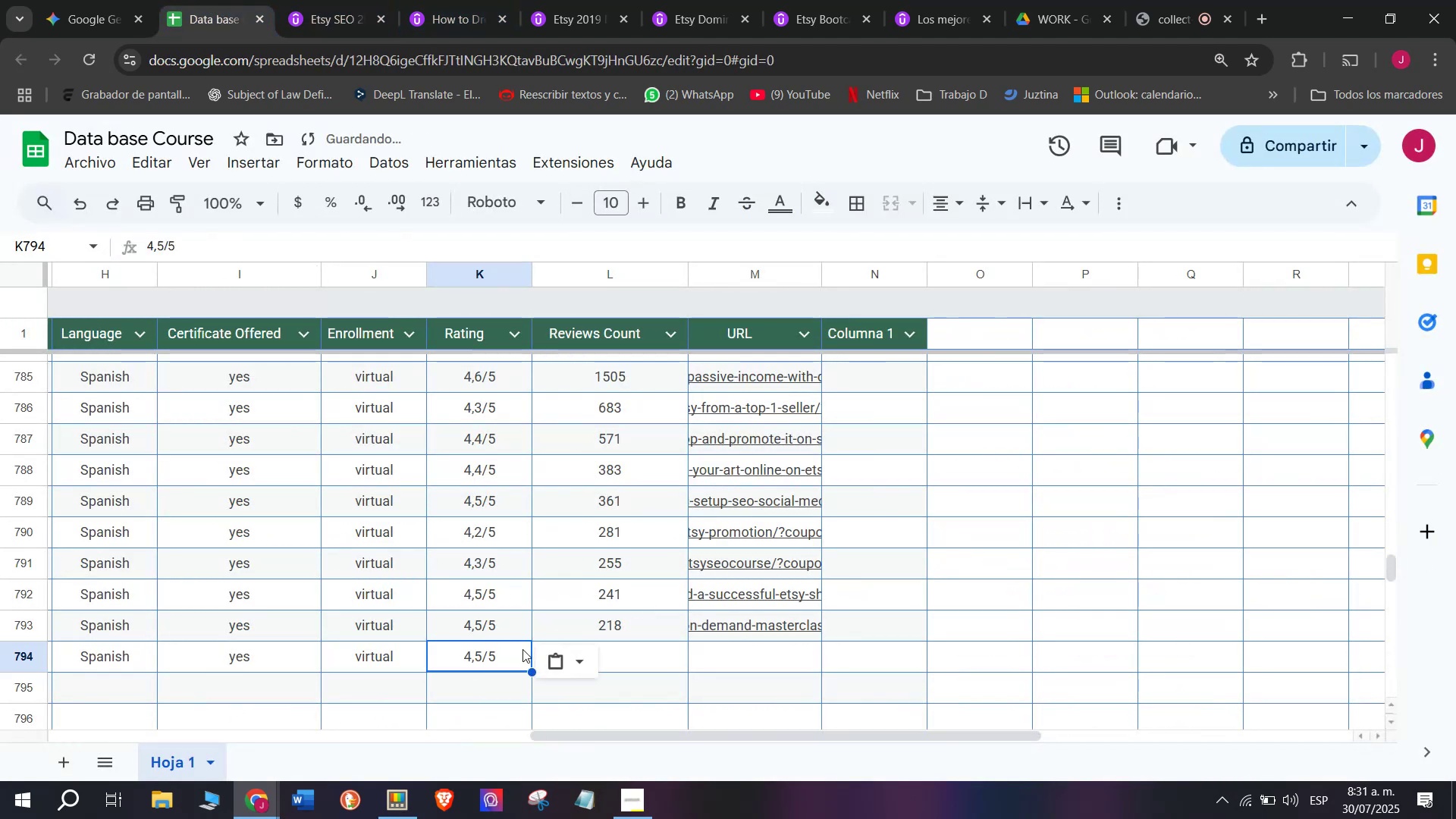 
key(Control+V)
 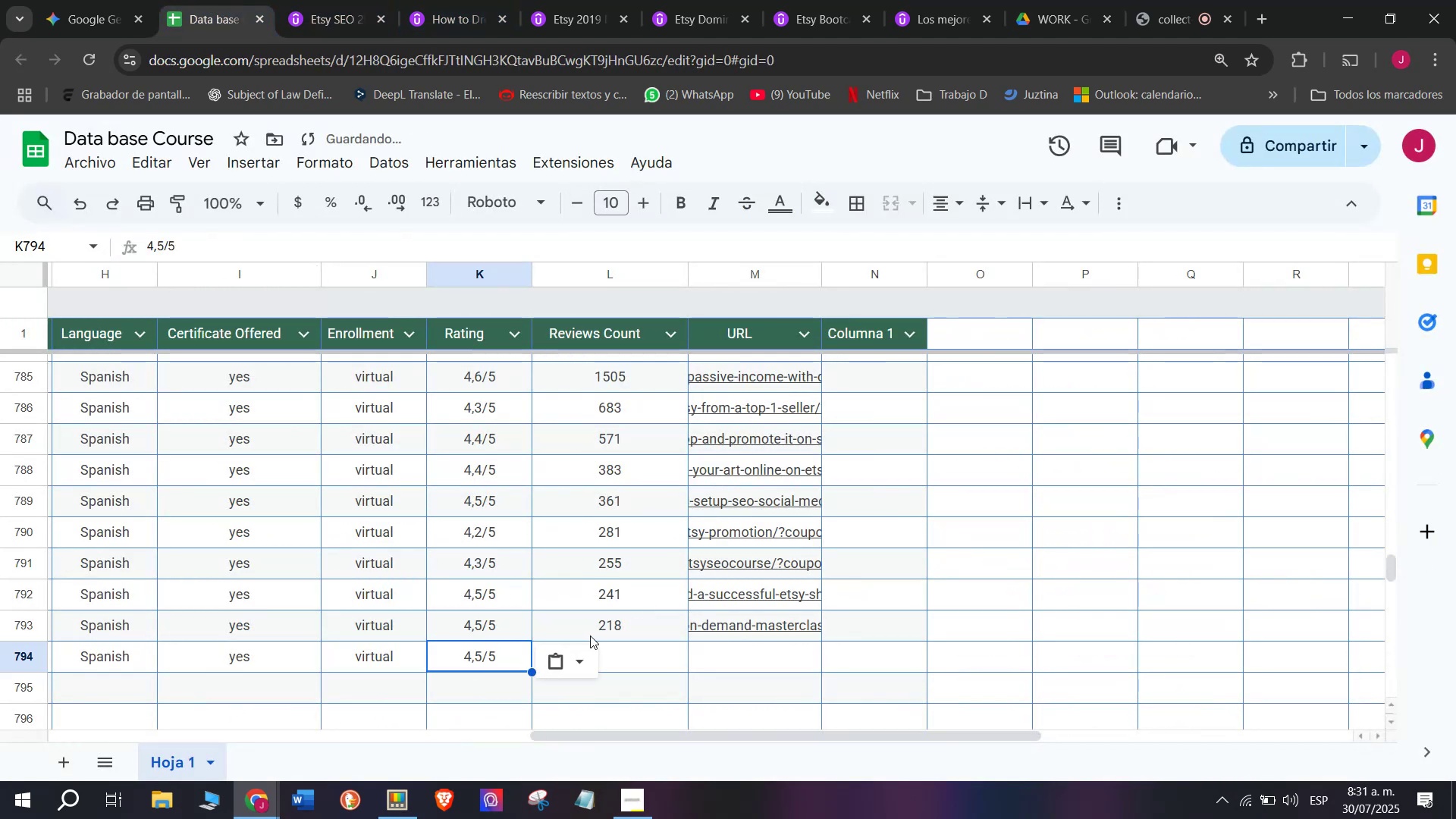 
left_click([590, 635])
 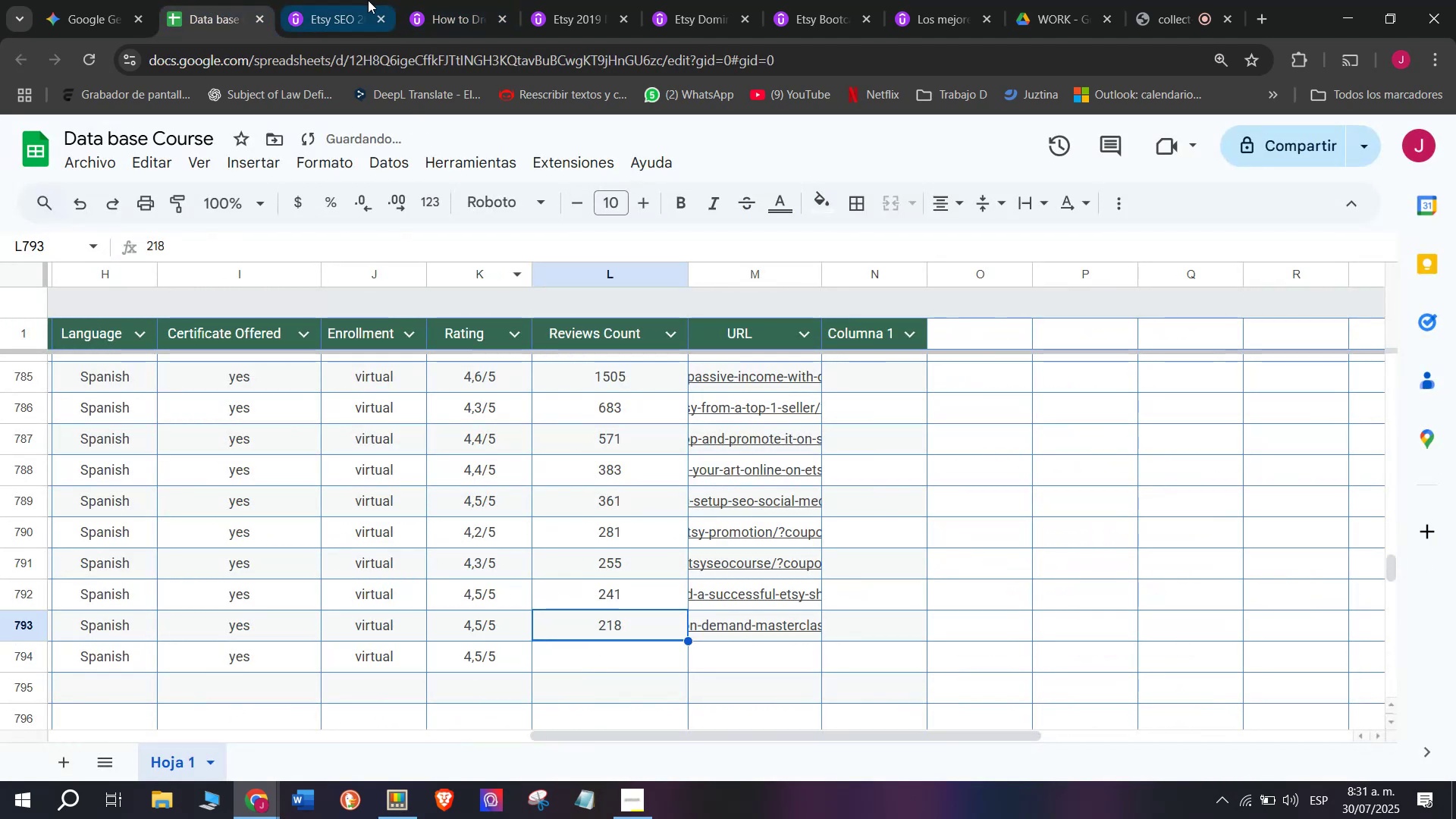 
left_click([366, 0])
 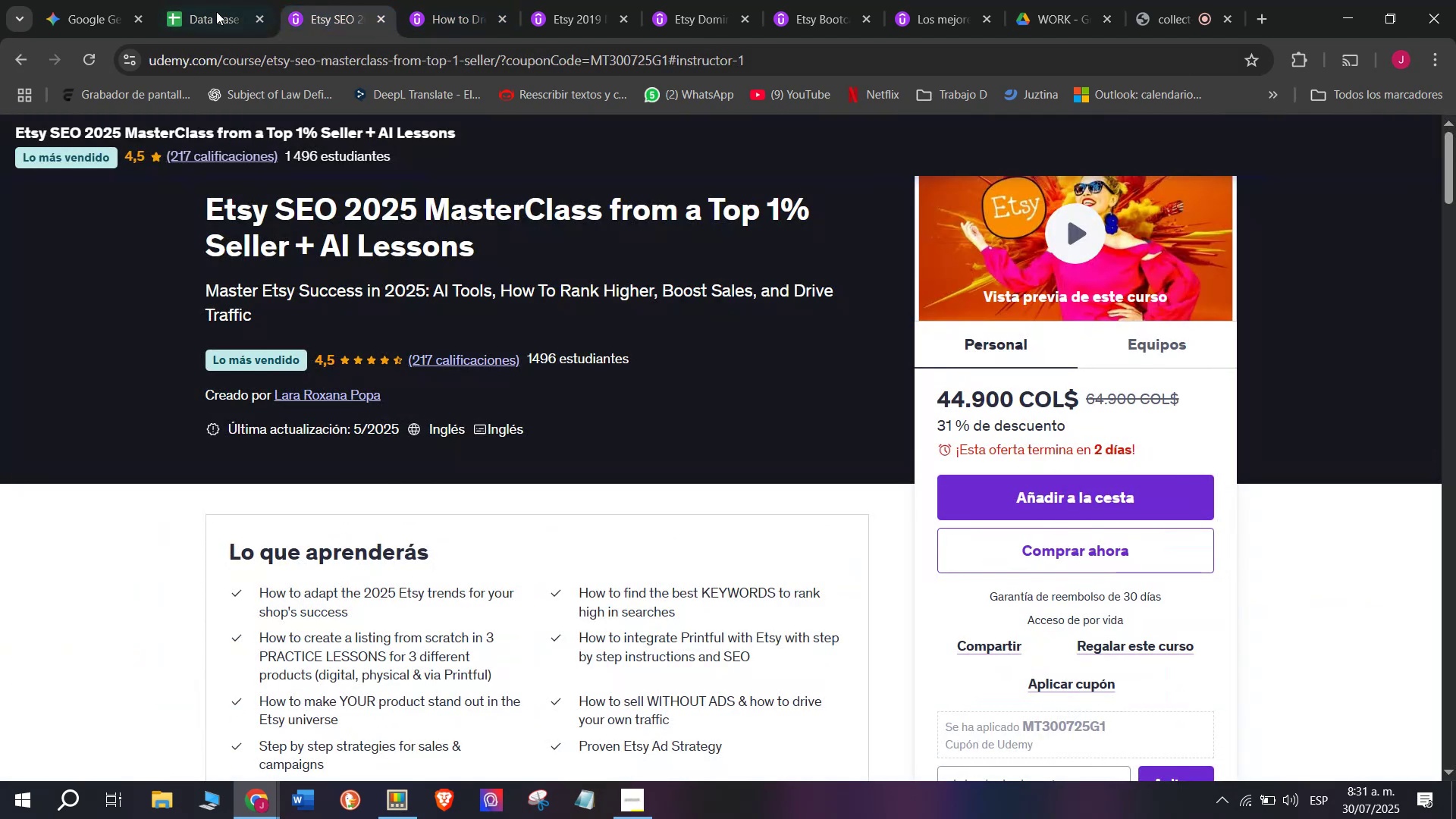 
left_click([204, 0])
 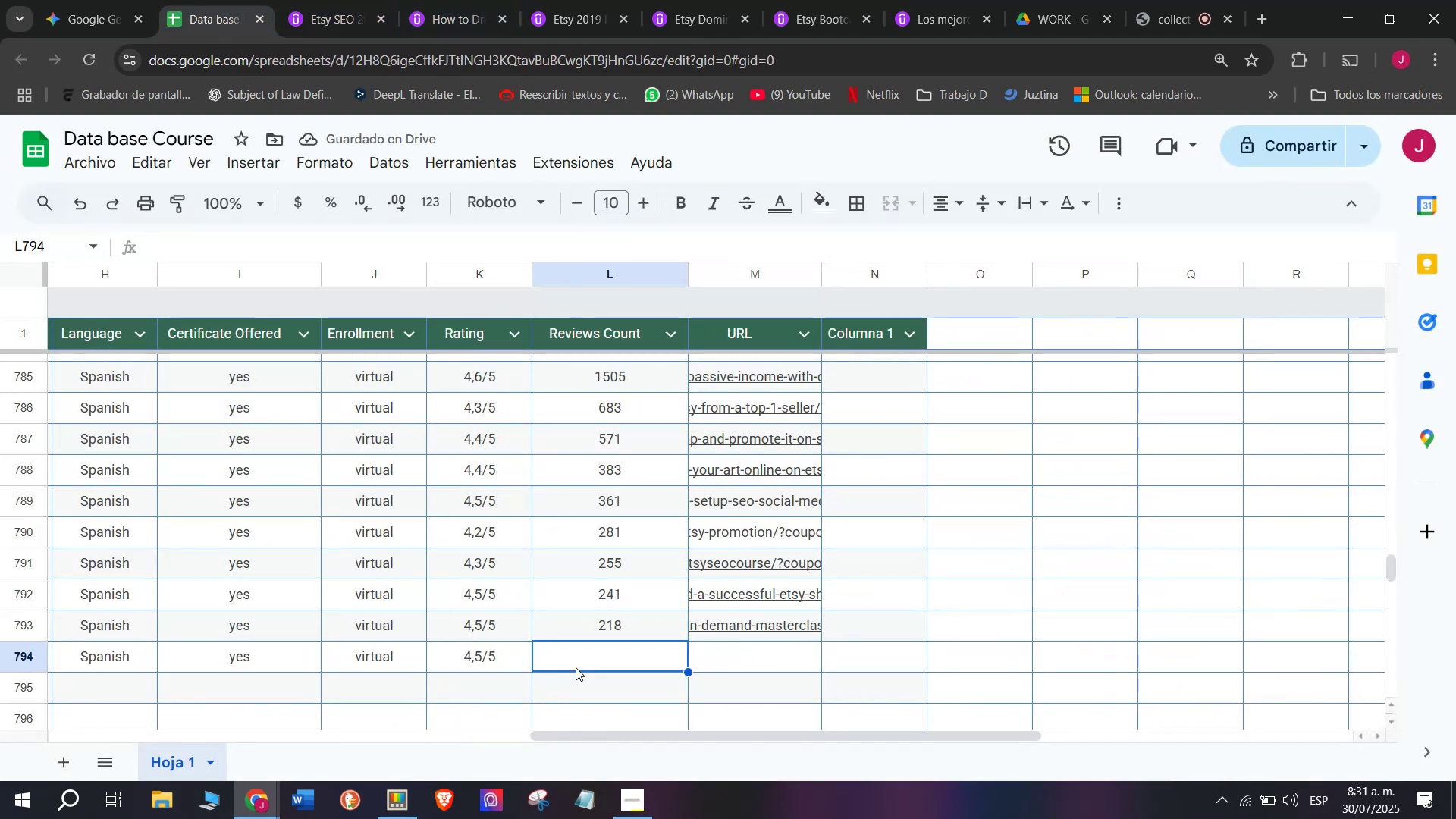 
type(217)
 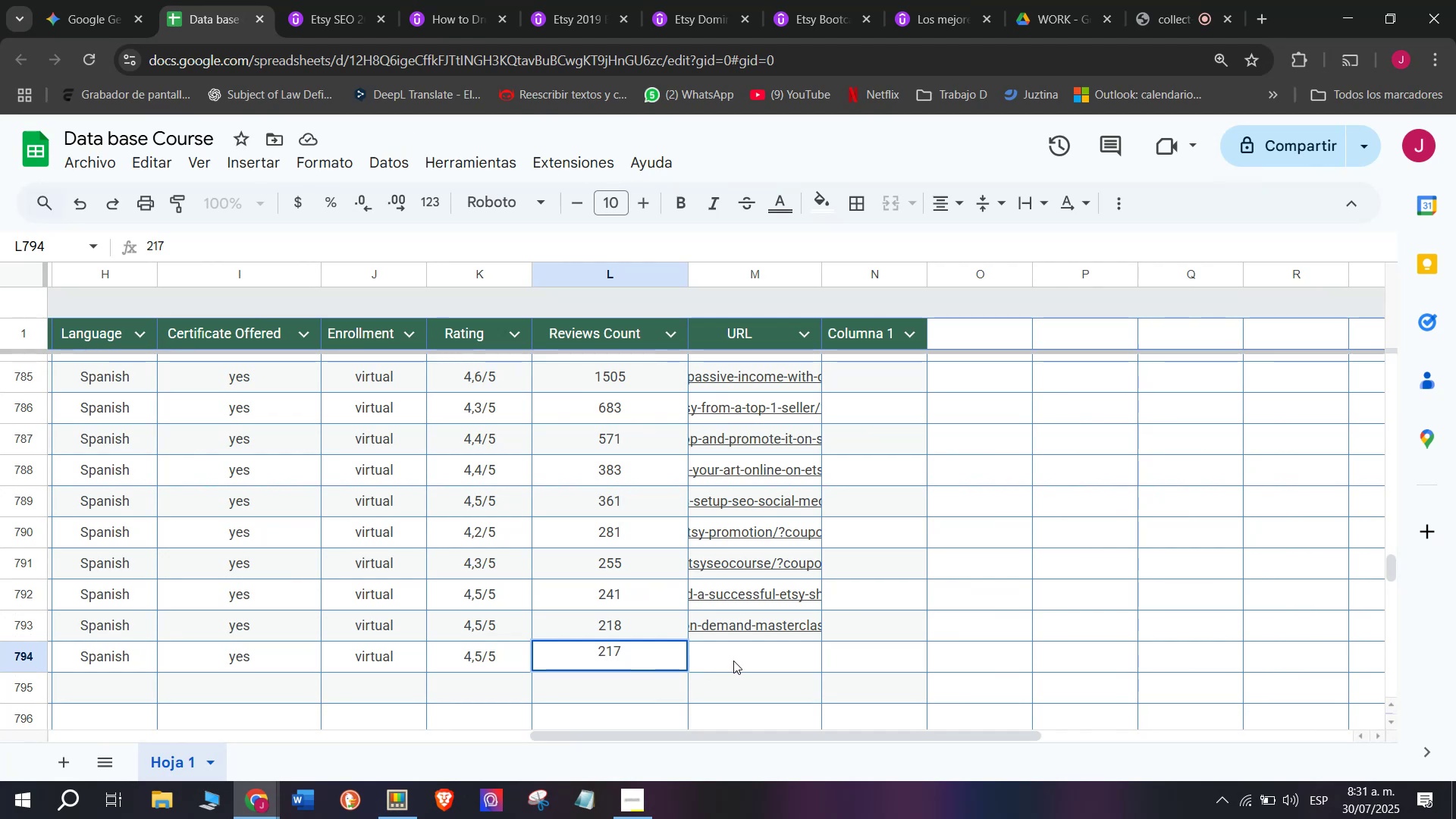 
left_click([734, 661])
 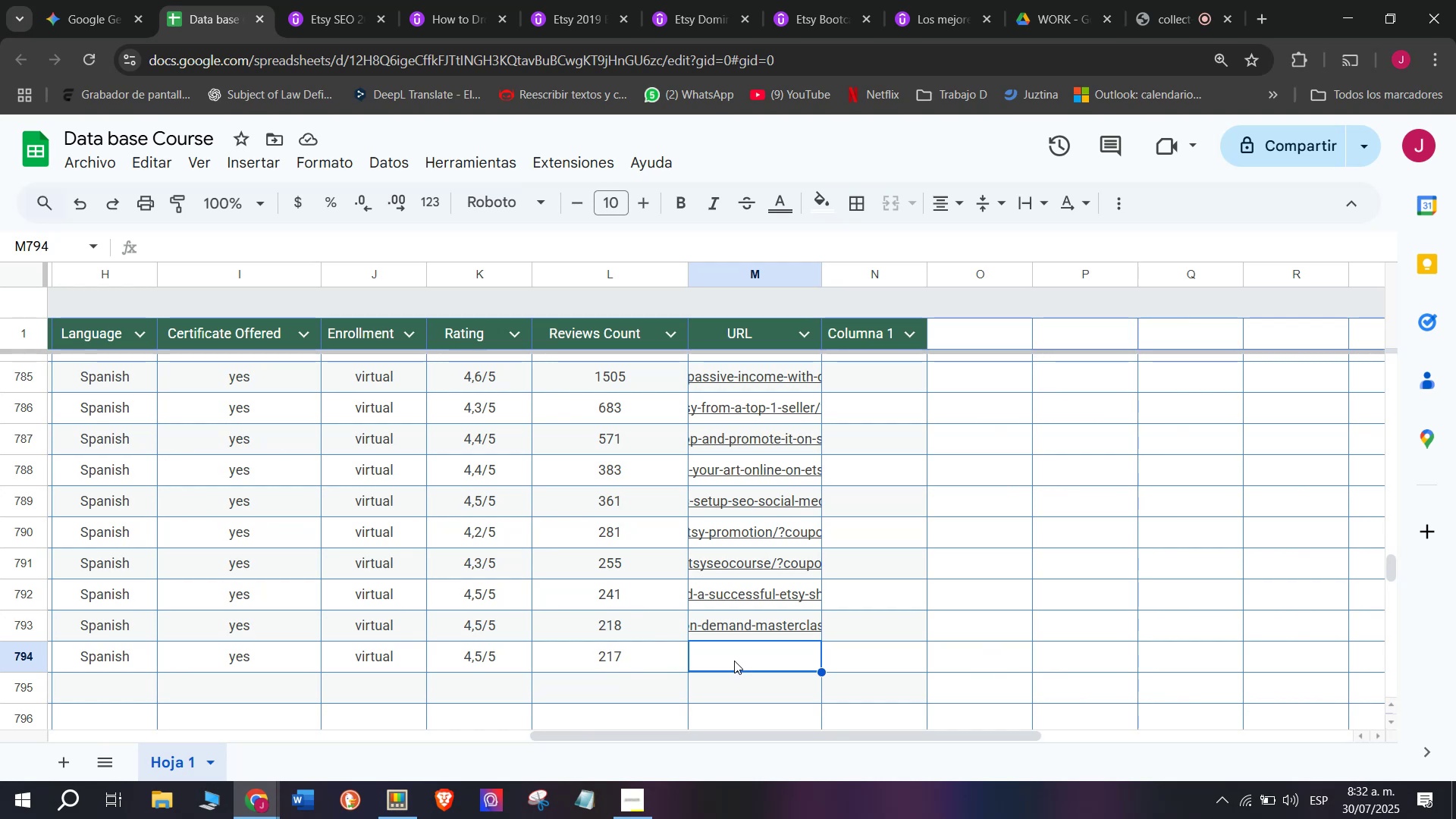 
wait(30.05)
 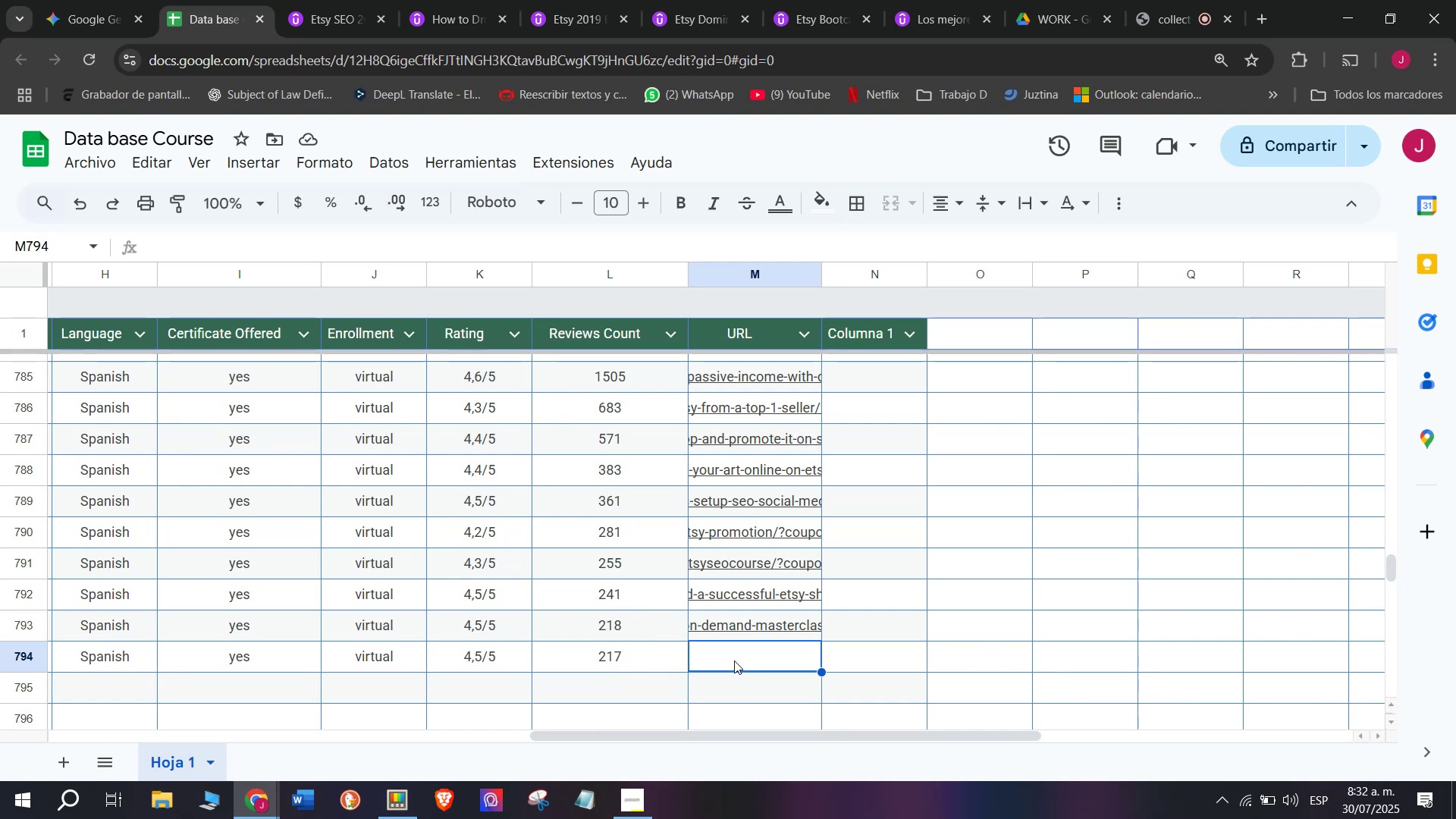 
left_click([362, 0])
 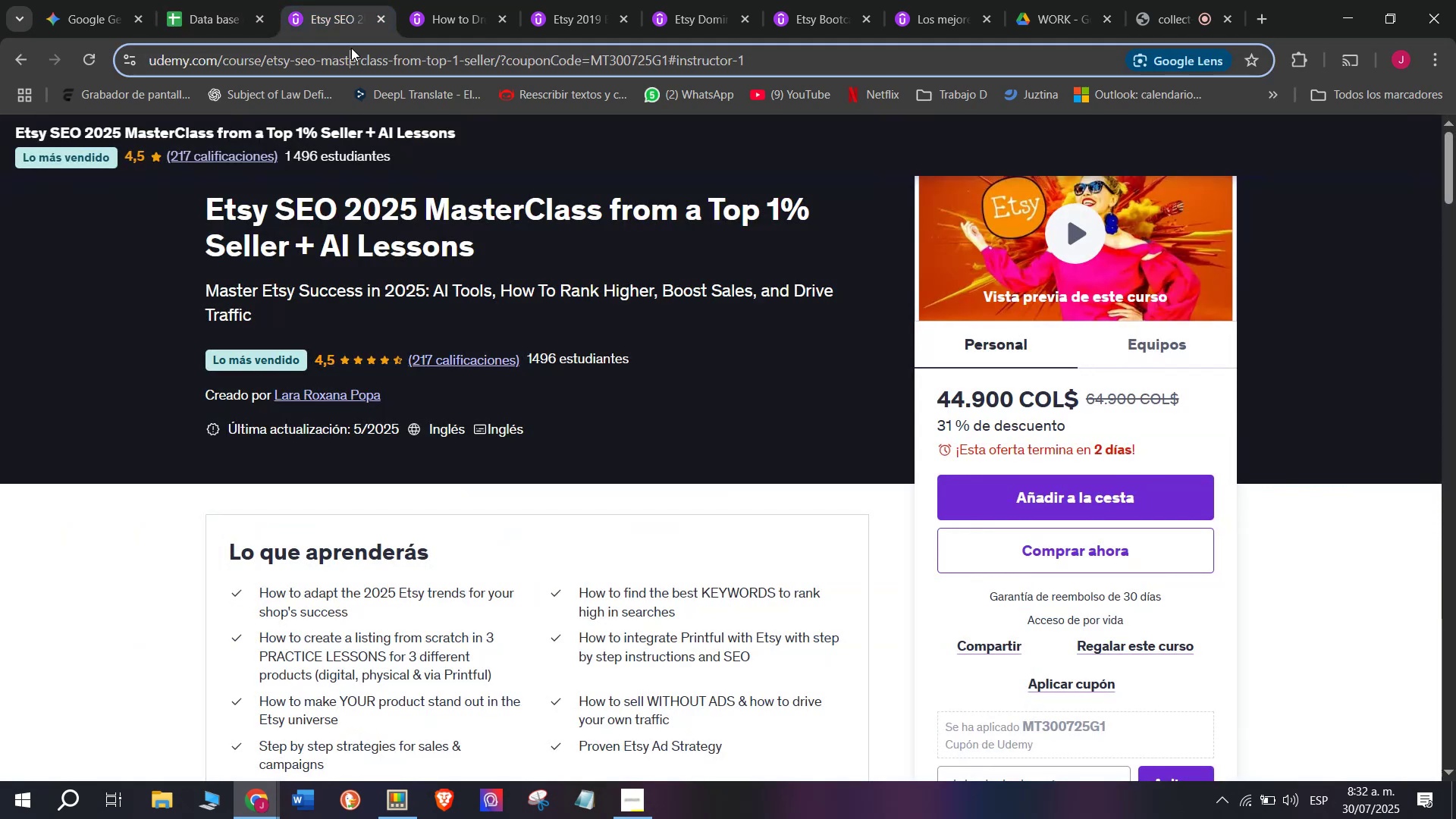 
double_click([351, 48])
 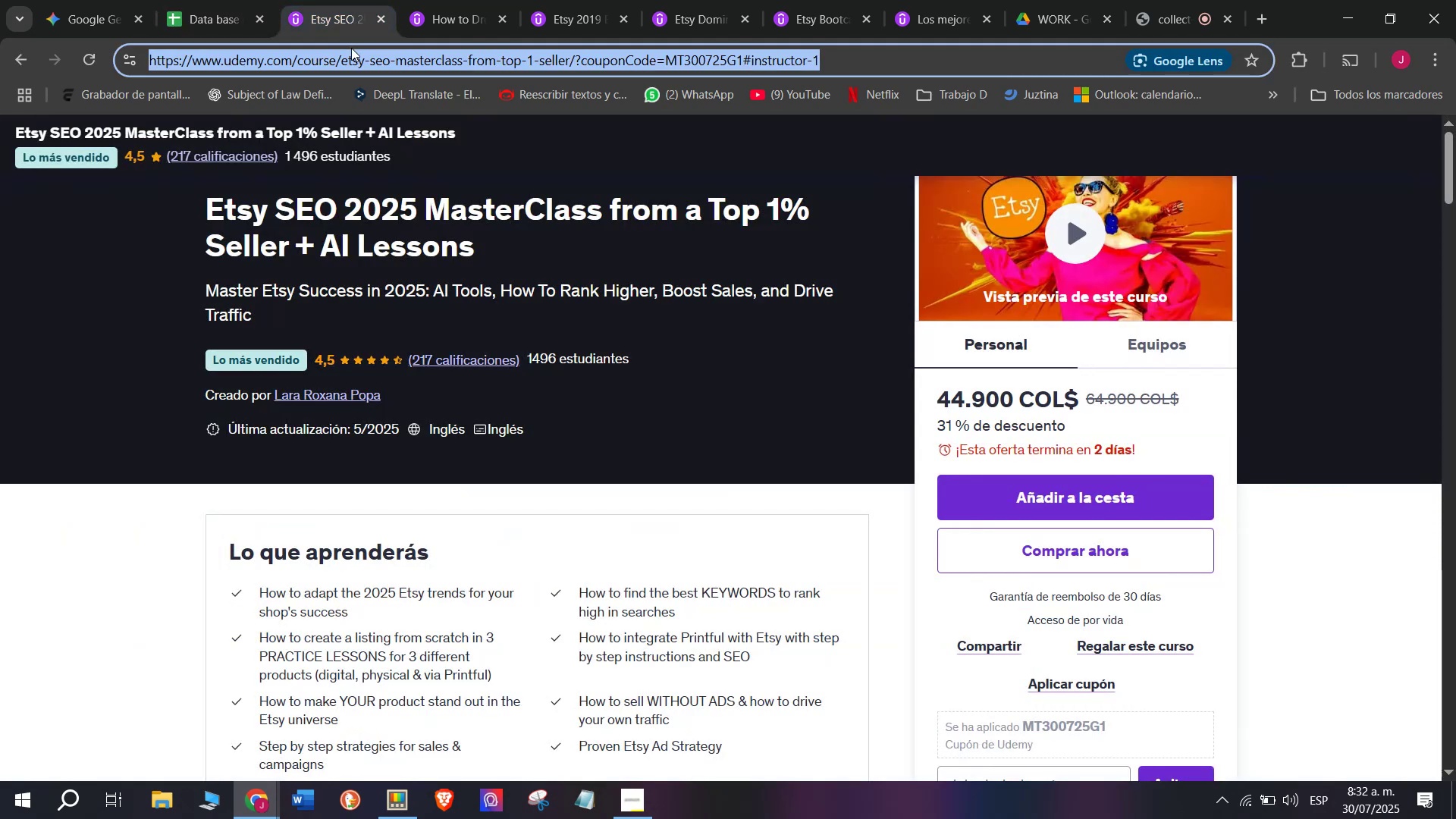 
triple_click([351, 48])
 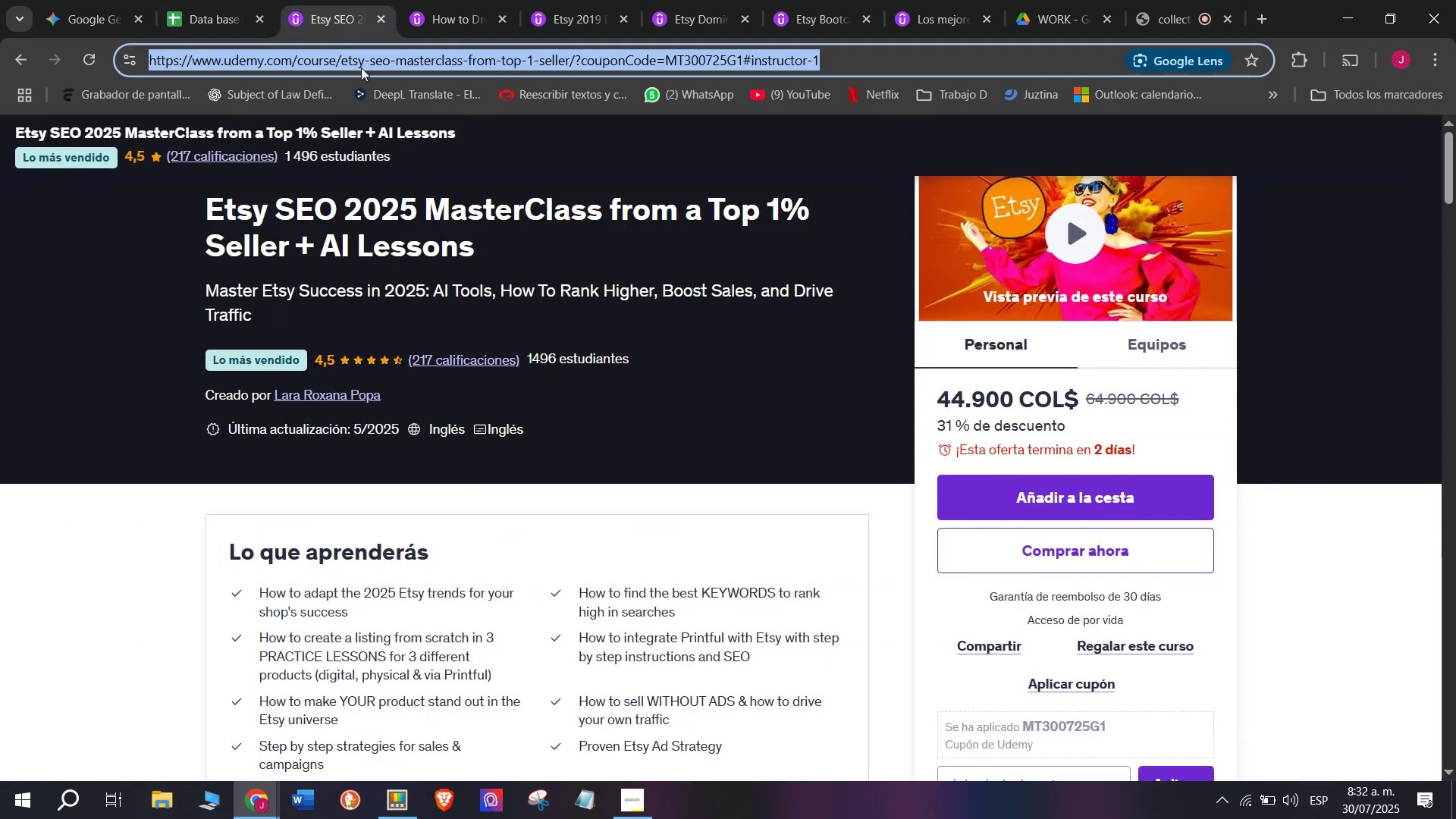 
right_click([361, 67])
 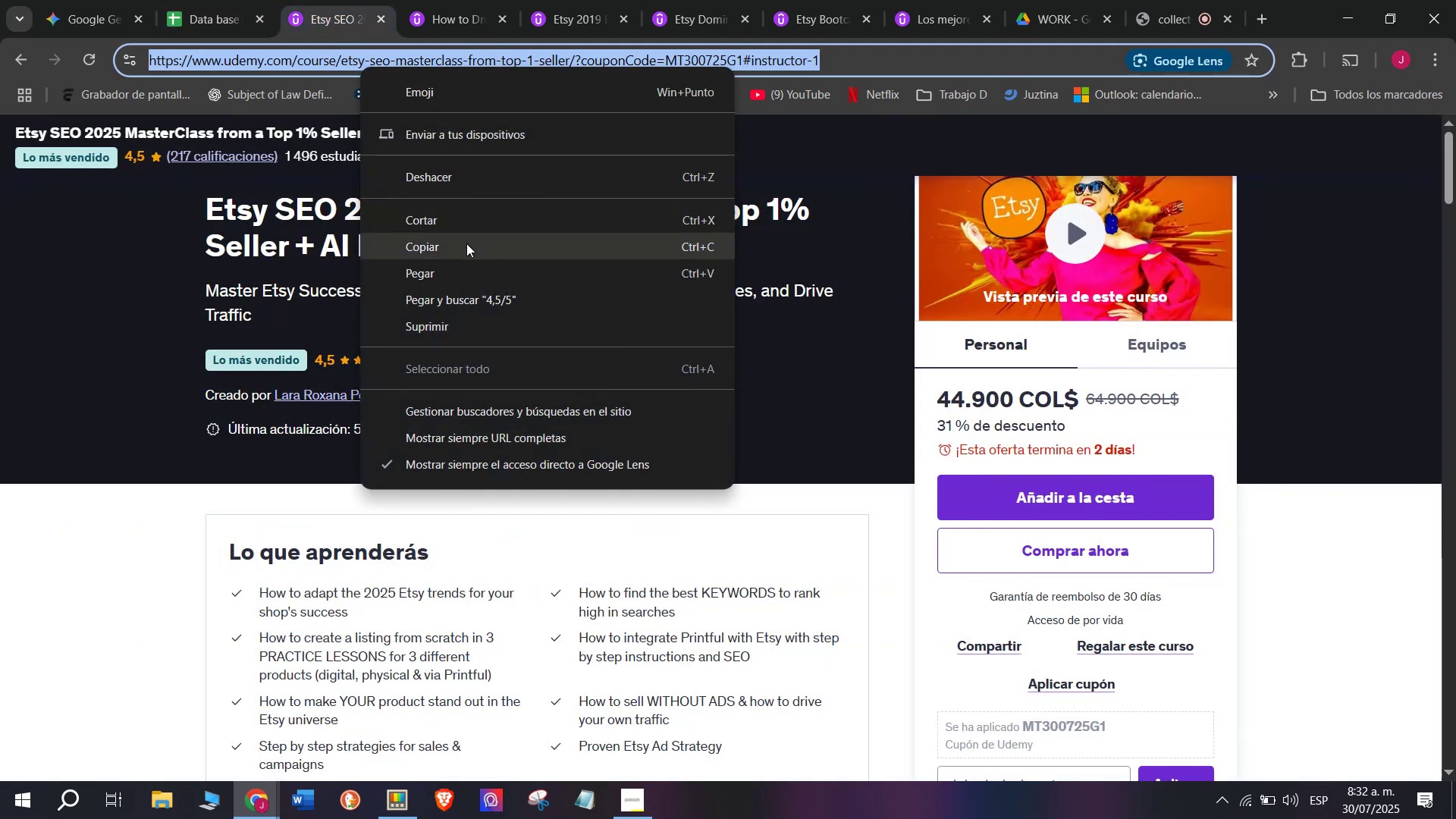 
left_click([466, 243])
 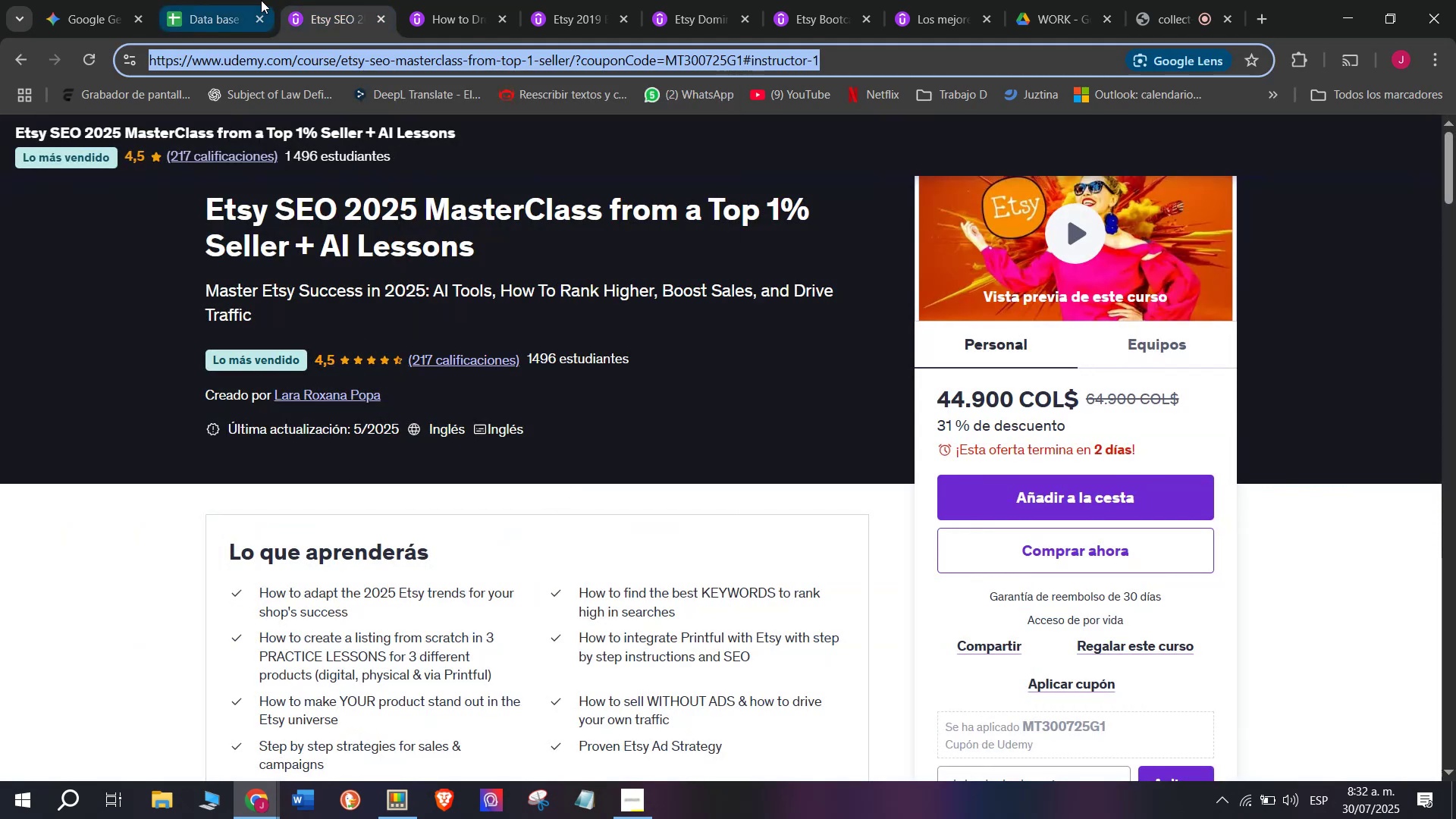 
left_click([261, 0])
 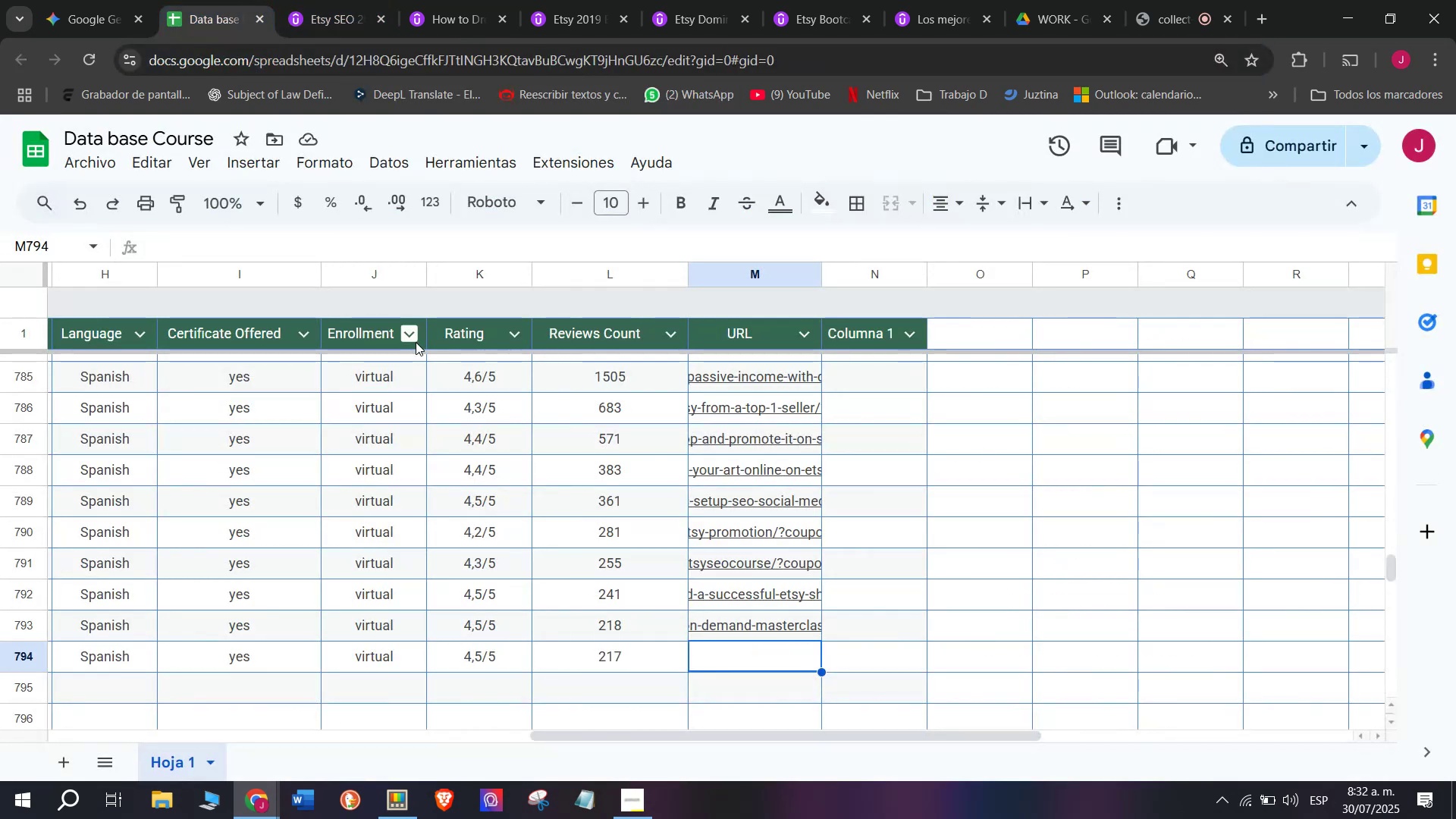 
key(Control+V)
 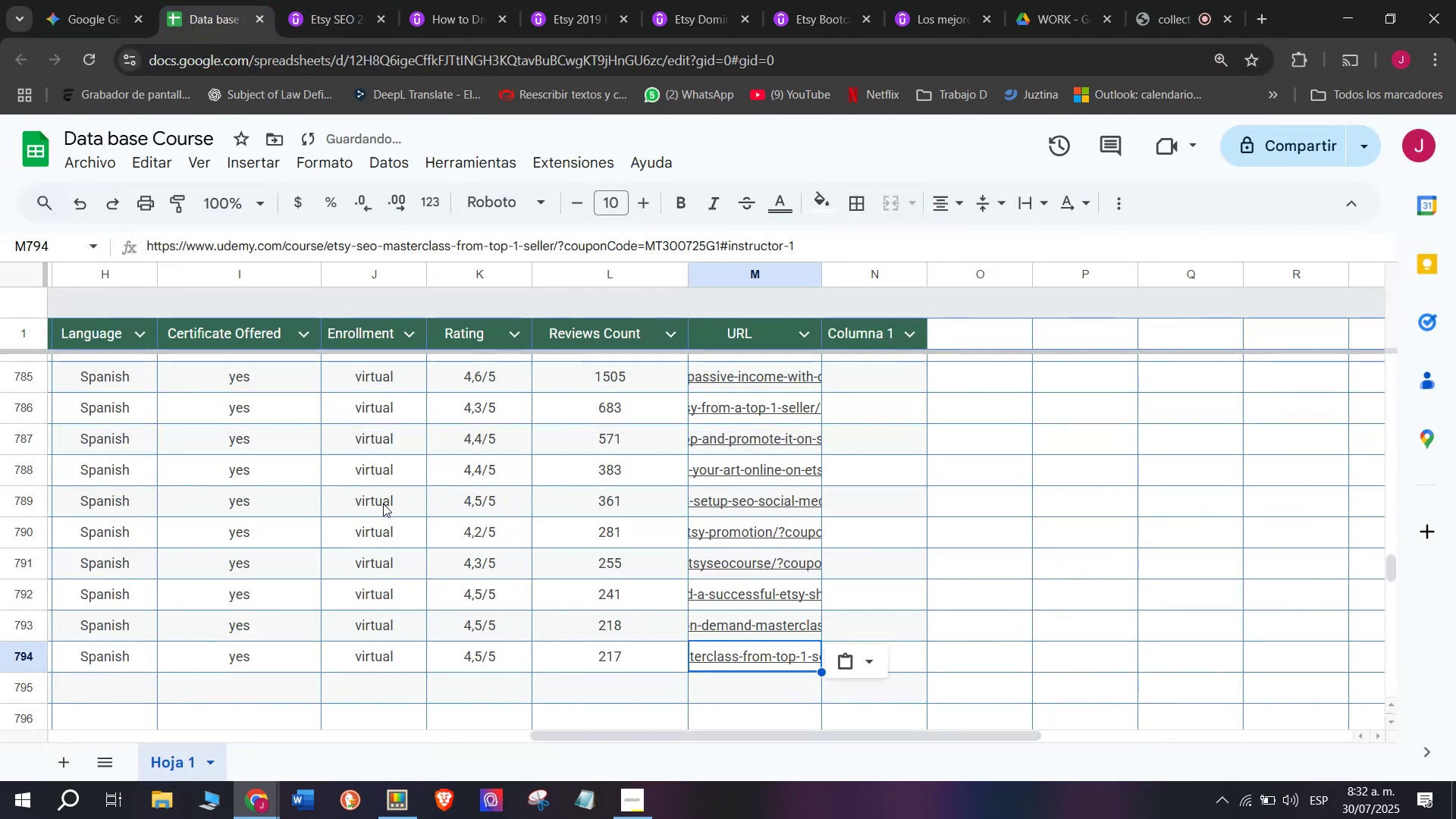 
scroll: coordinate [163, 674], scroll_direction: up, amount: 7.0
 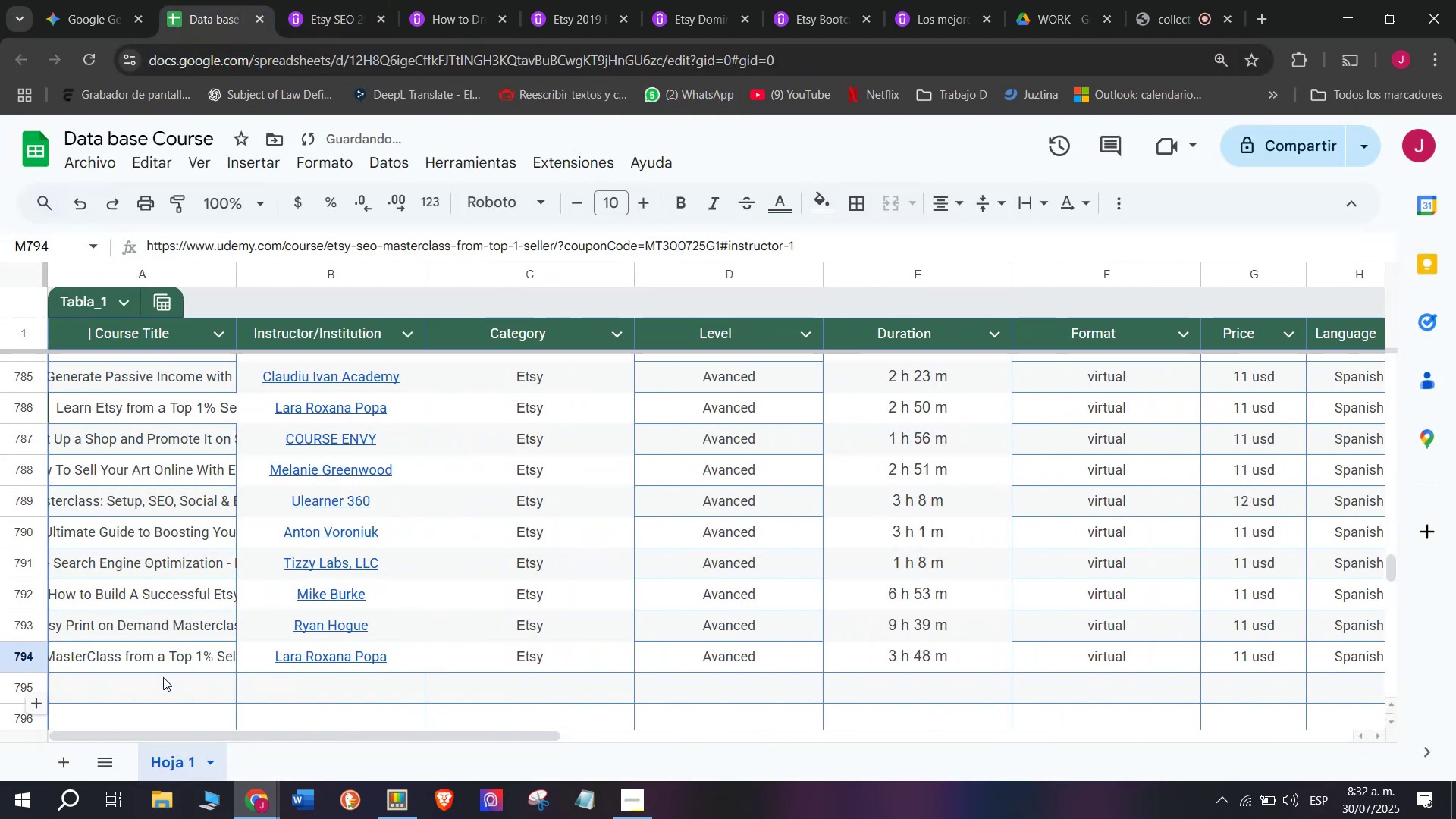 
left_click([163, 677])
 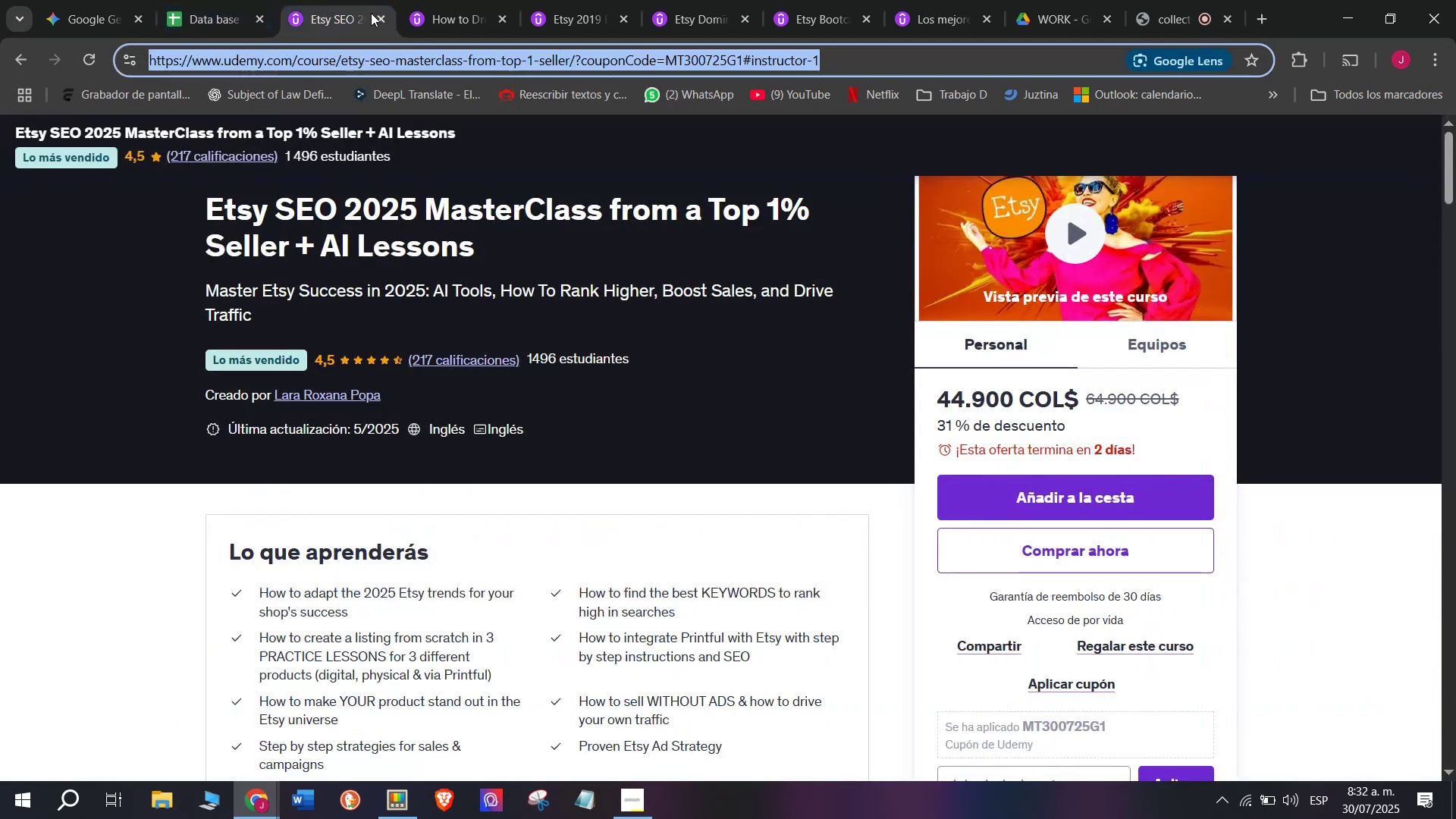 
left_click([381, 17])
 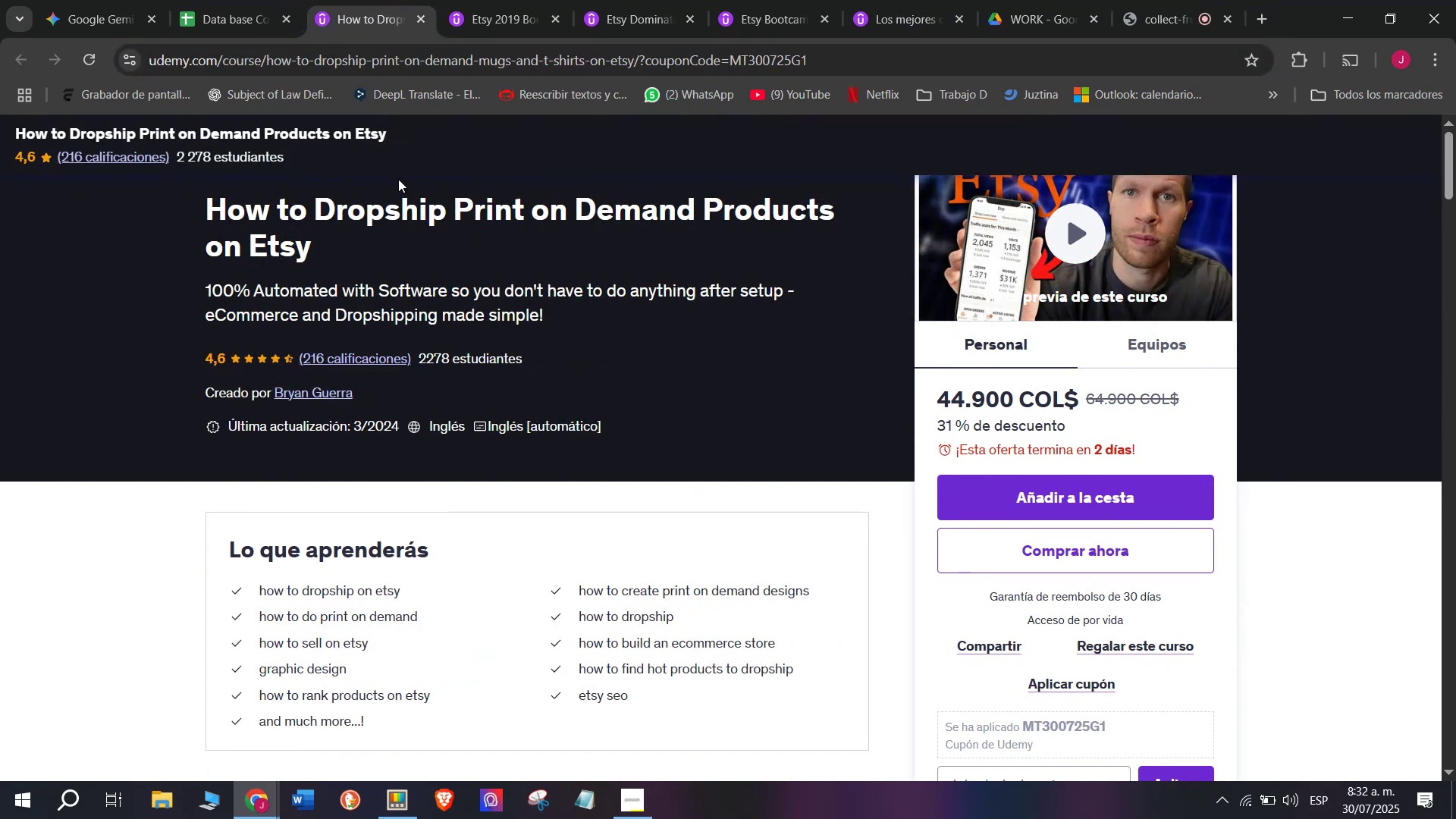 
wait(9.99)
 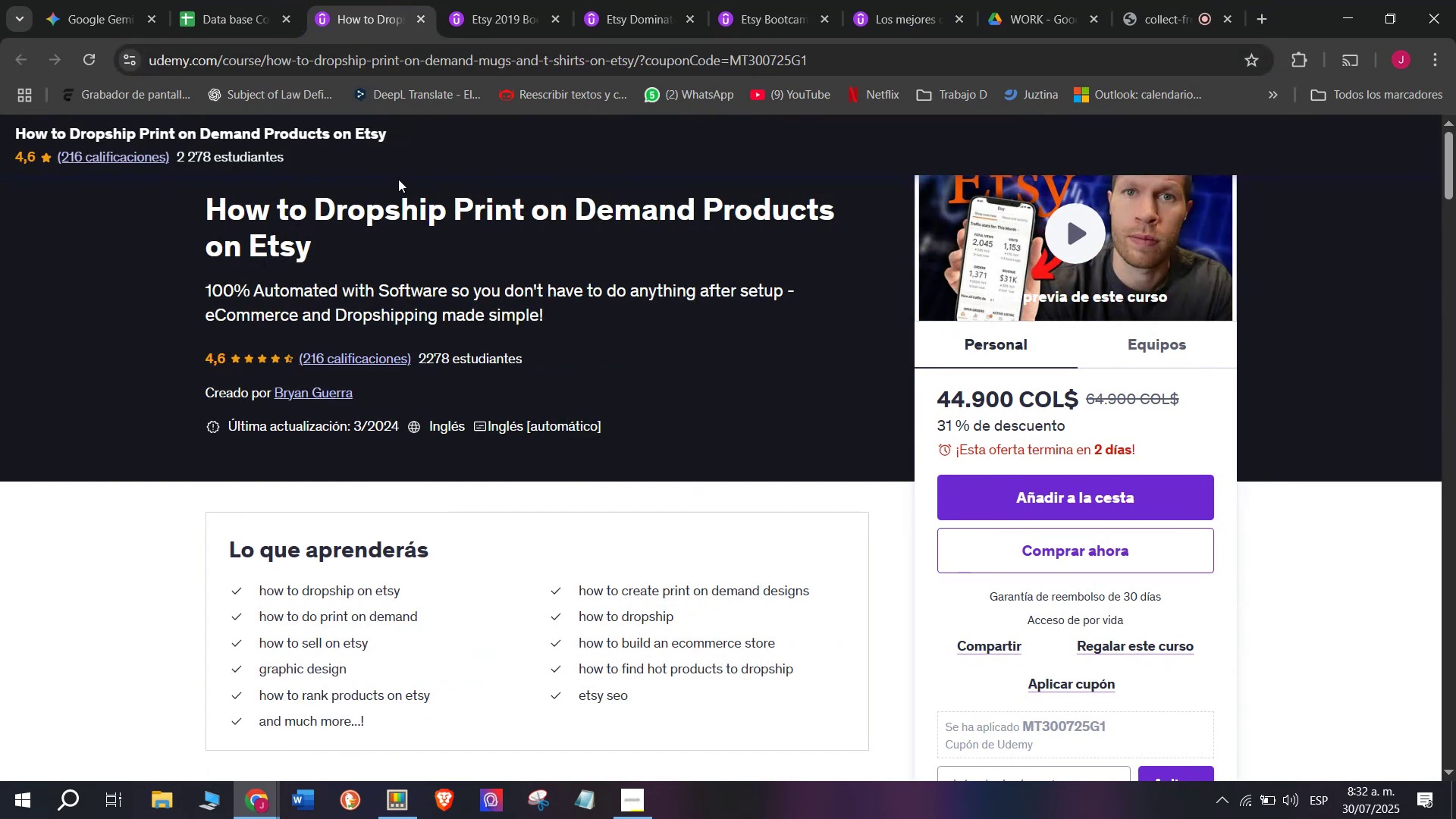 
left_click_drag(start_coordinate=[175, 202], to_coordinate=[355, 246])
 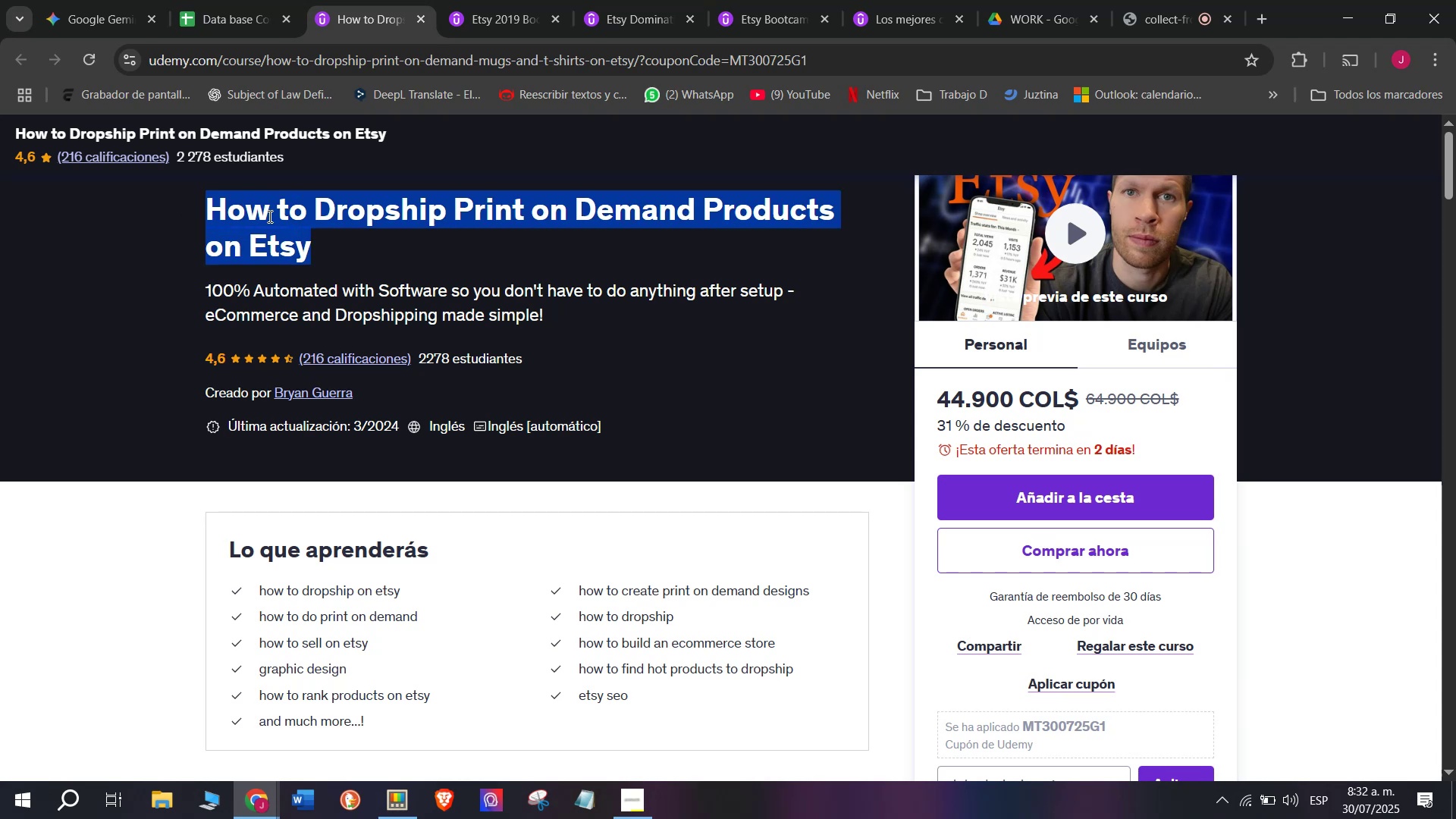 
right_click([268, 216])
 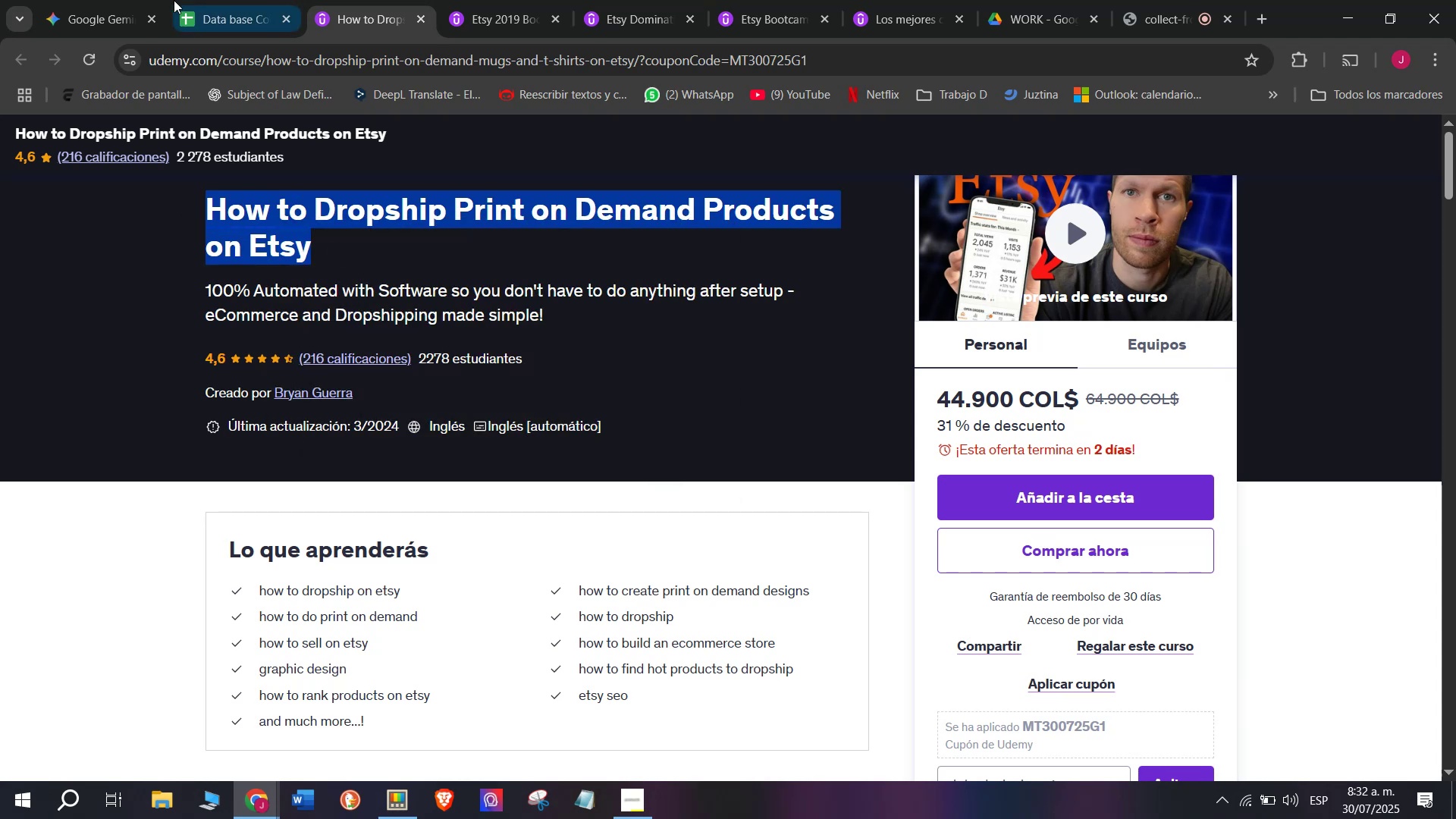 
left_click([182, 0])
 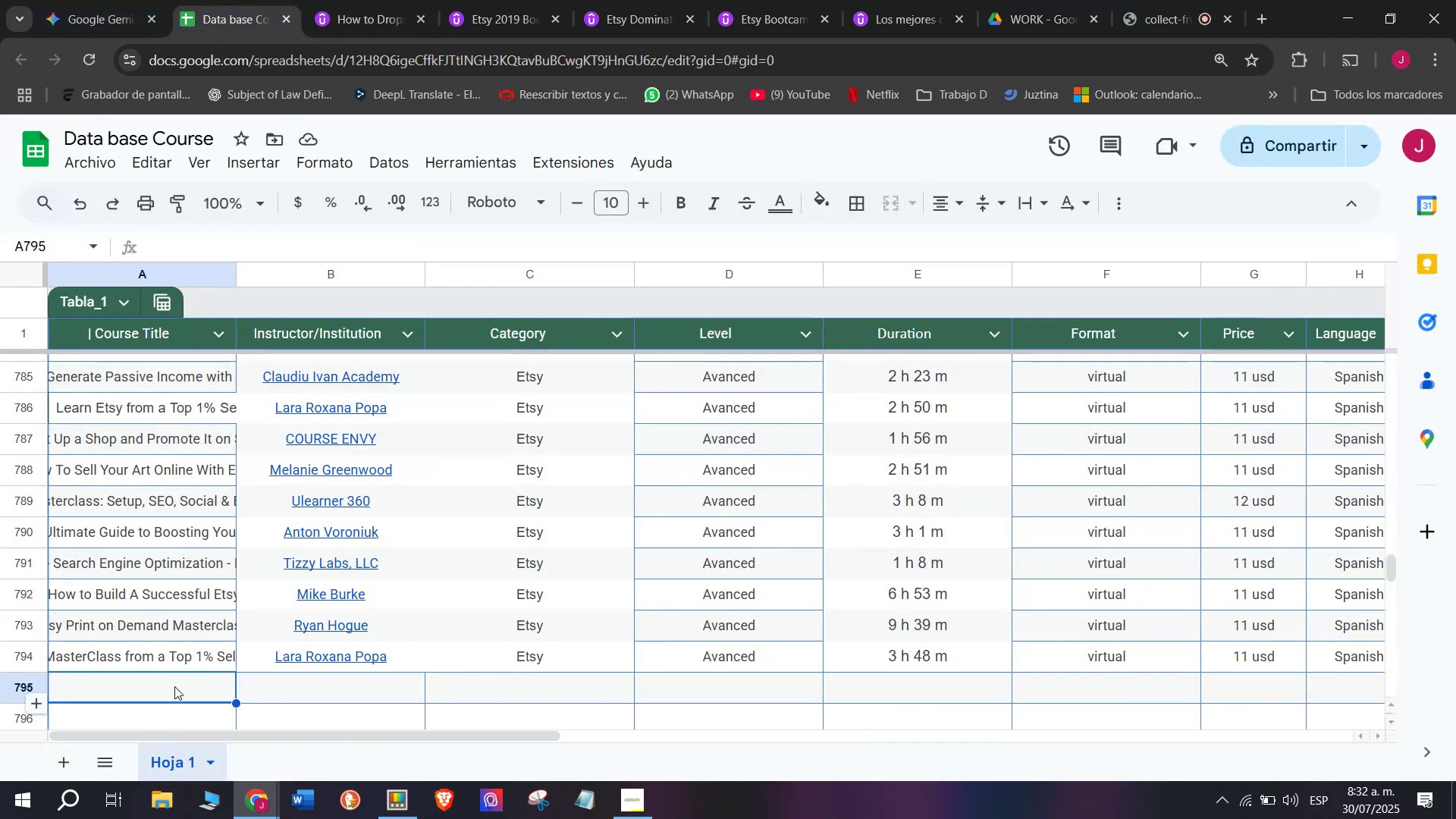 
right_click([174, 687])
 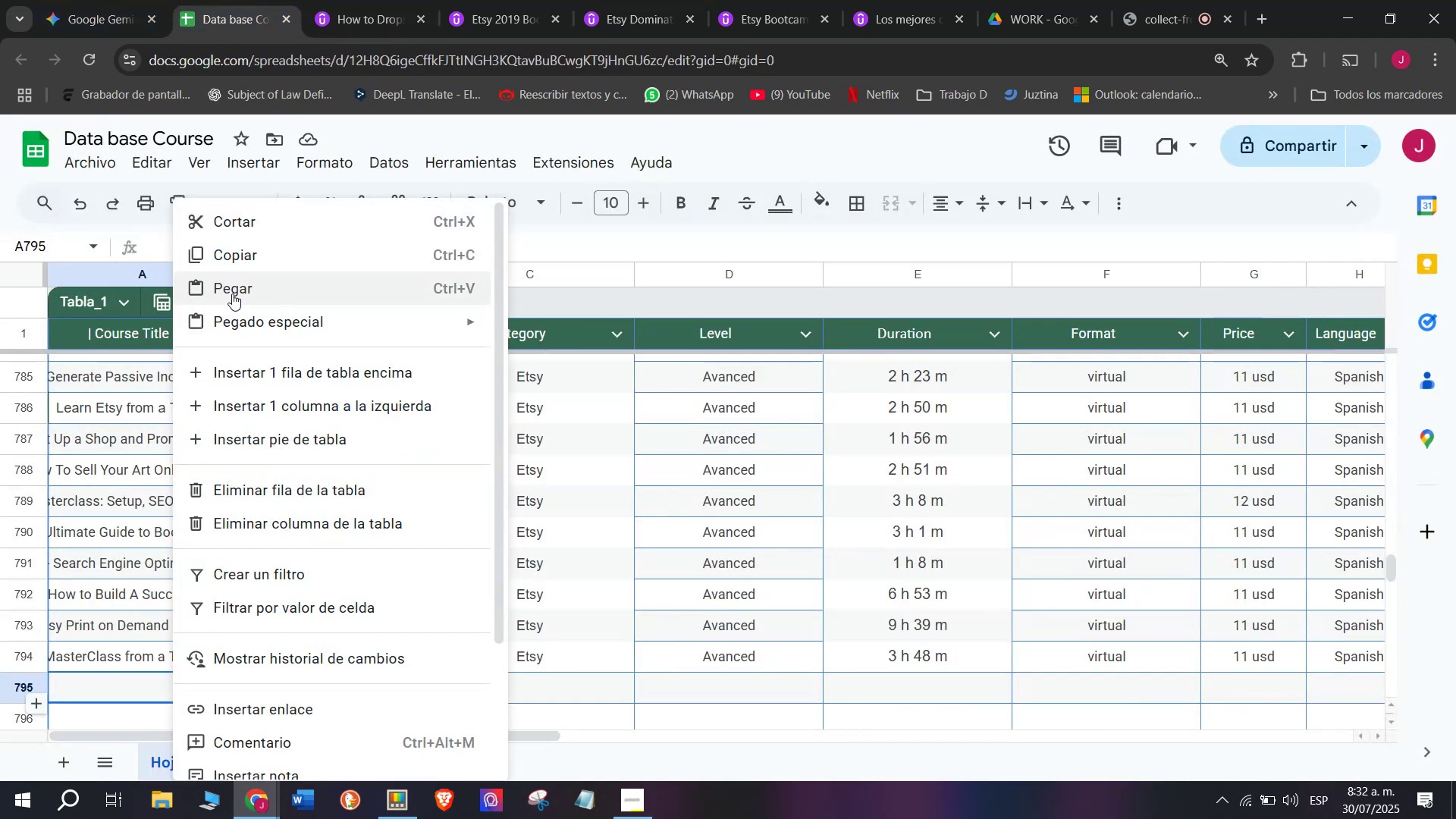 
left_click([237, 322])
 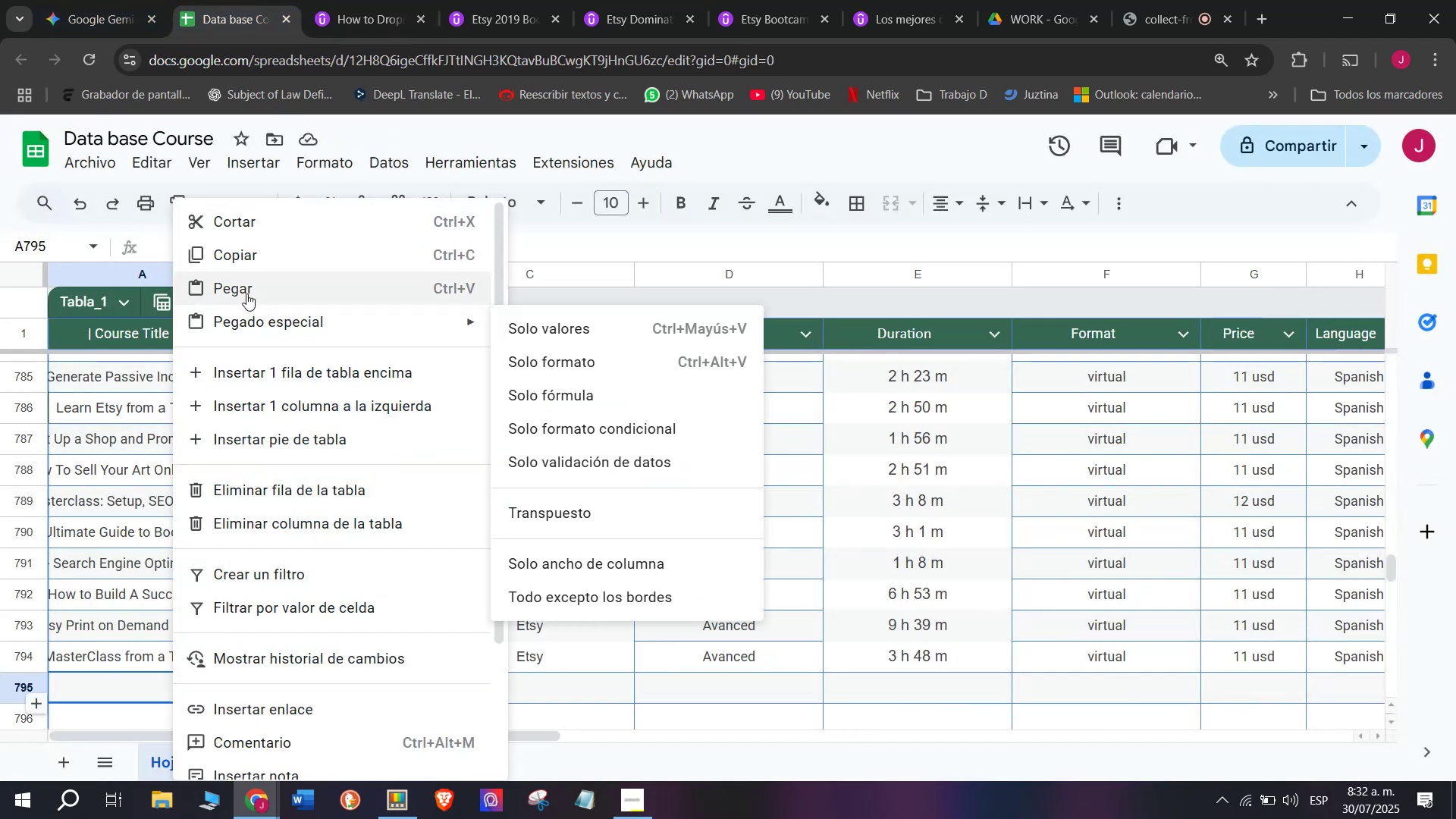 
left_click([247, 293])
 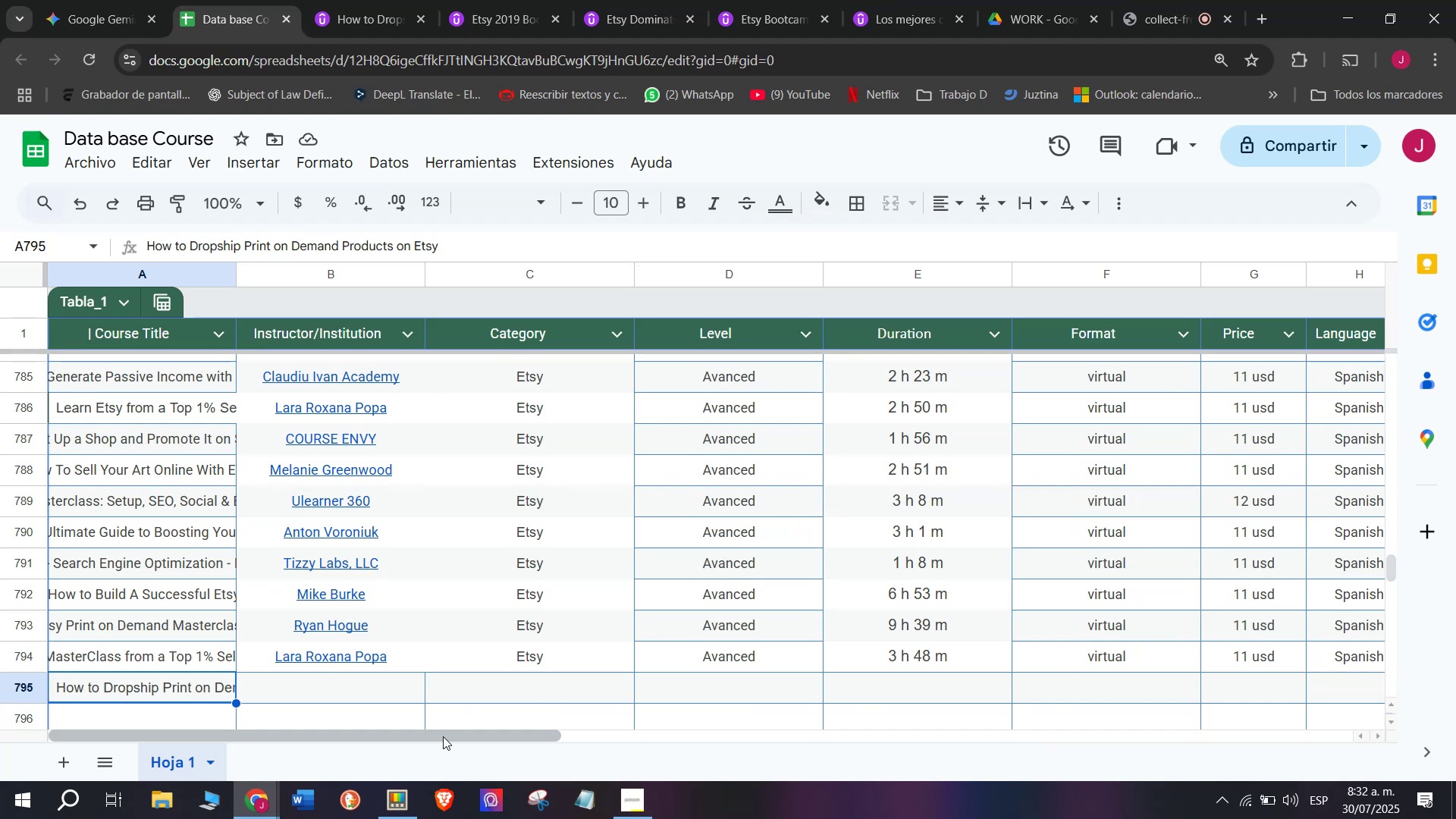 
wait(28.9)
 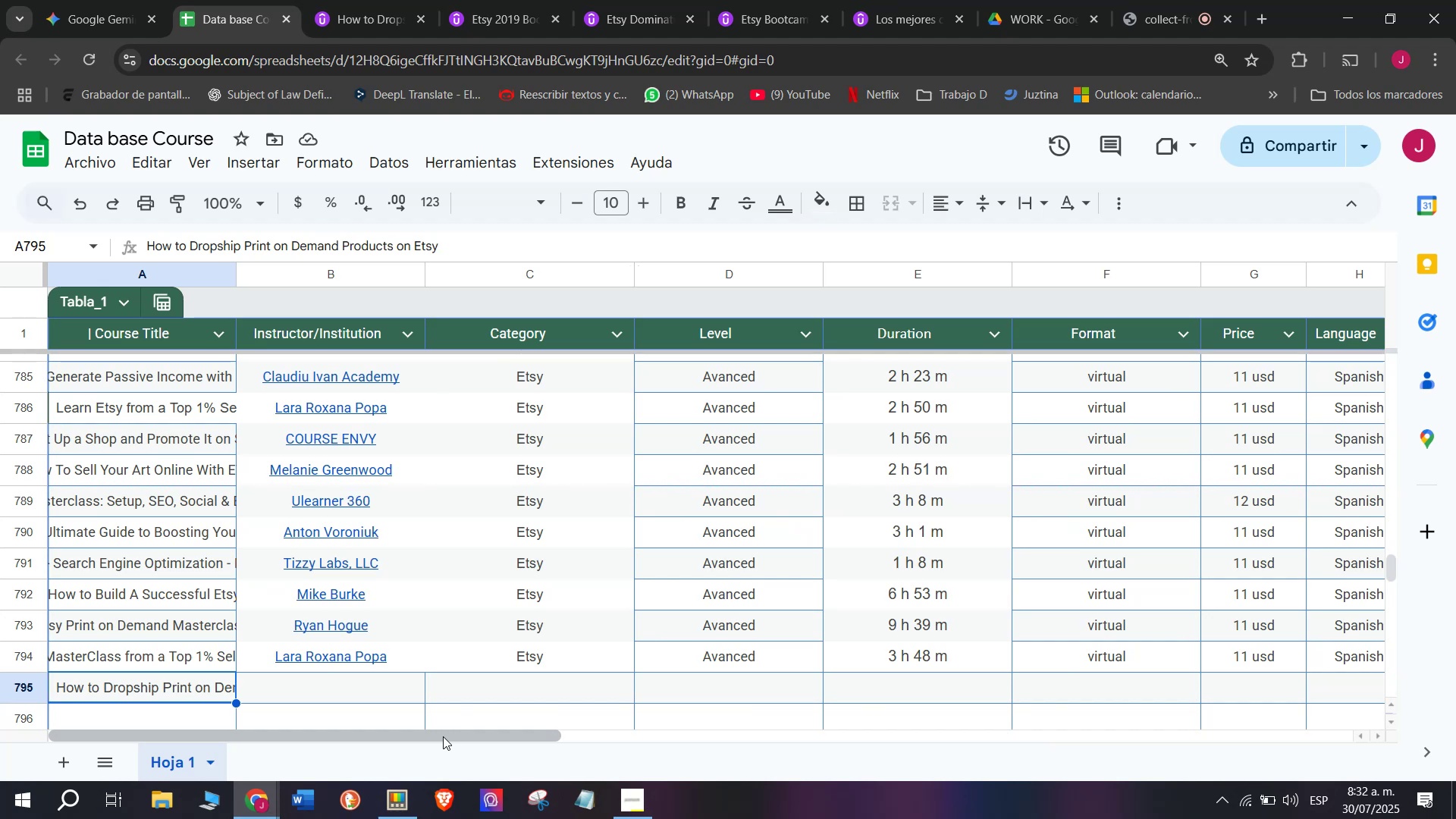 
left_click([337, 703])
 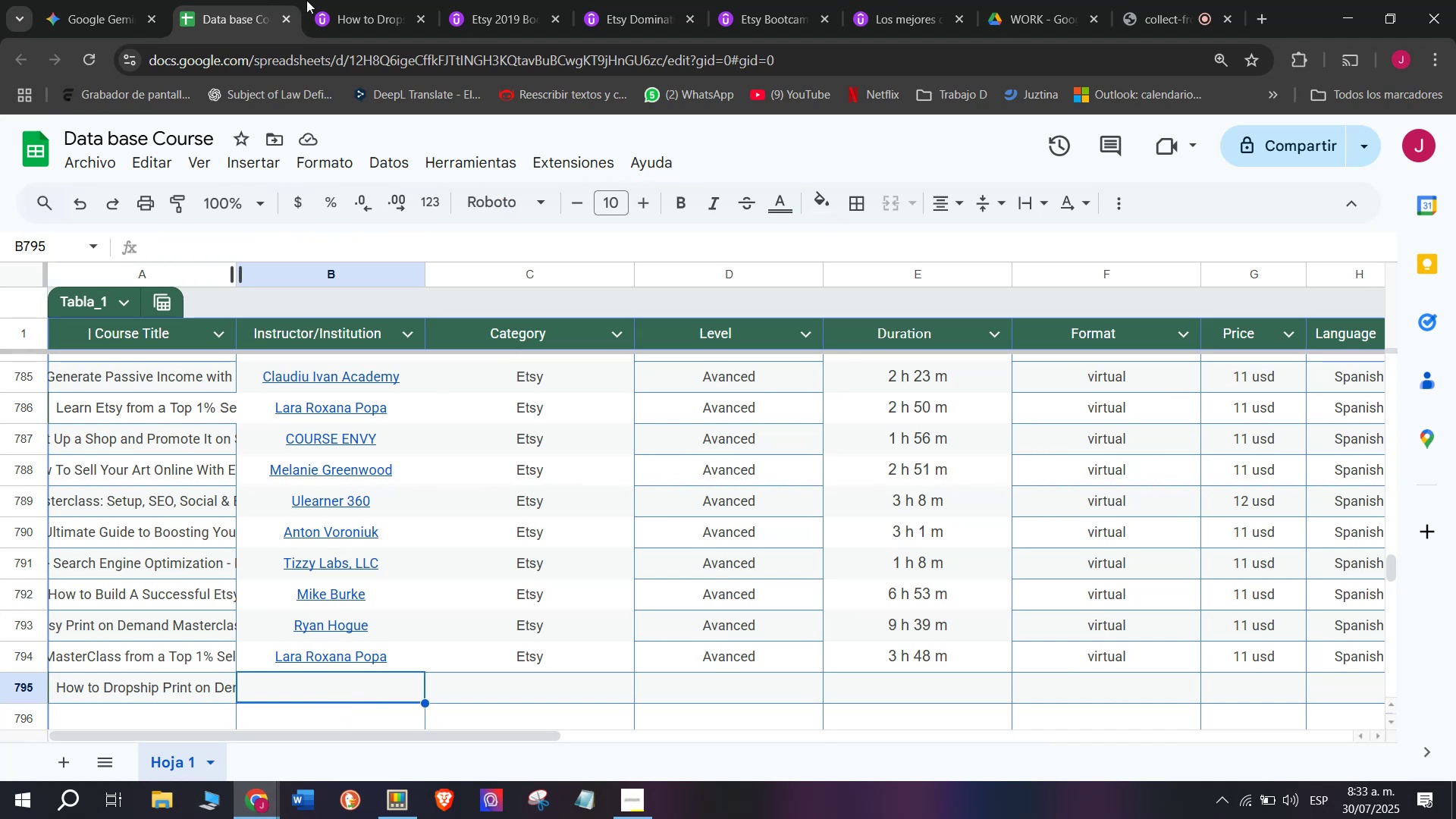 
left_click([341, 0])
 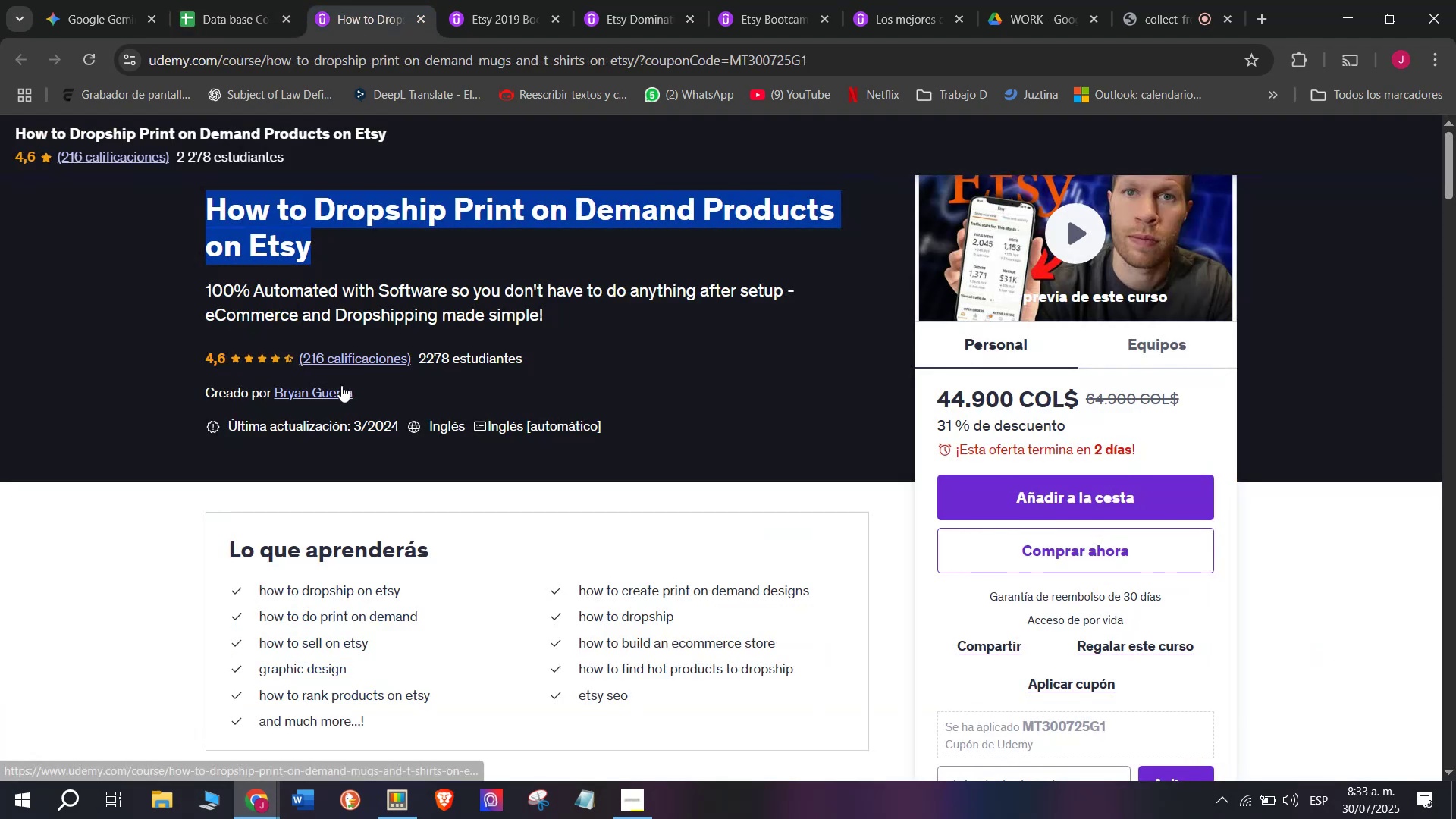 
left_click([341, 385])
 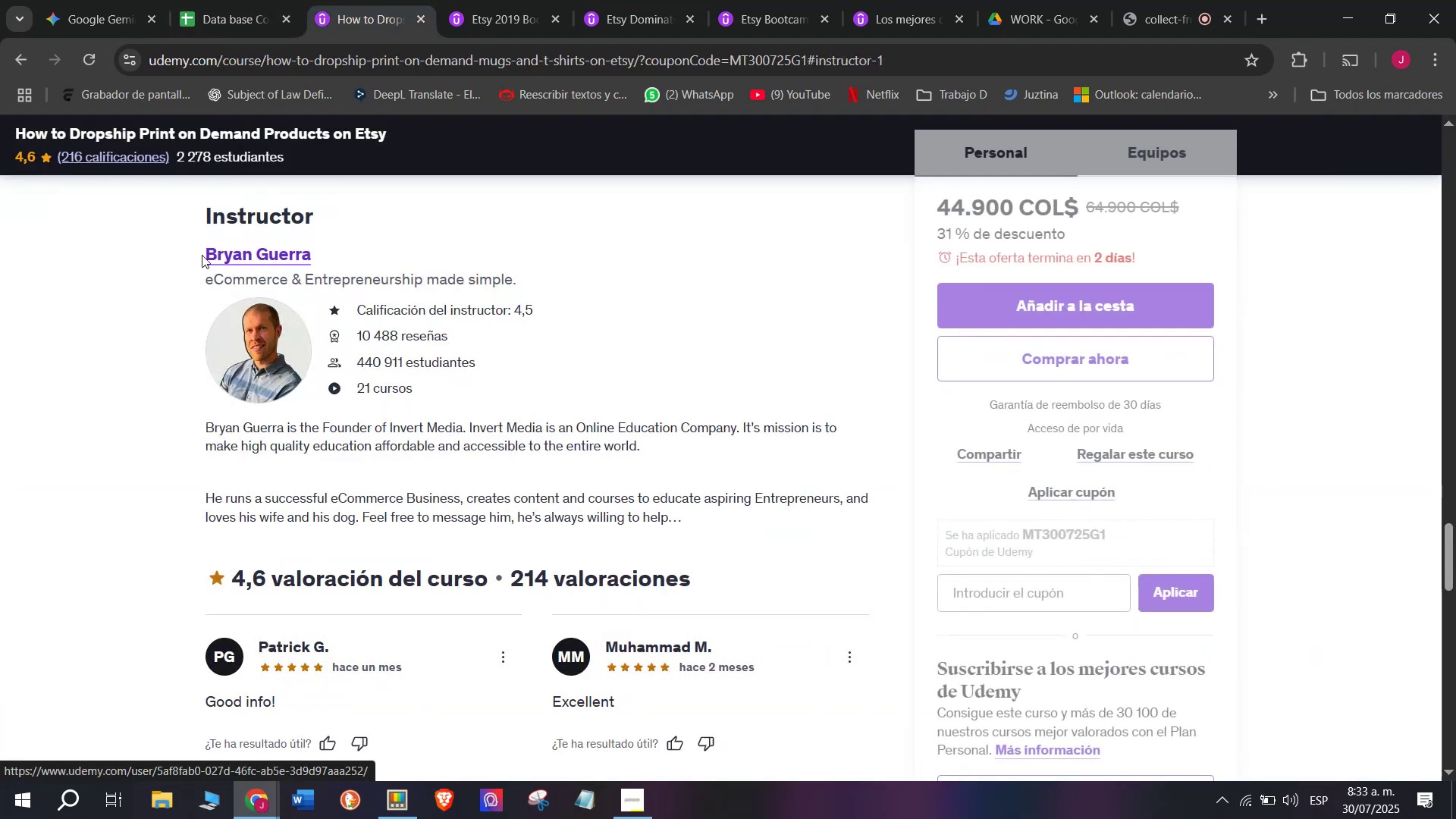 
left_click_drag(start_coordinate=[174, 247], to_coordinate=[444, 246])
 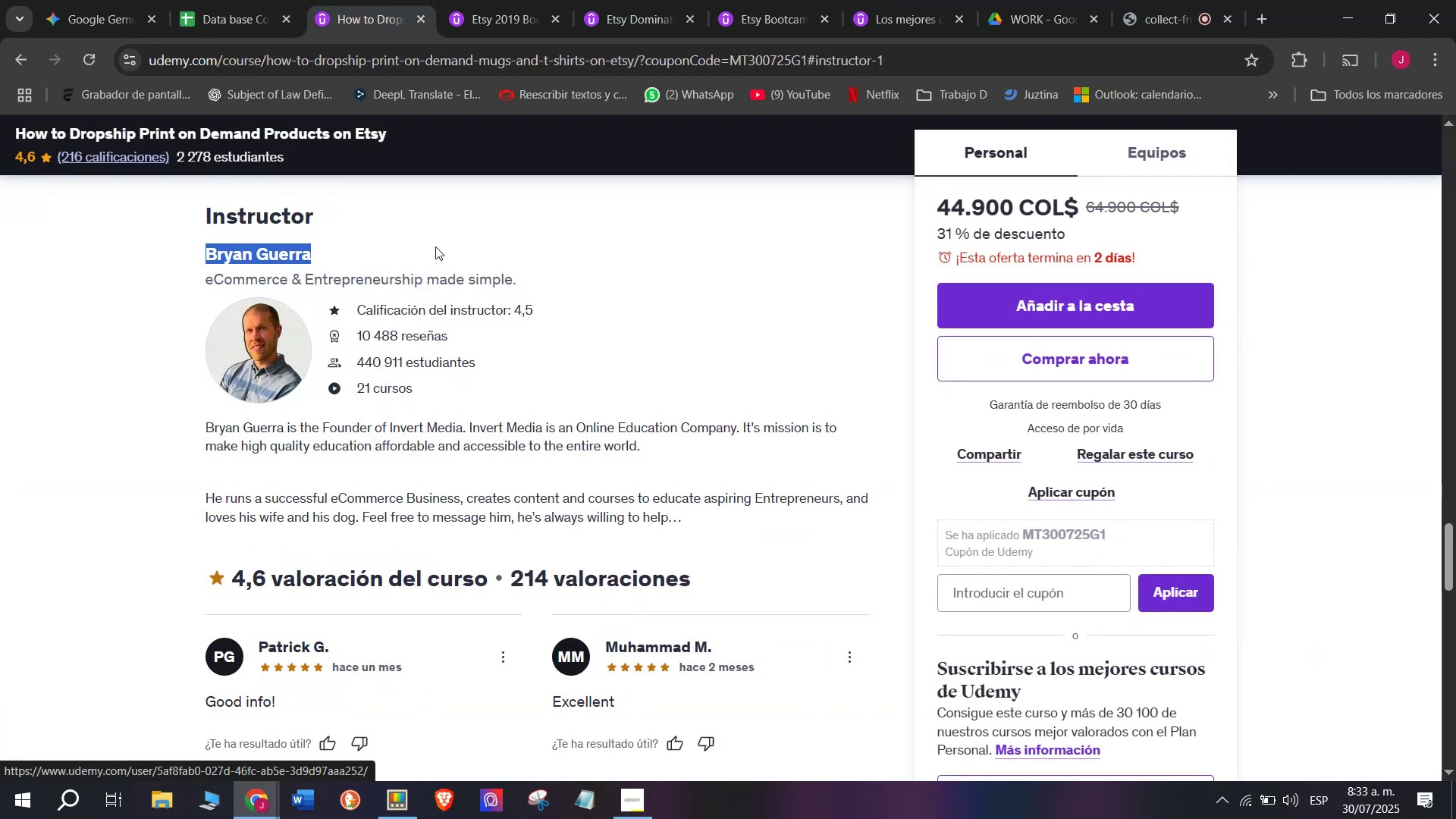 
key(Break)
 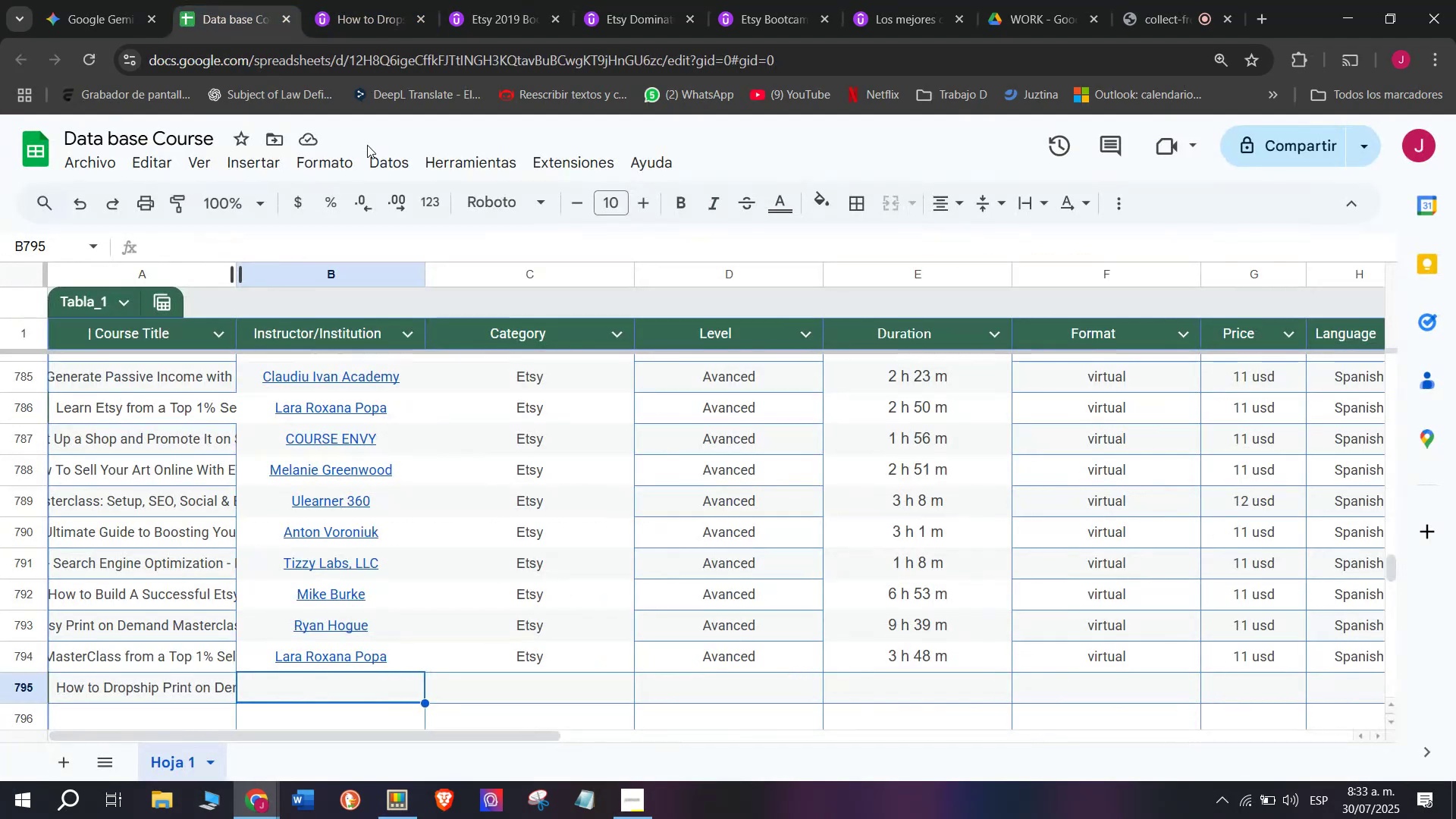 
key(Control+ControlLeft)
 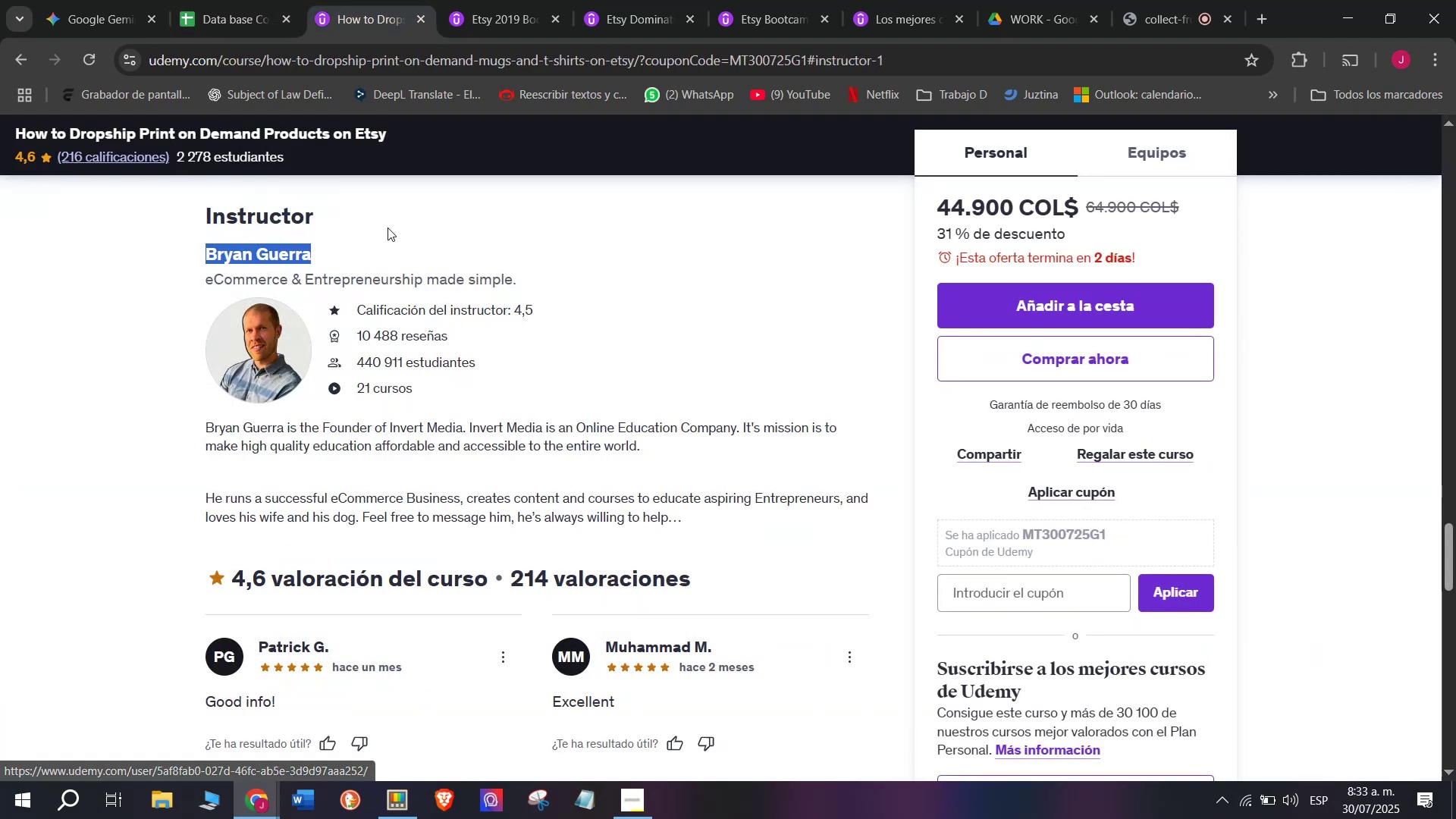 
key(Control+C)
 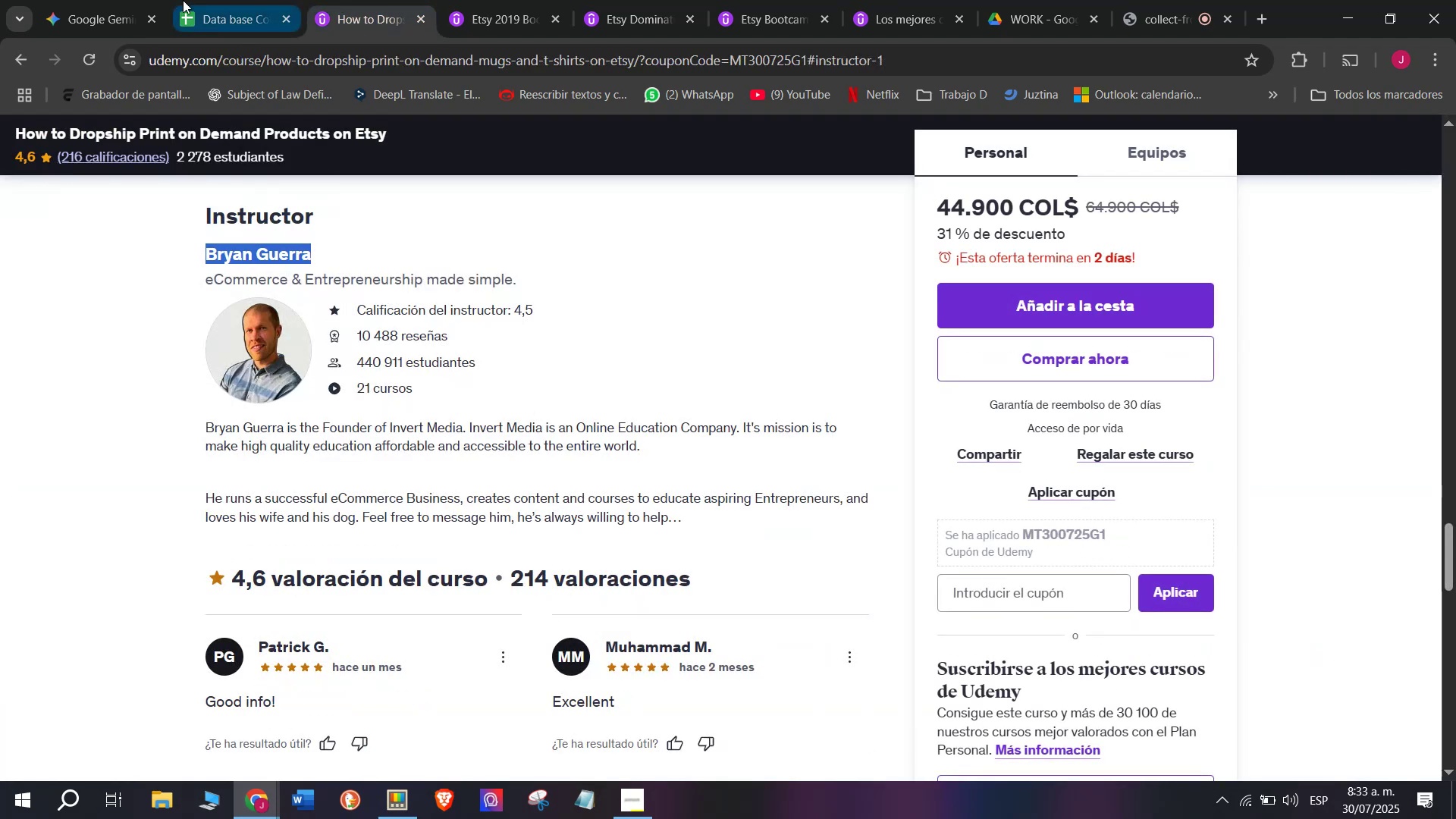 
left_click([183, 0])
 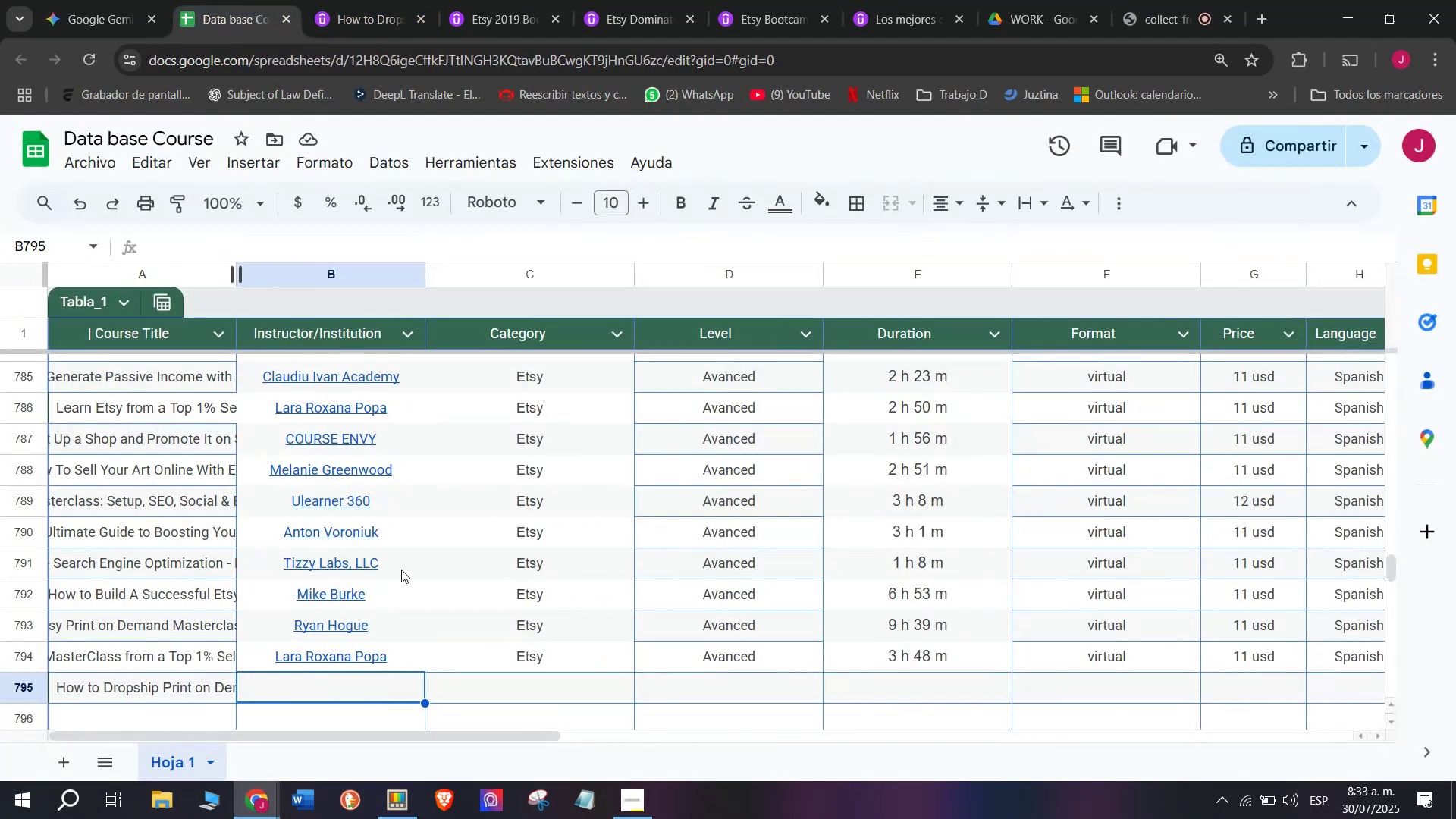 
key(Z)
 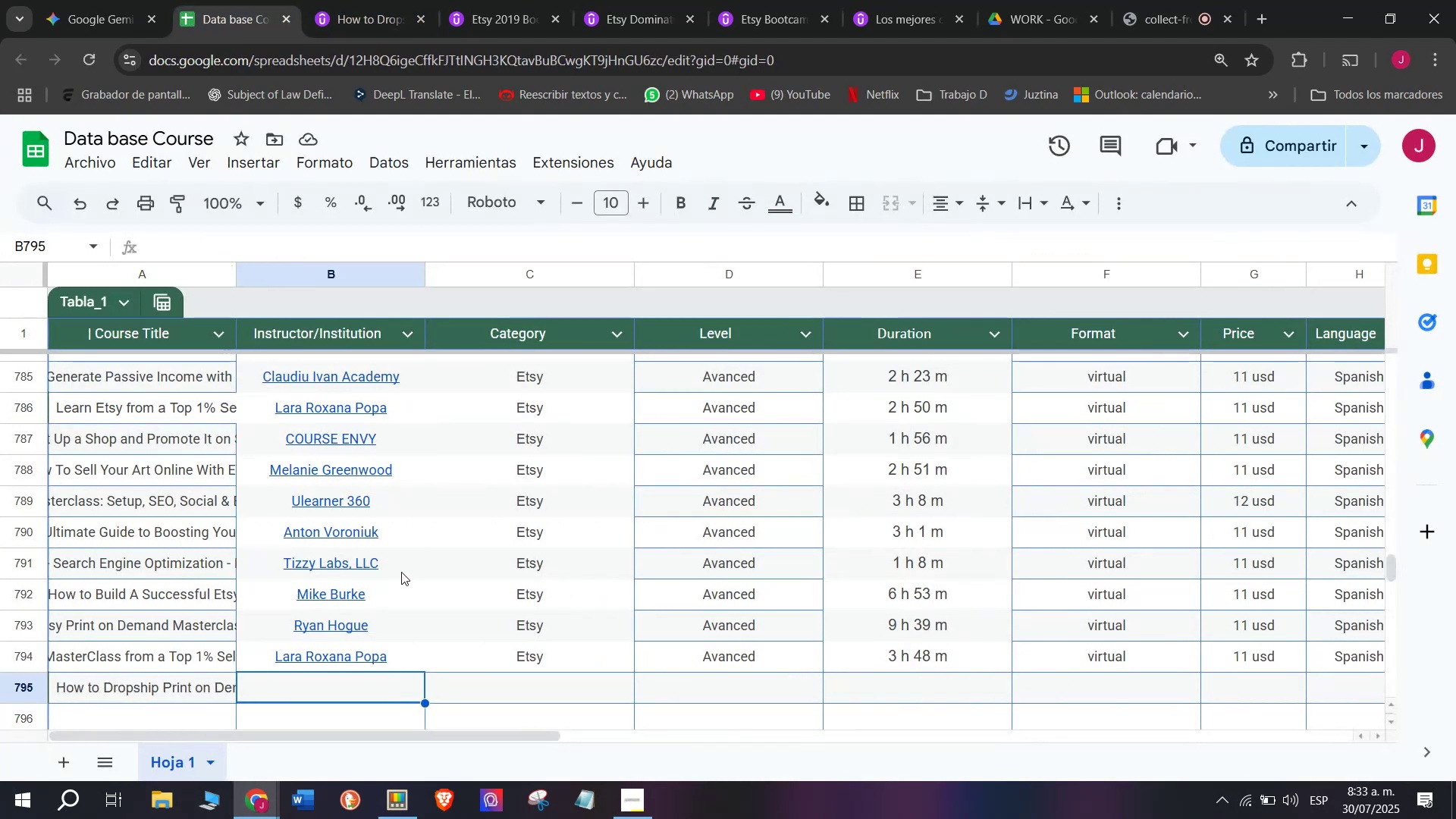 
key(Control+ControlLeft)
 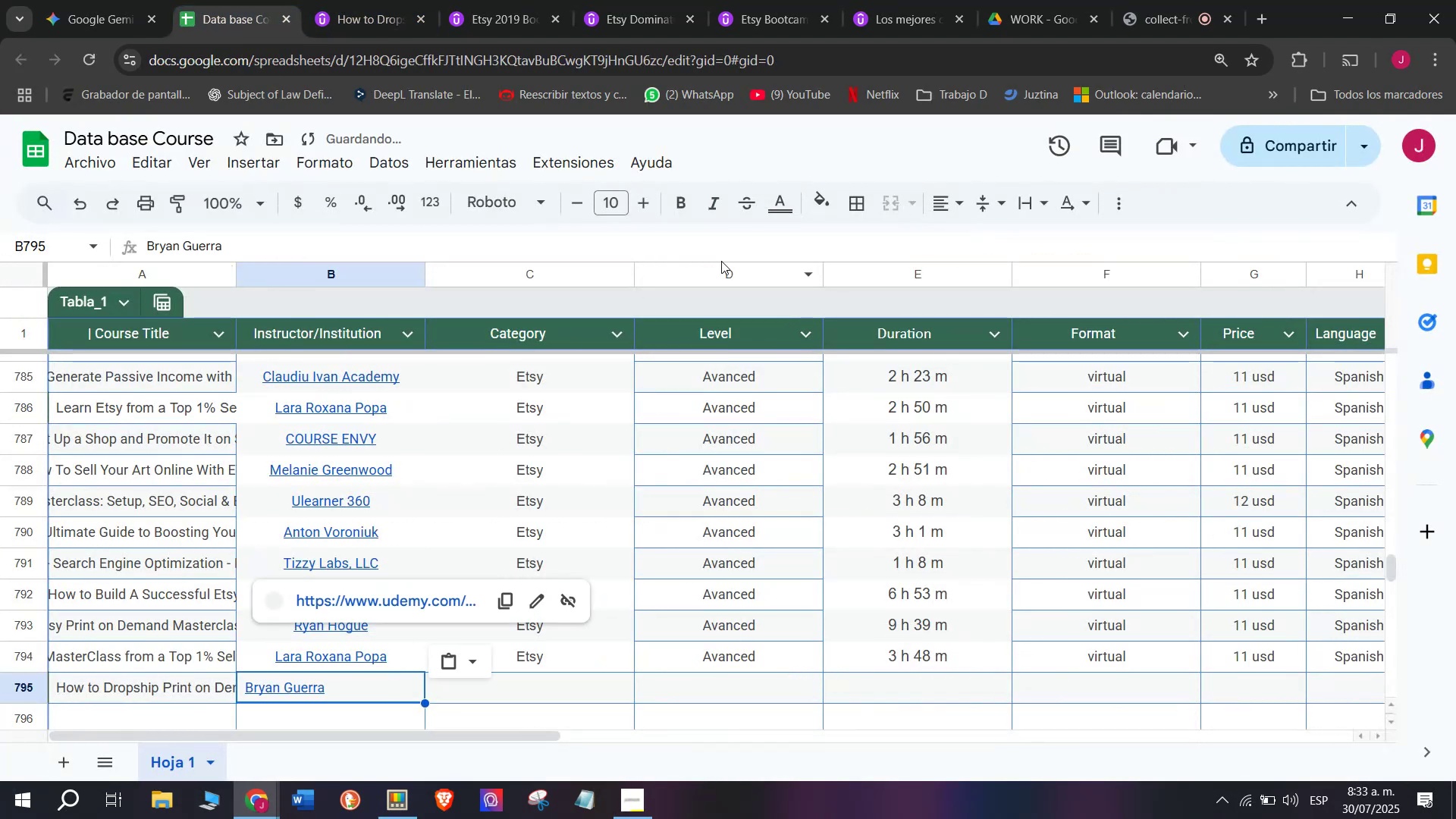 
key(Control+V)
 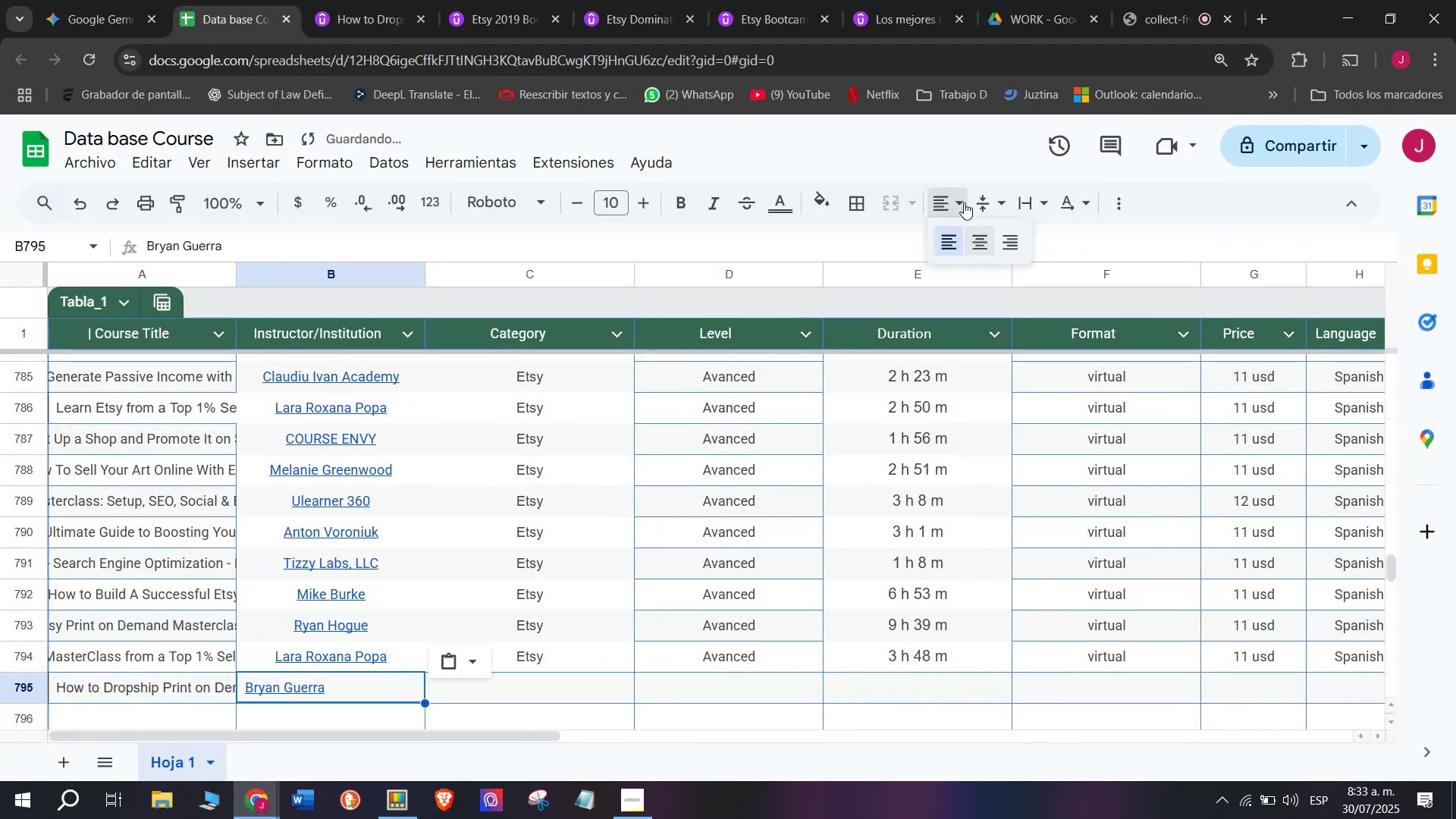 
double_click([981, 237])
 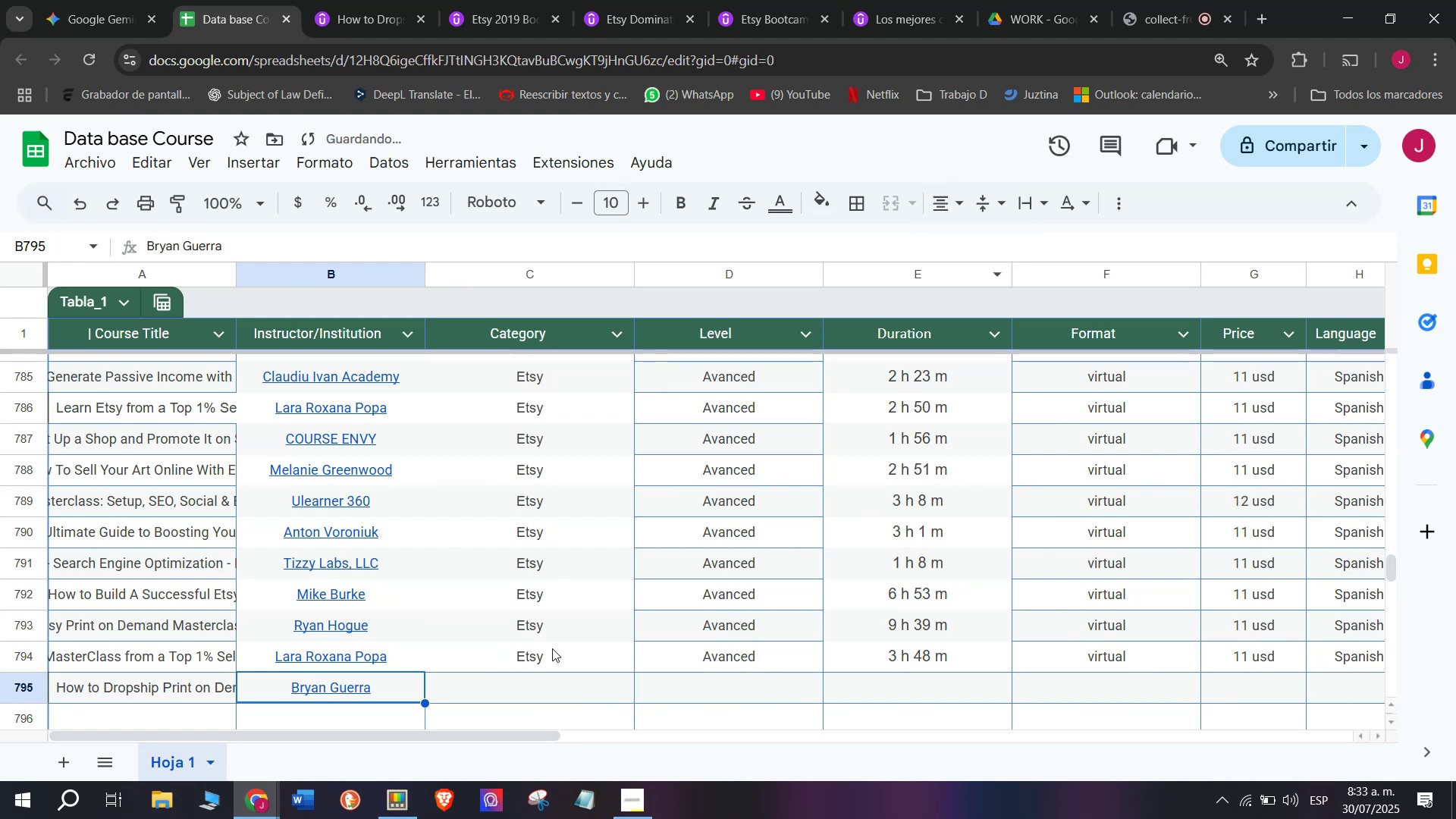 
left_click([553, 654])
 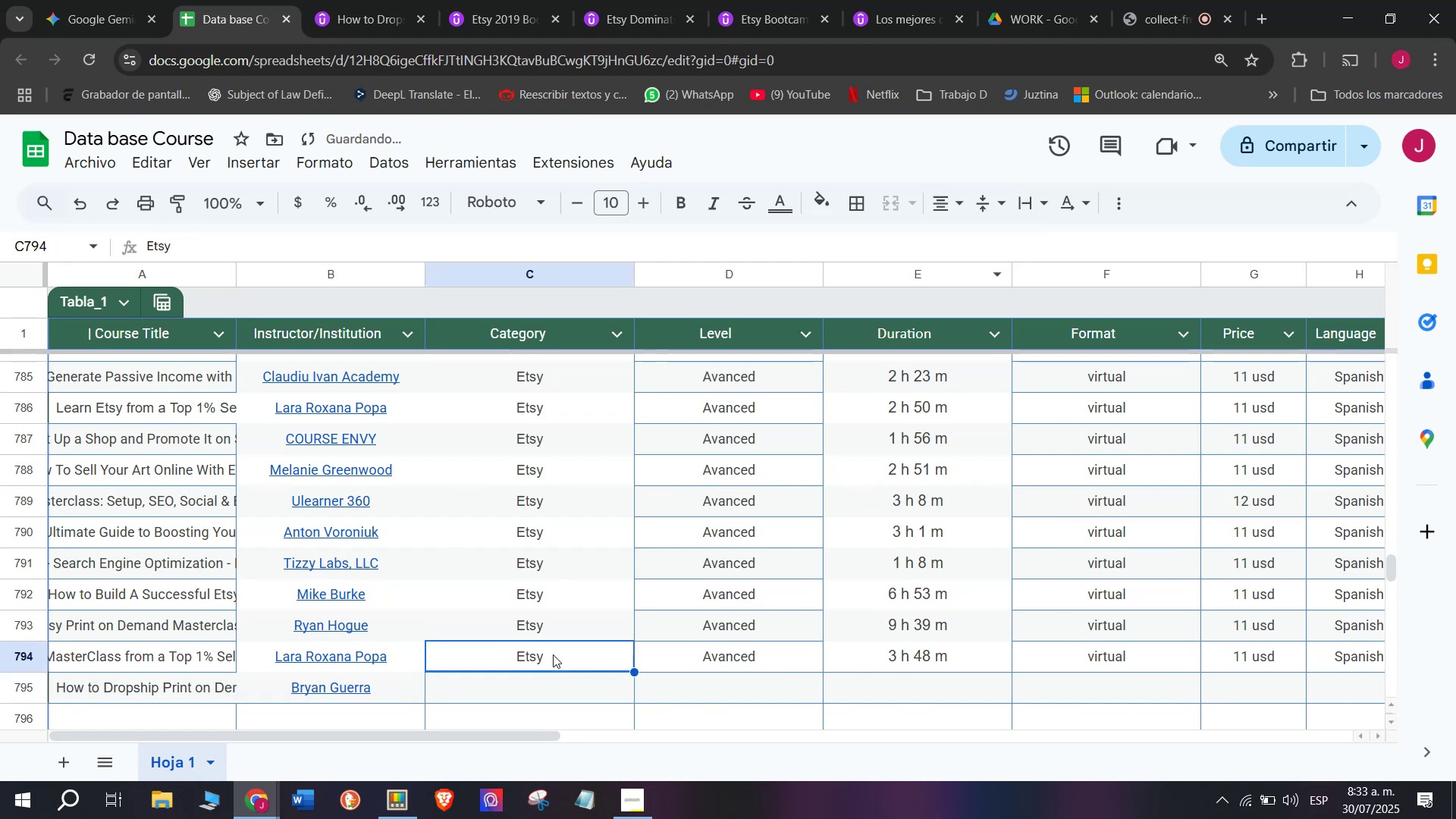 
key(Break)
 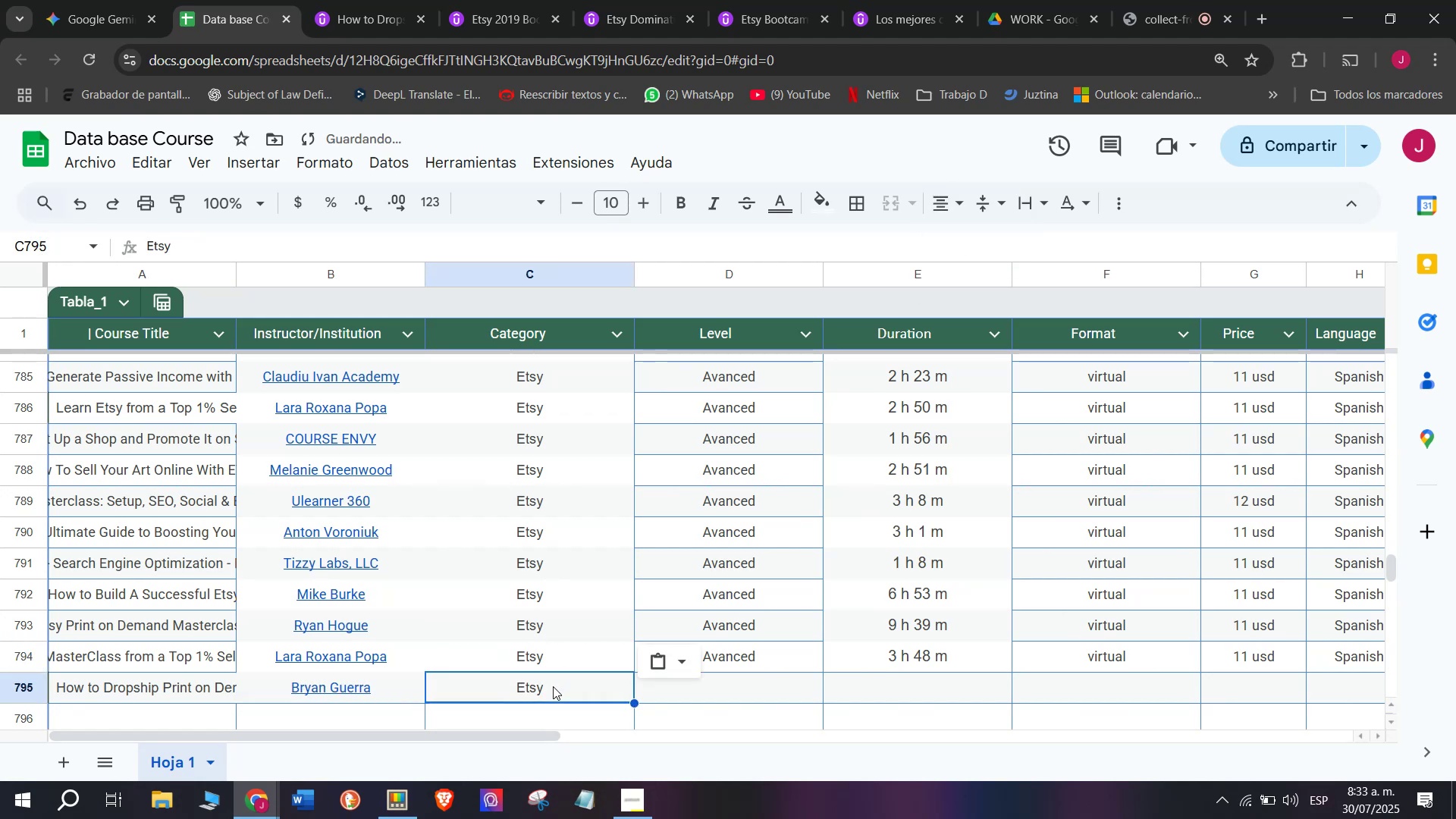 
key(Control+ControlLeft)
 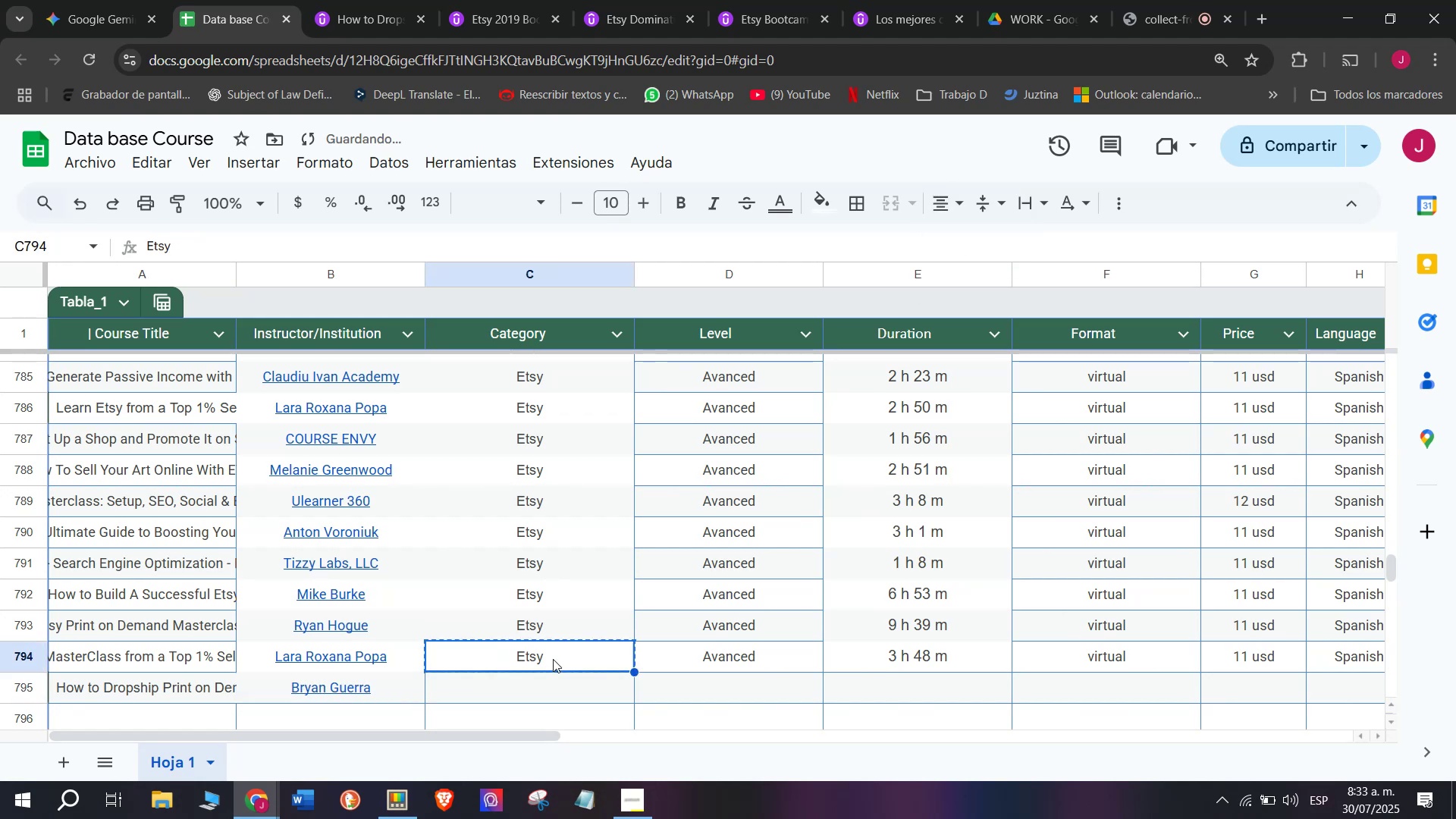 
key(Control+C)
 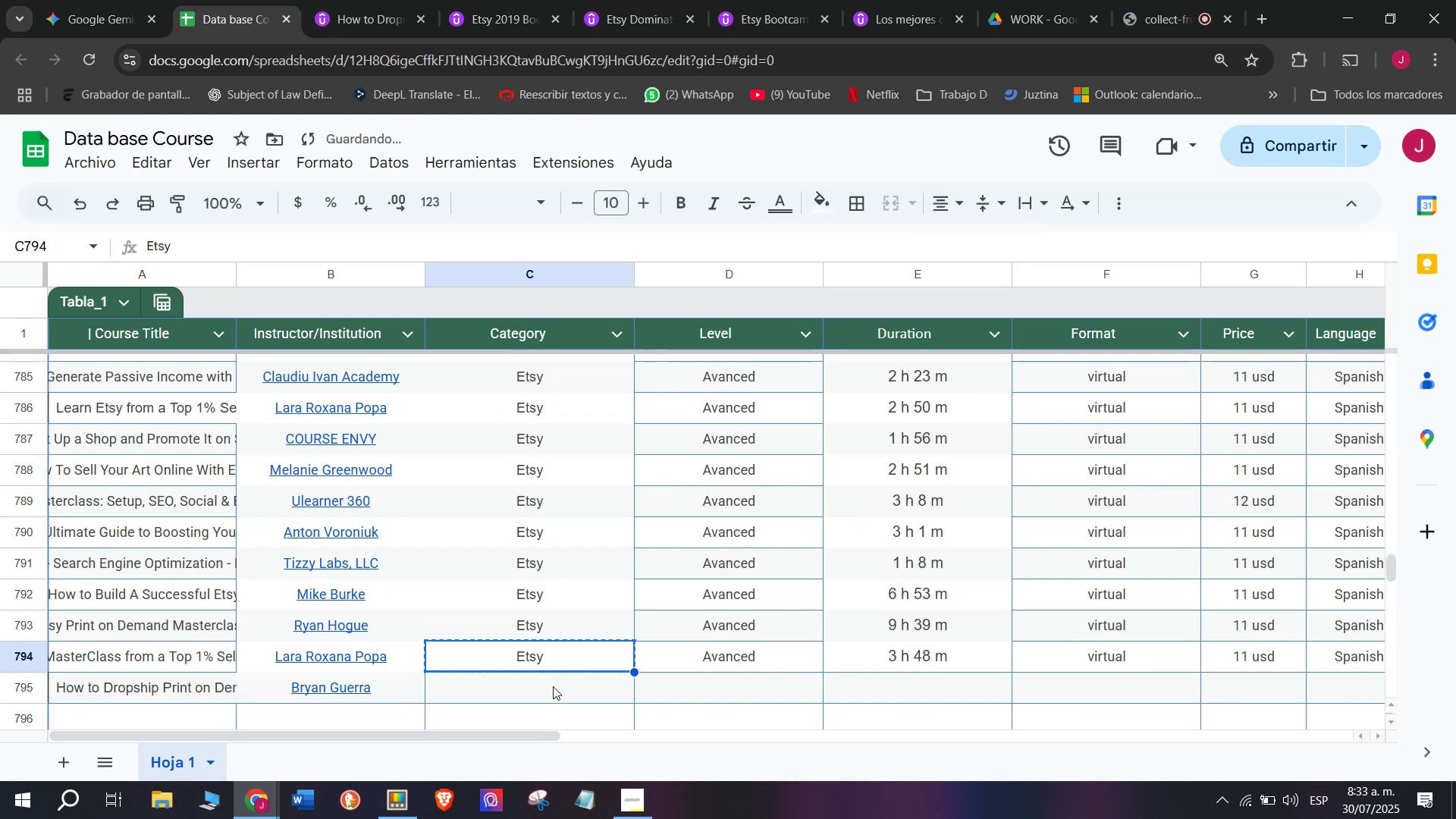 
double_click([553, 686])
 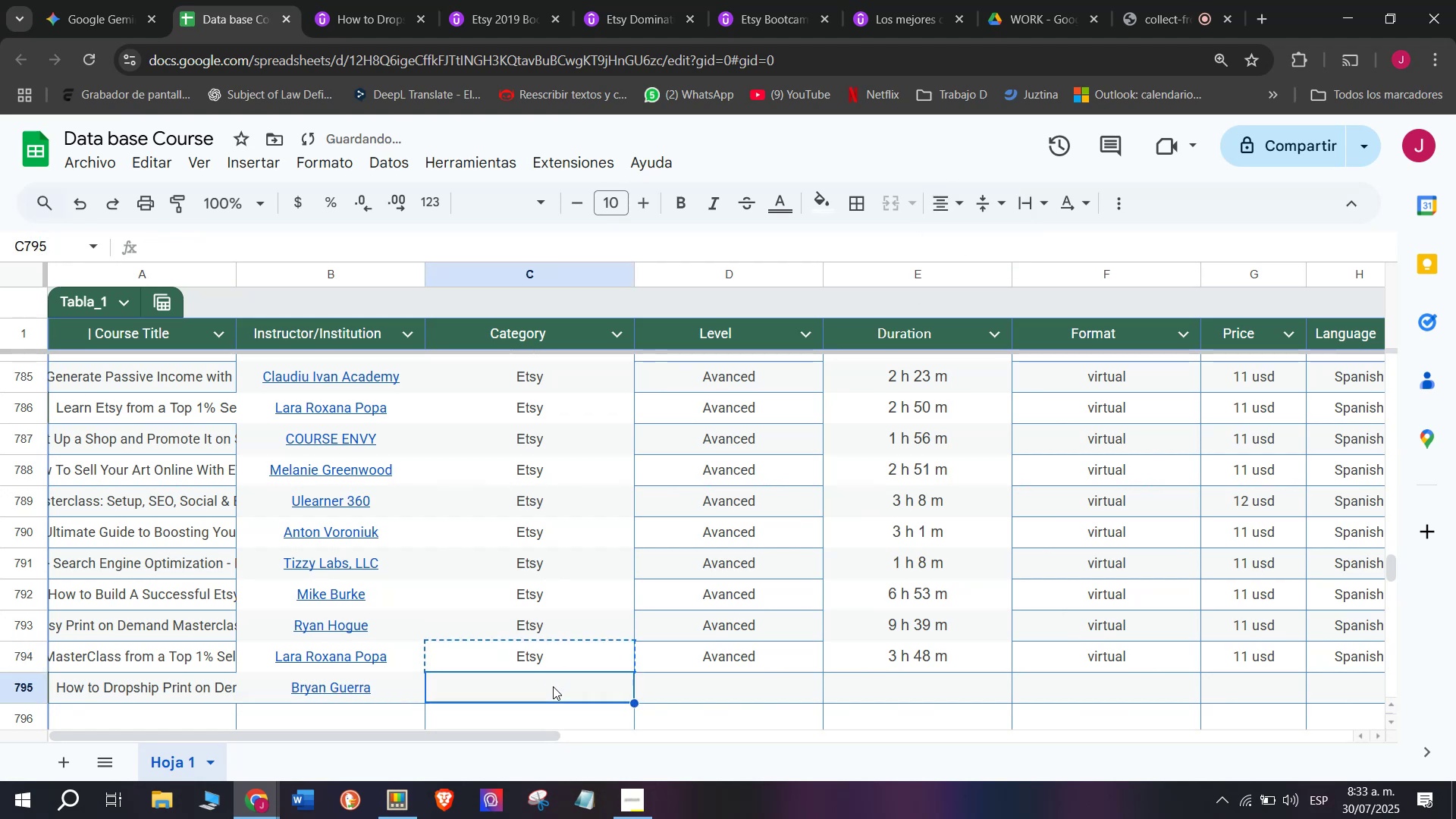 
key(Control+ControlLeft)
 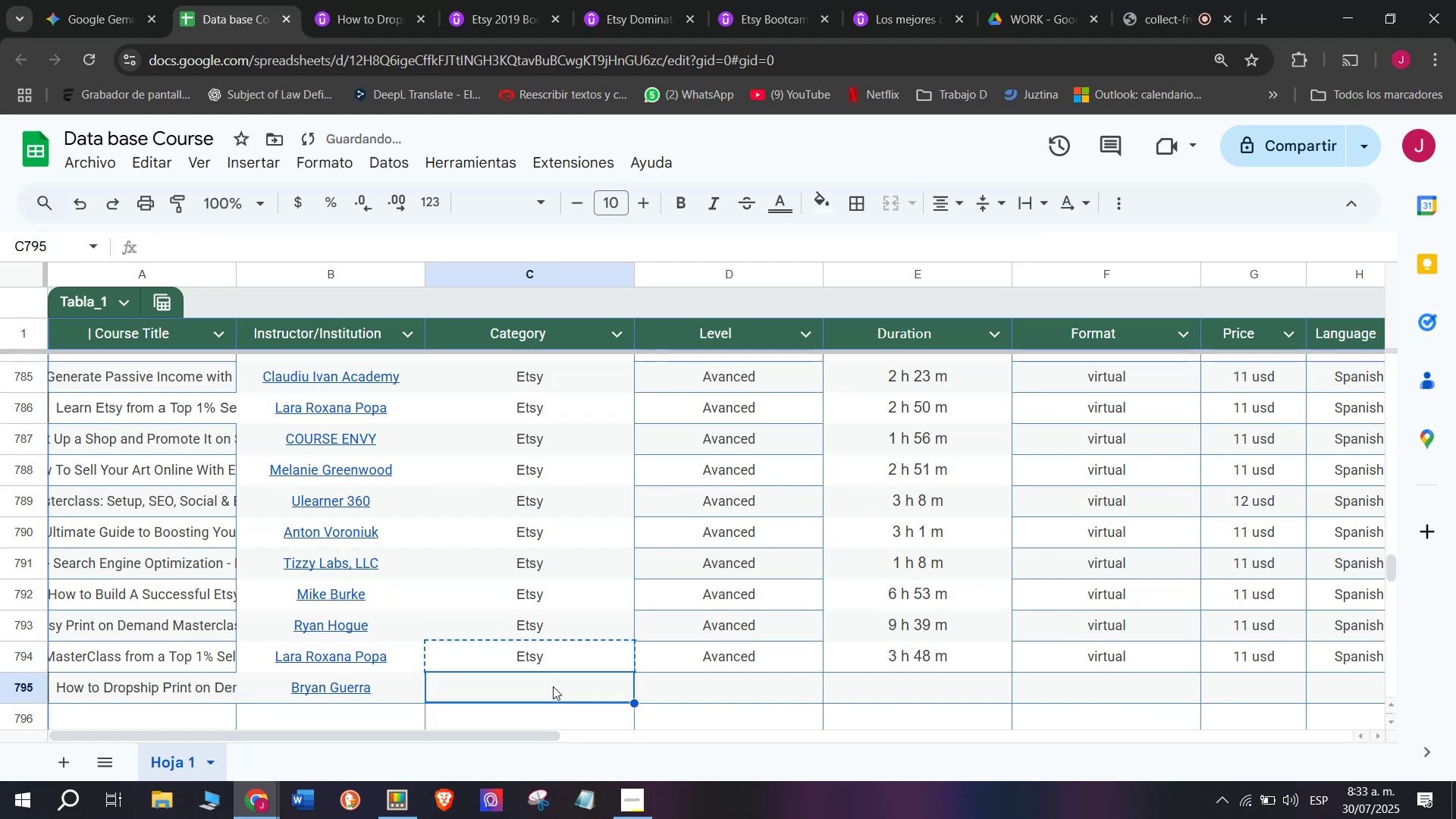 
key(Z)
 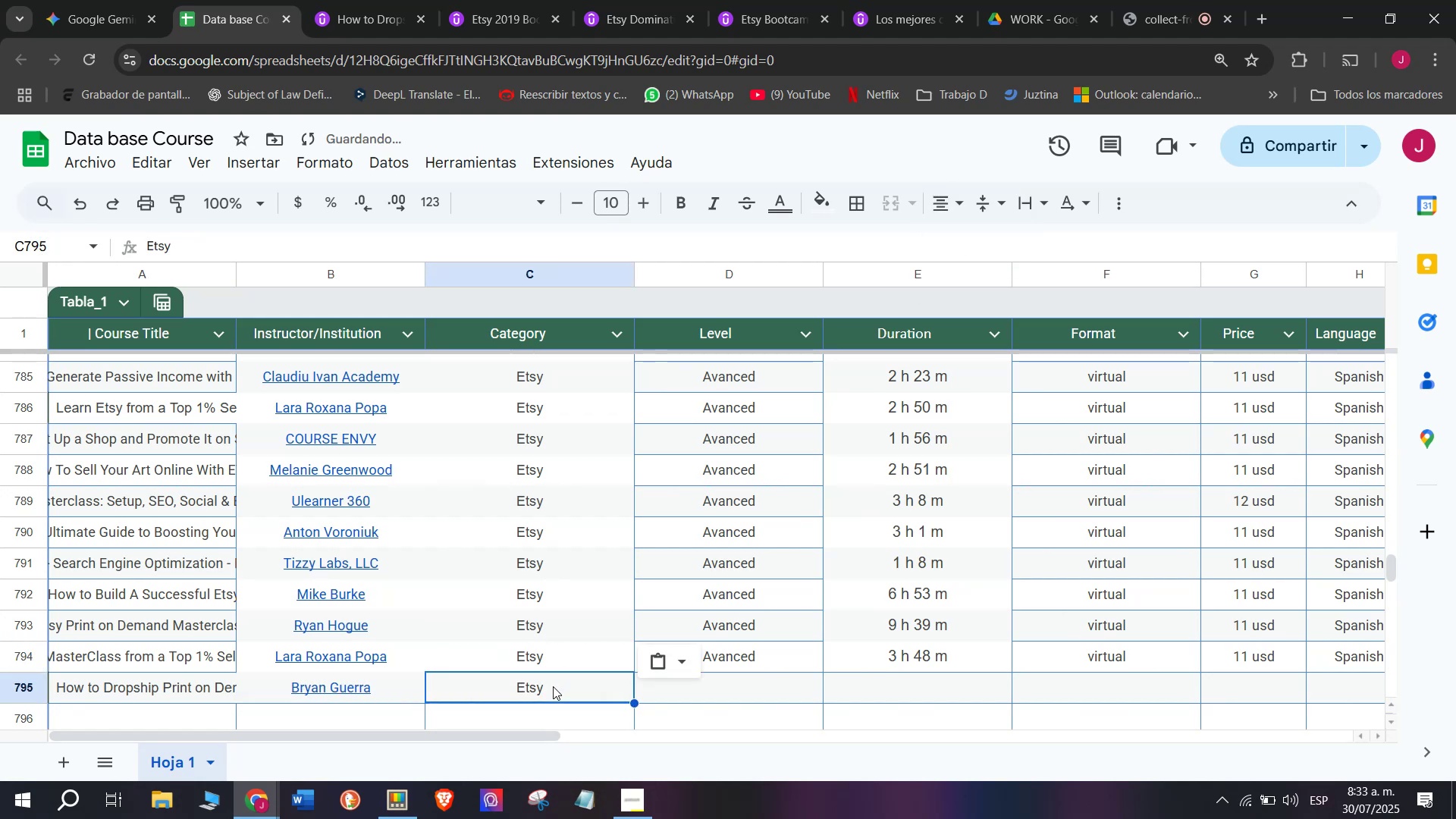 
key(Control+V)
 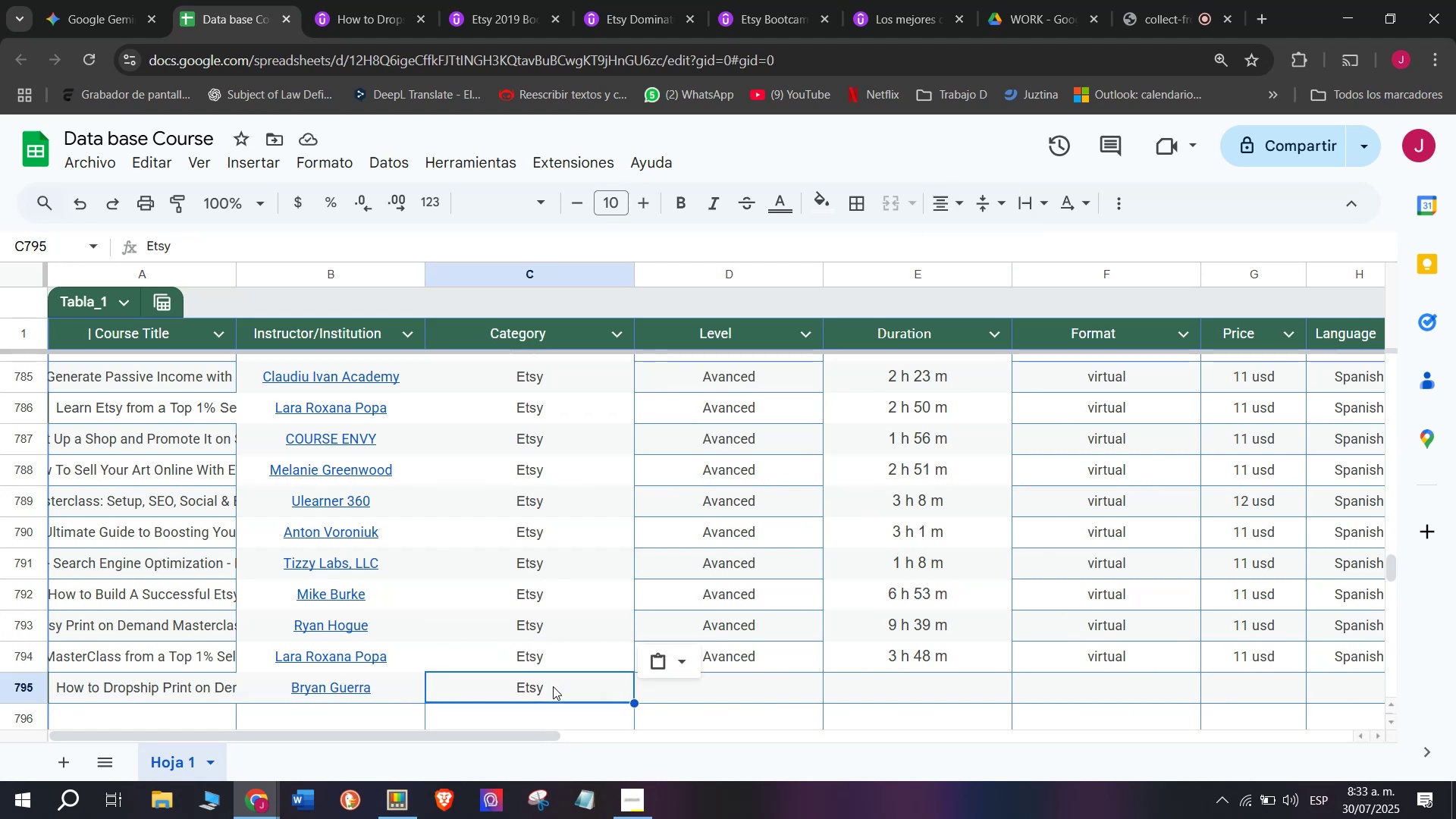 
wait(7.59)
 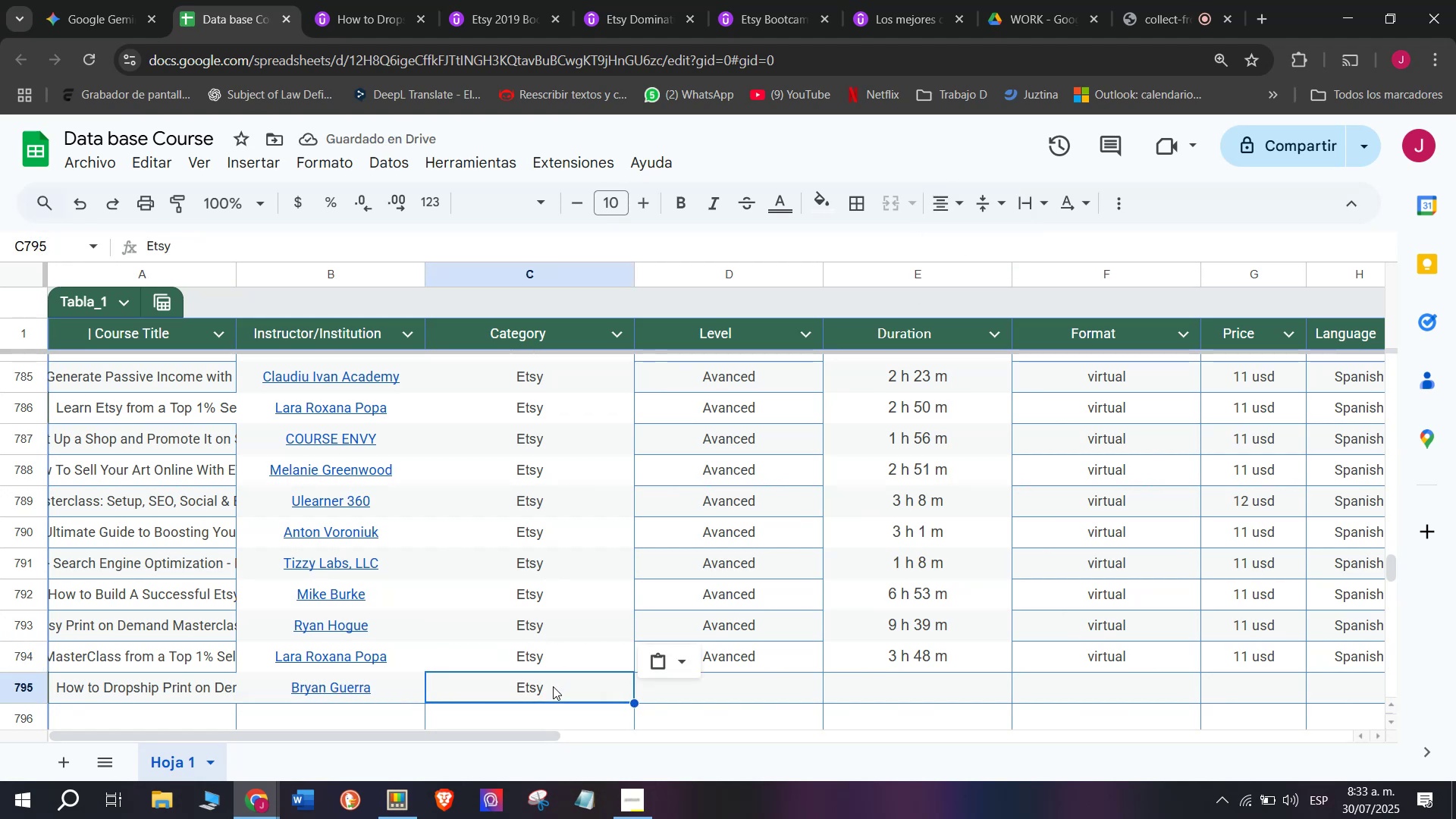 
left_click([754, 665])
 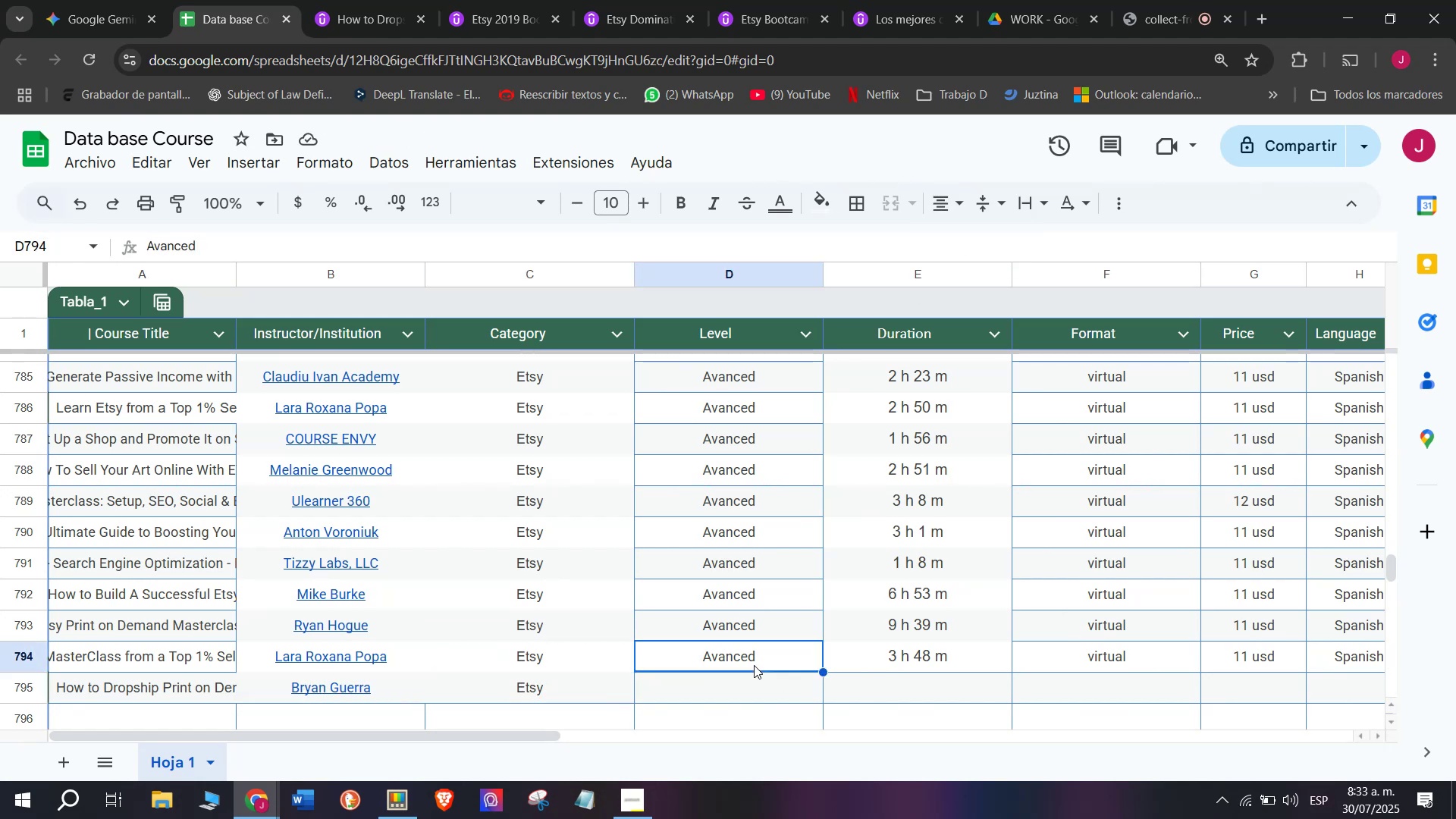 
key(Control+C)
 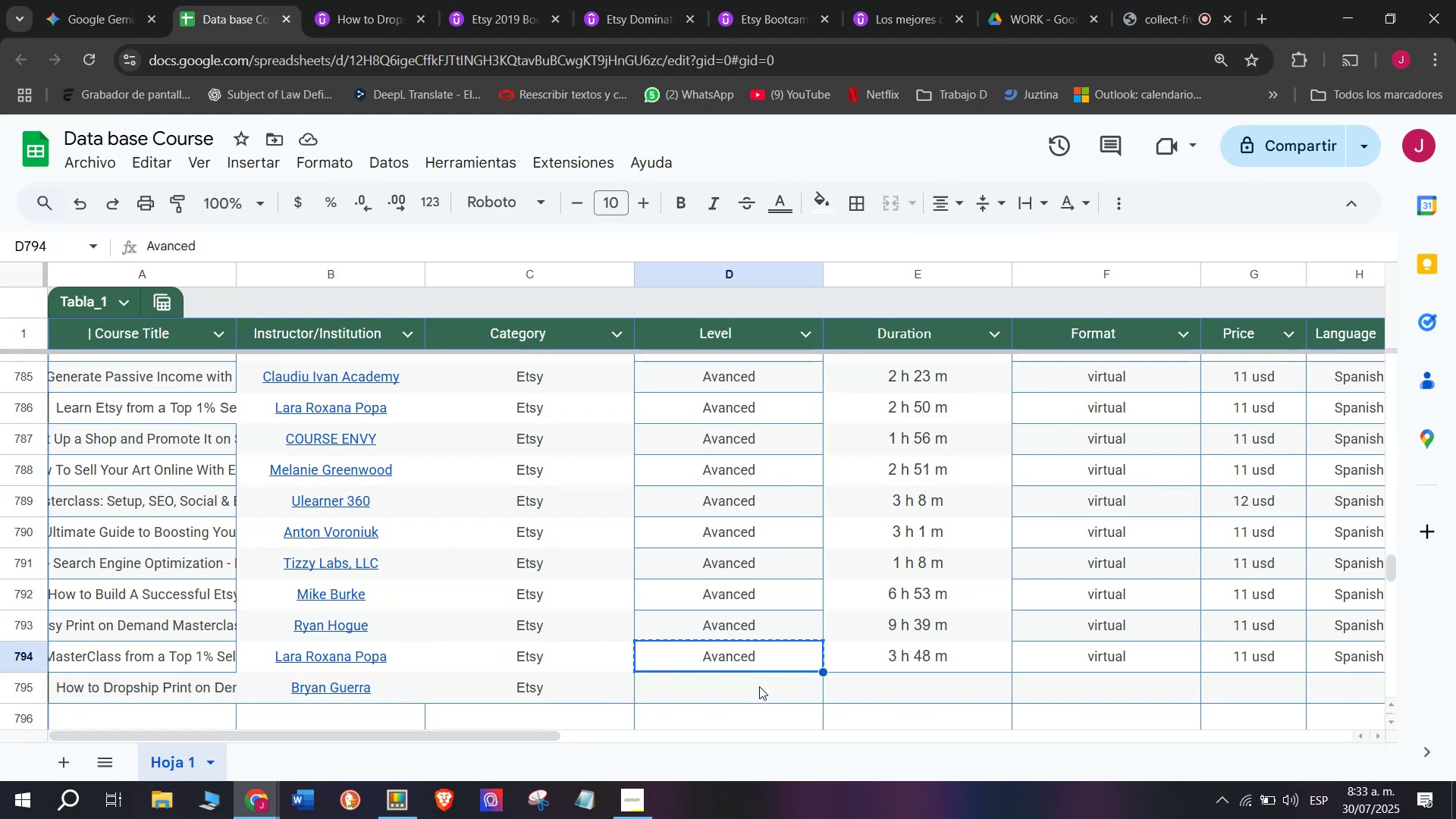 
key(Control+ControlLeft)
 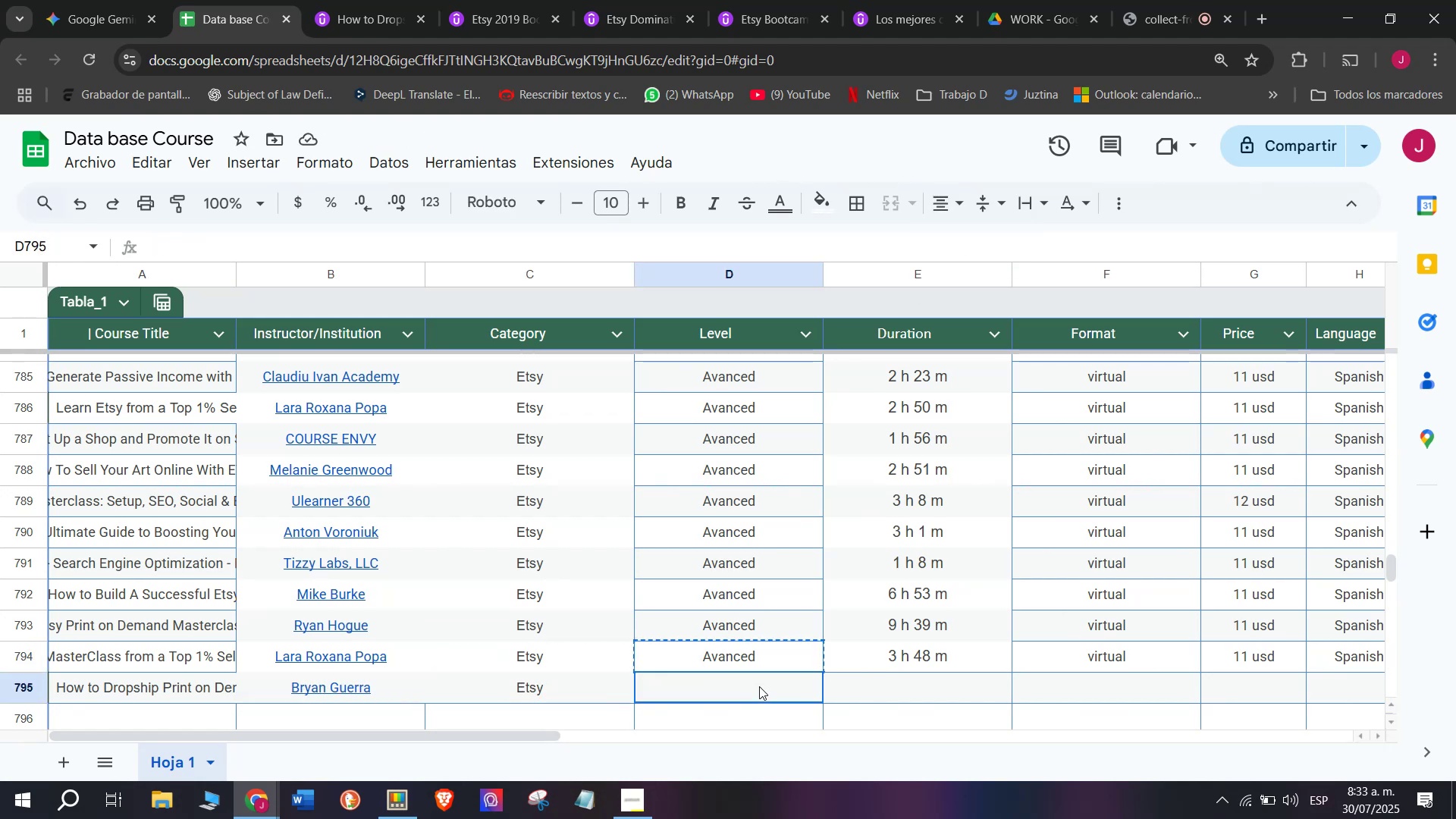 
key(Break)
 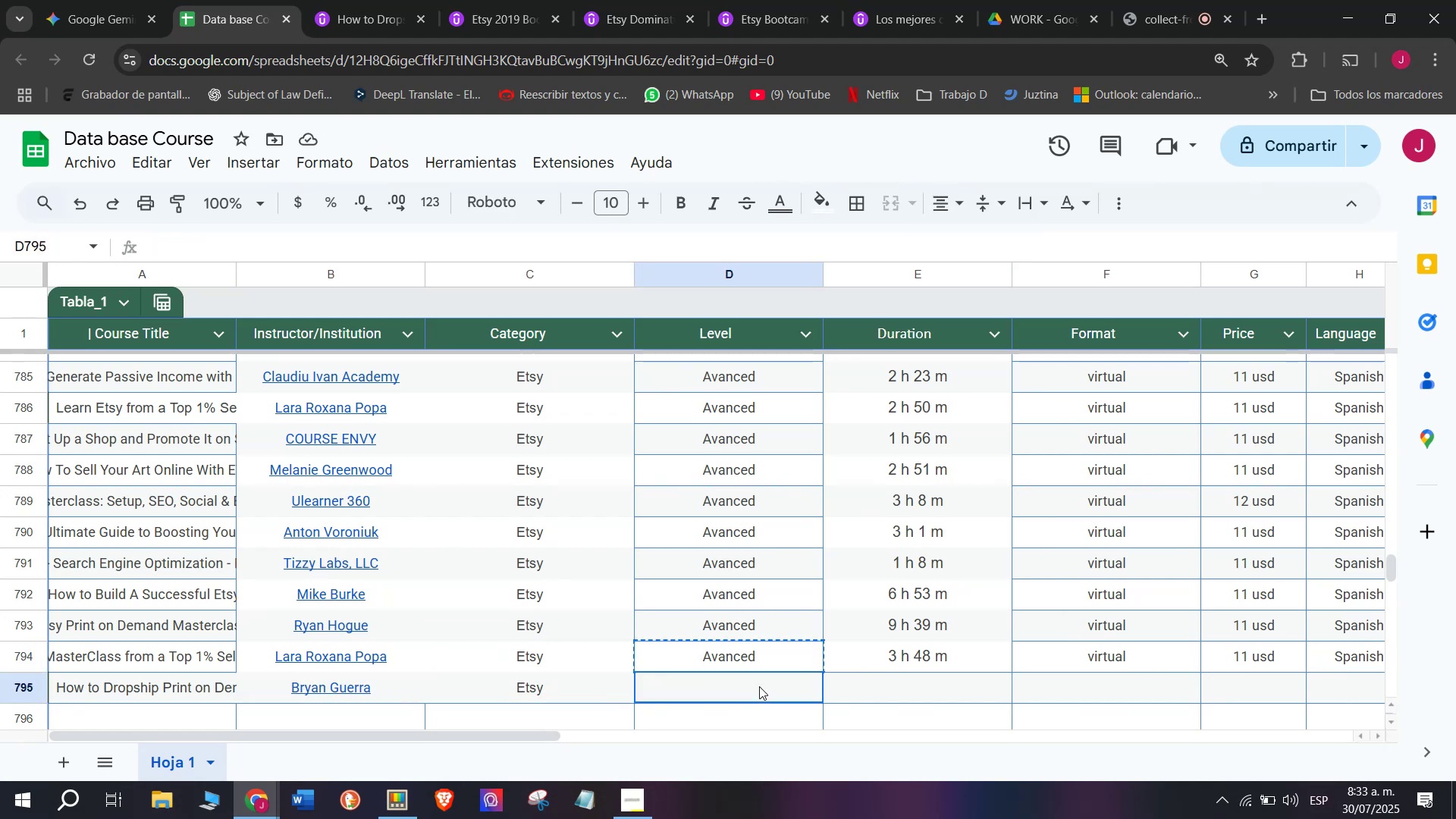 
left_click([759, 686])
 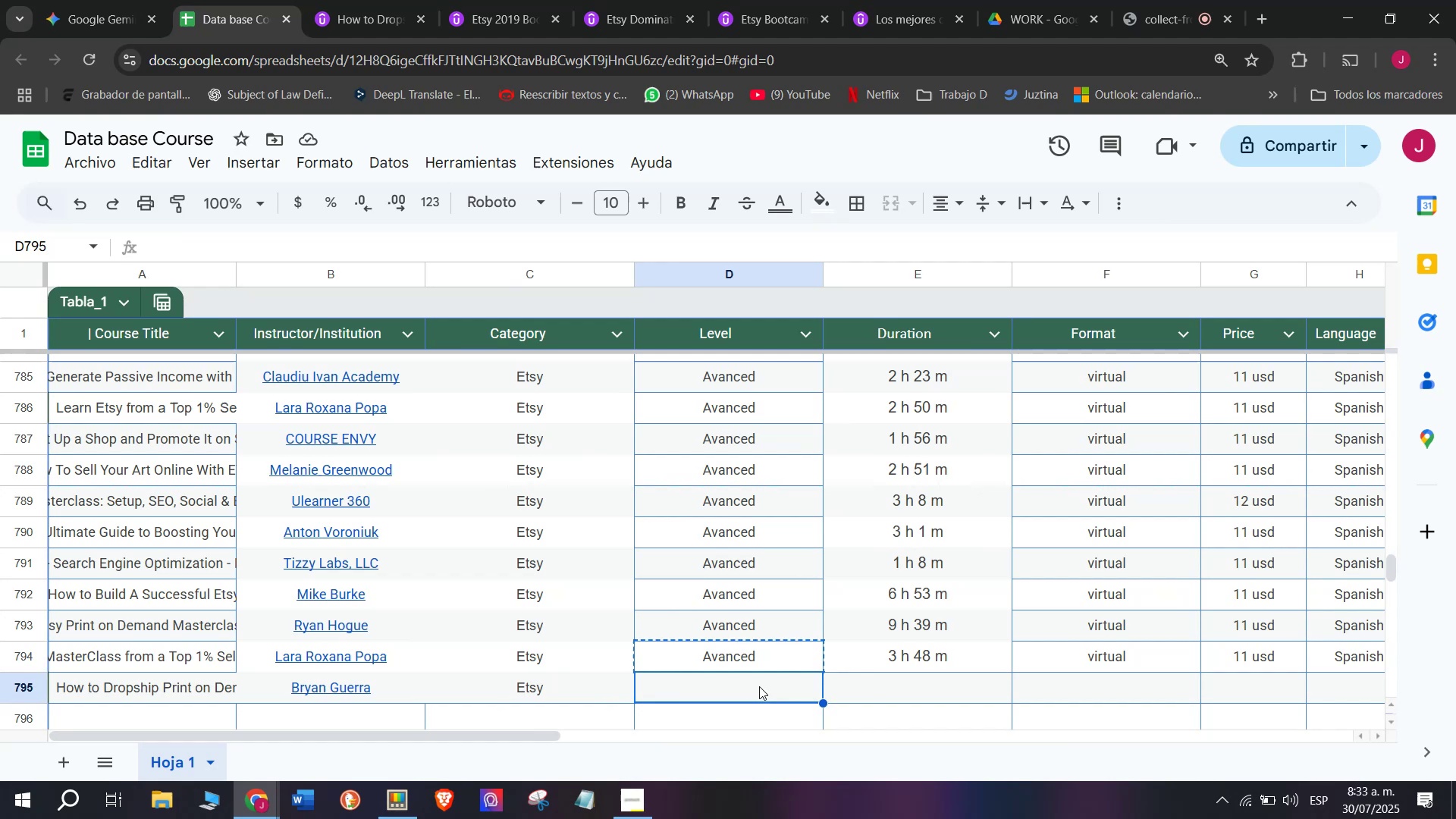 
key(Control+ControlLeft)
 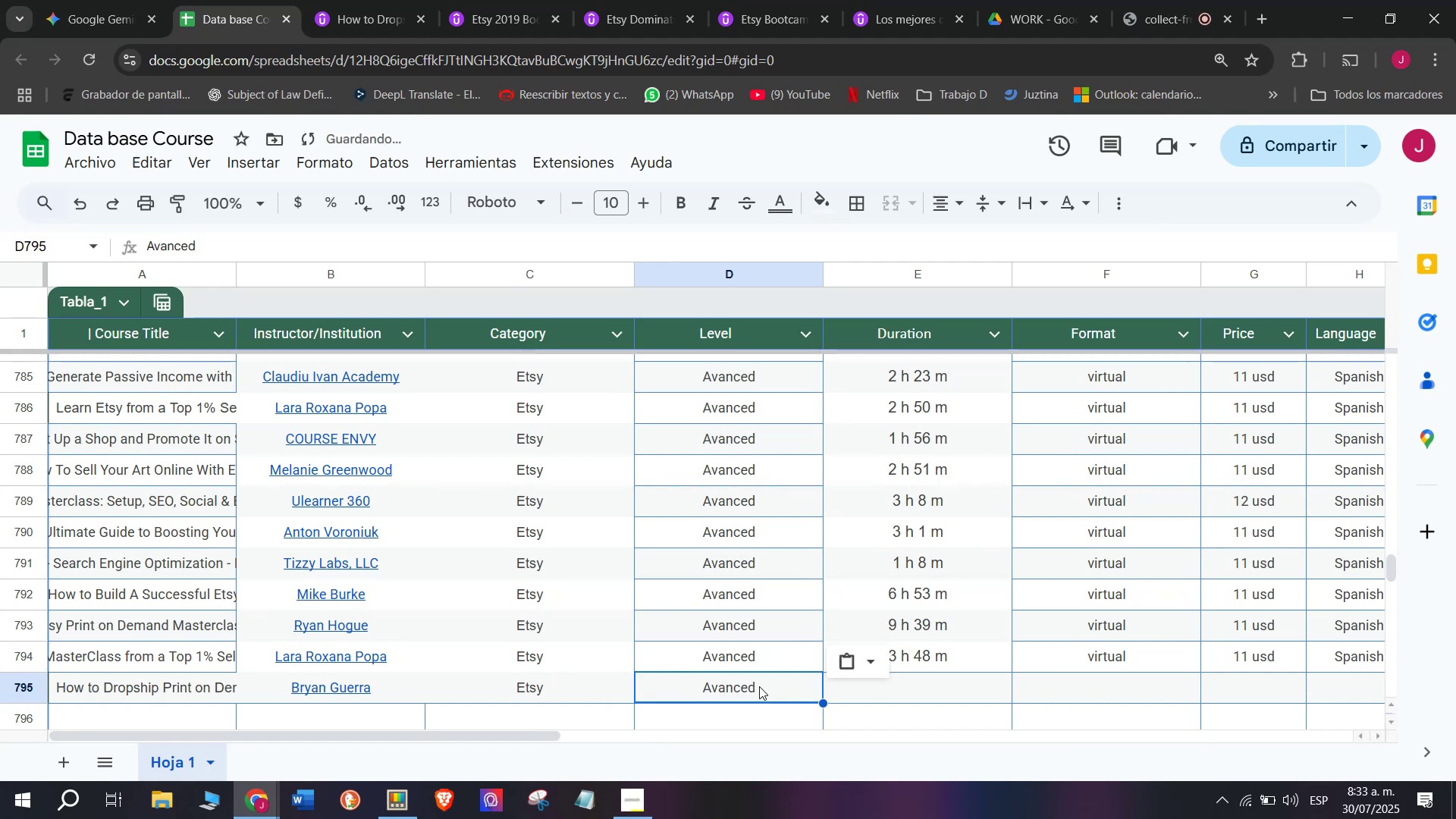 
key(Z)
 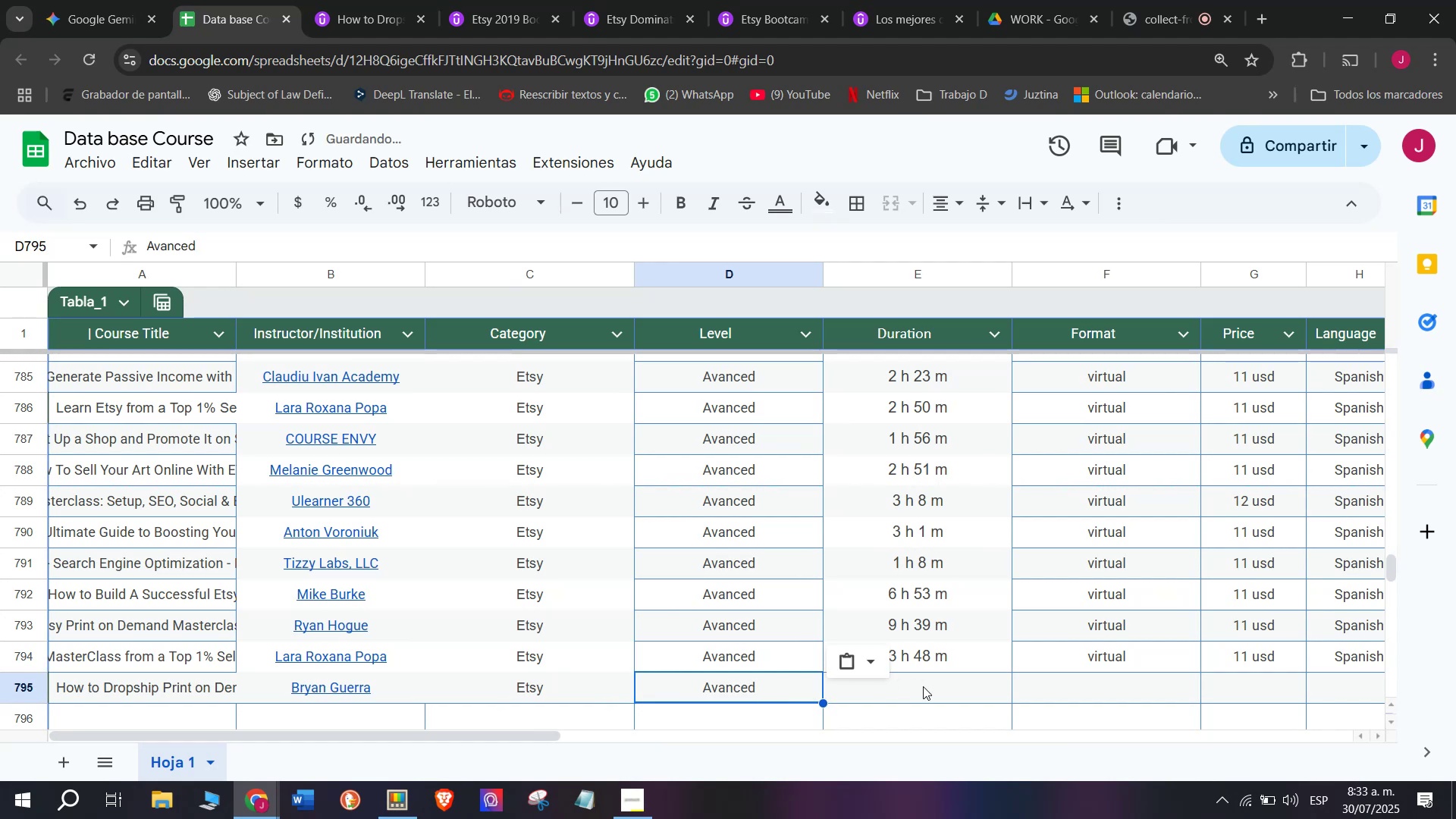 
key(Control+V)
 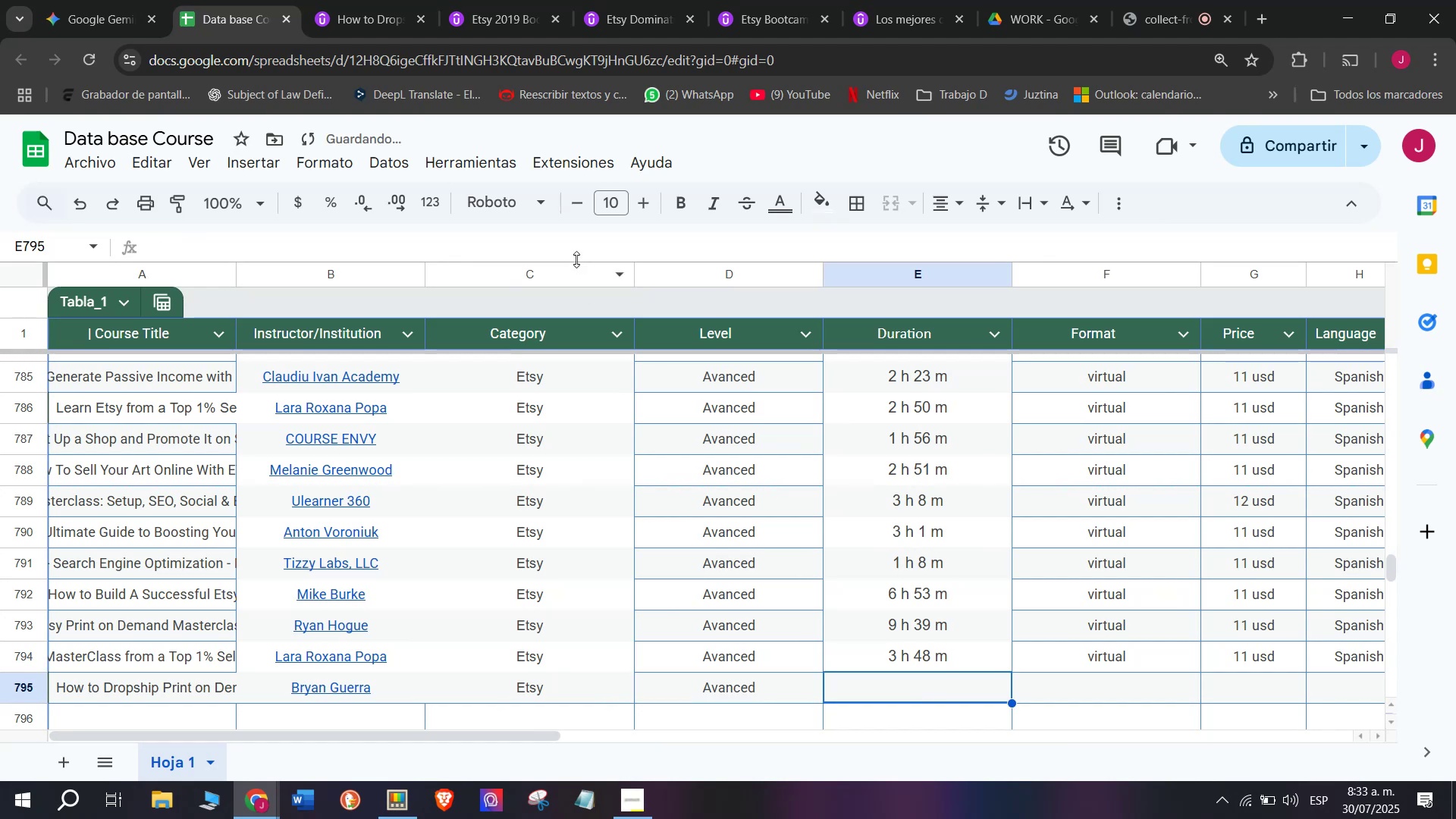 
scroll: coordinate [841, 427], scroll_direction: down, amount: 1.0
 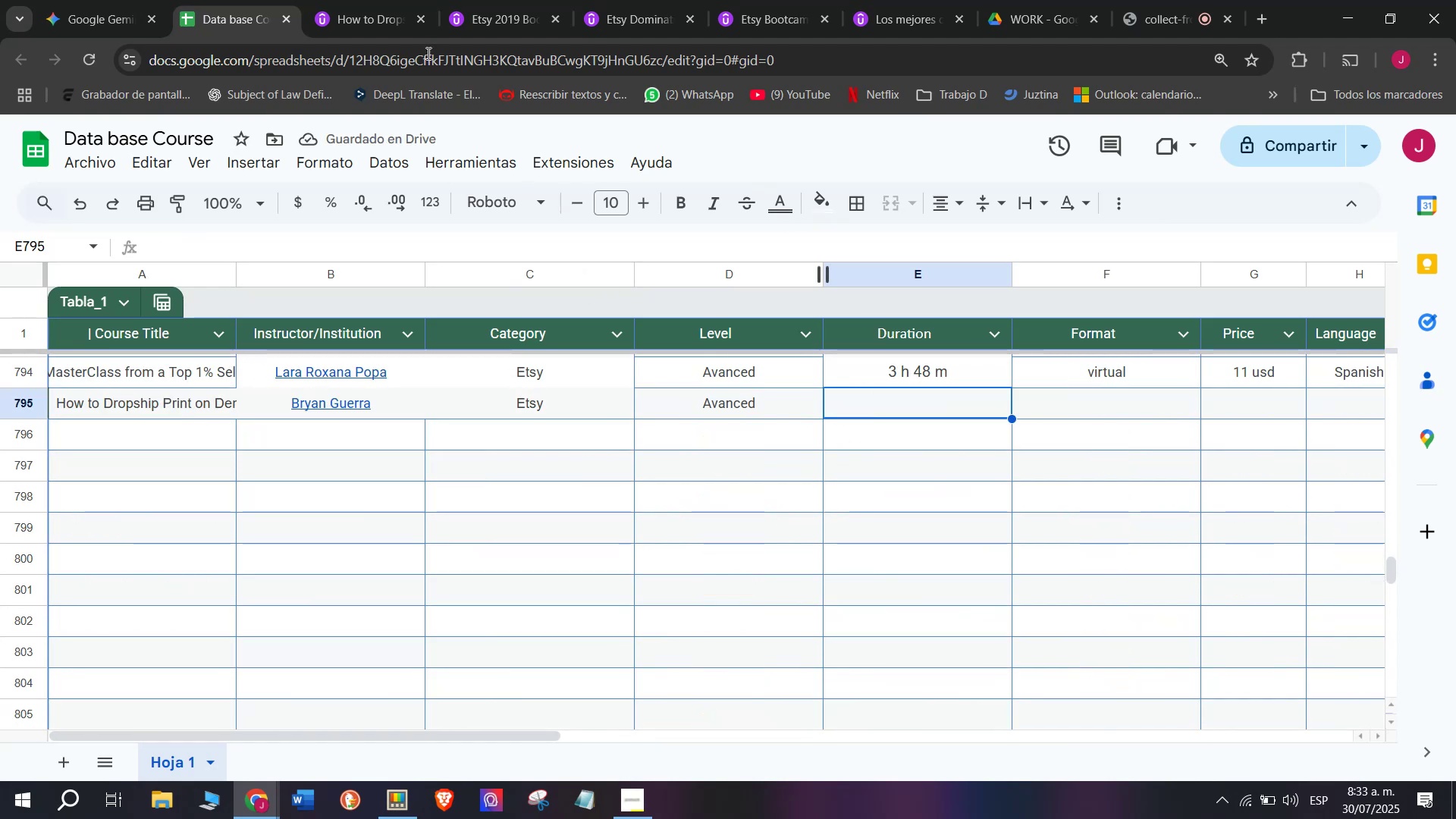 
left_click([307, 0])
 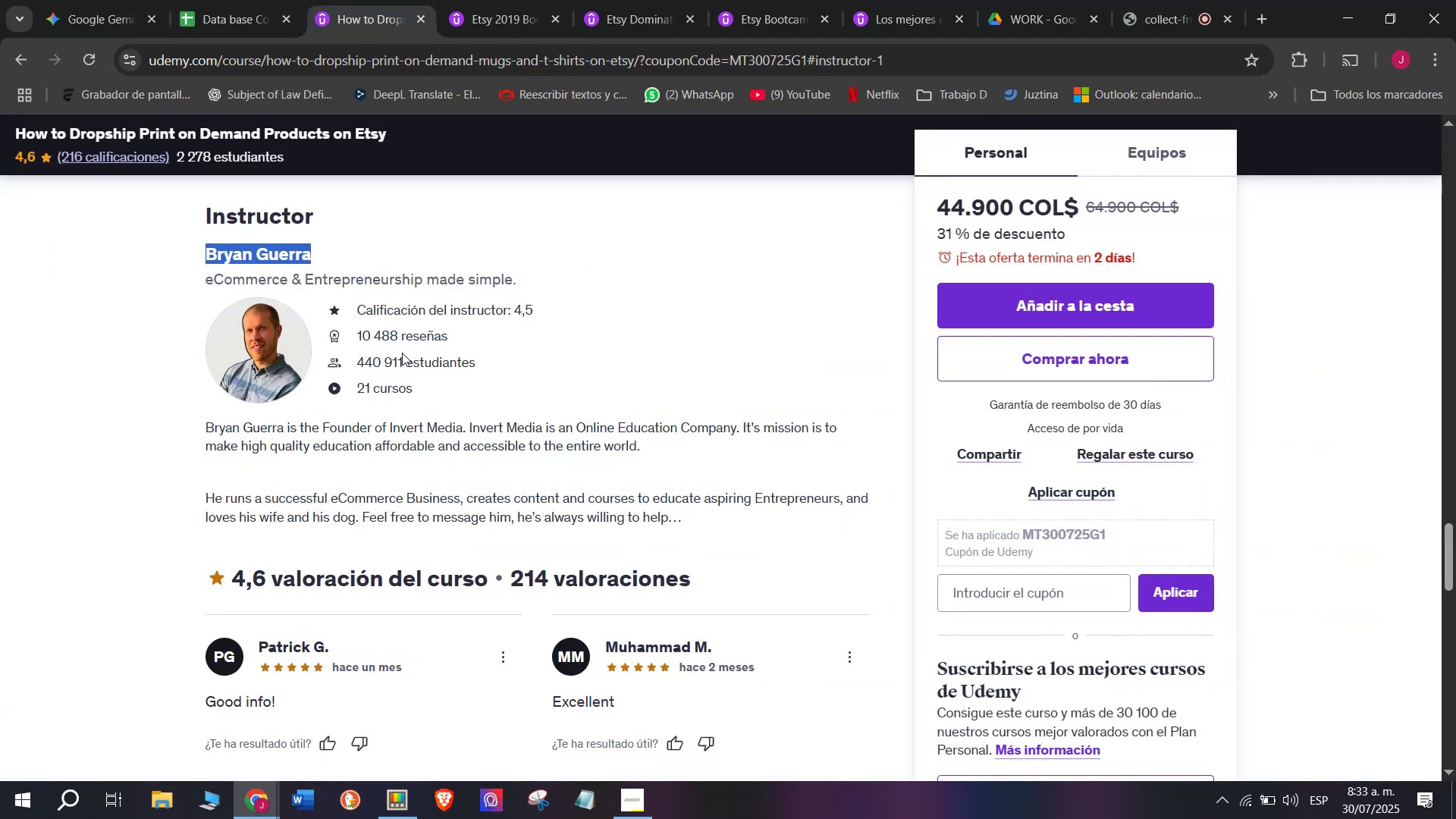 
scroll: coordinate [384, 419], scroll_direction: up, amount: 12.0
 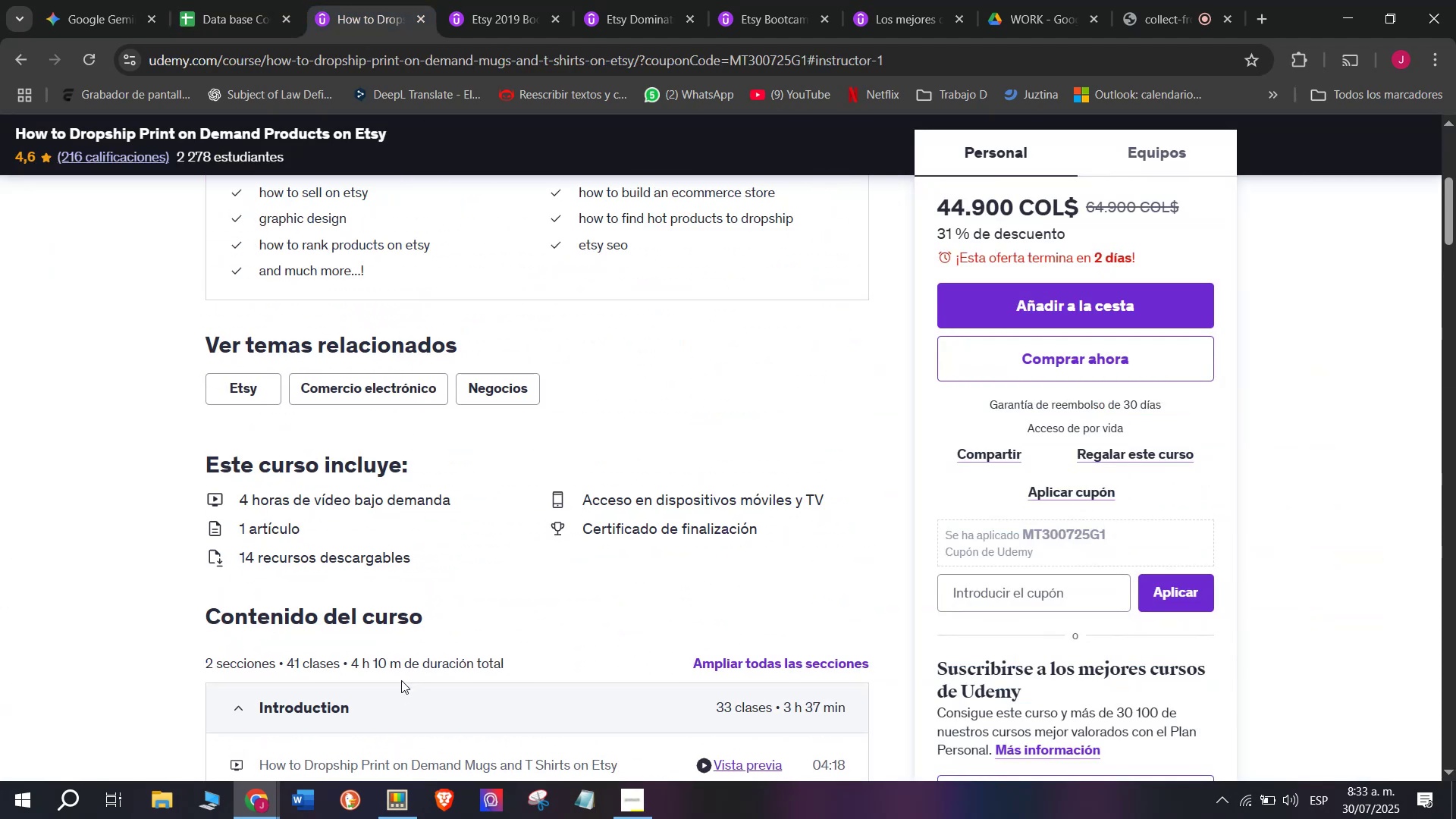 
left_click_drag(start_coordinate=[397, 665], to_coordinate=[353, 661])
 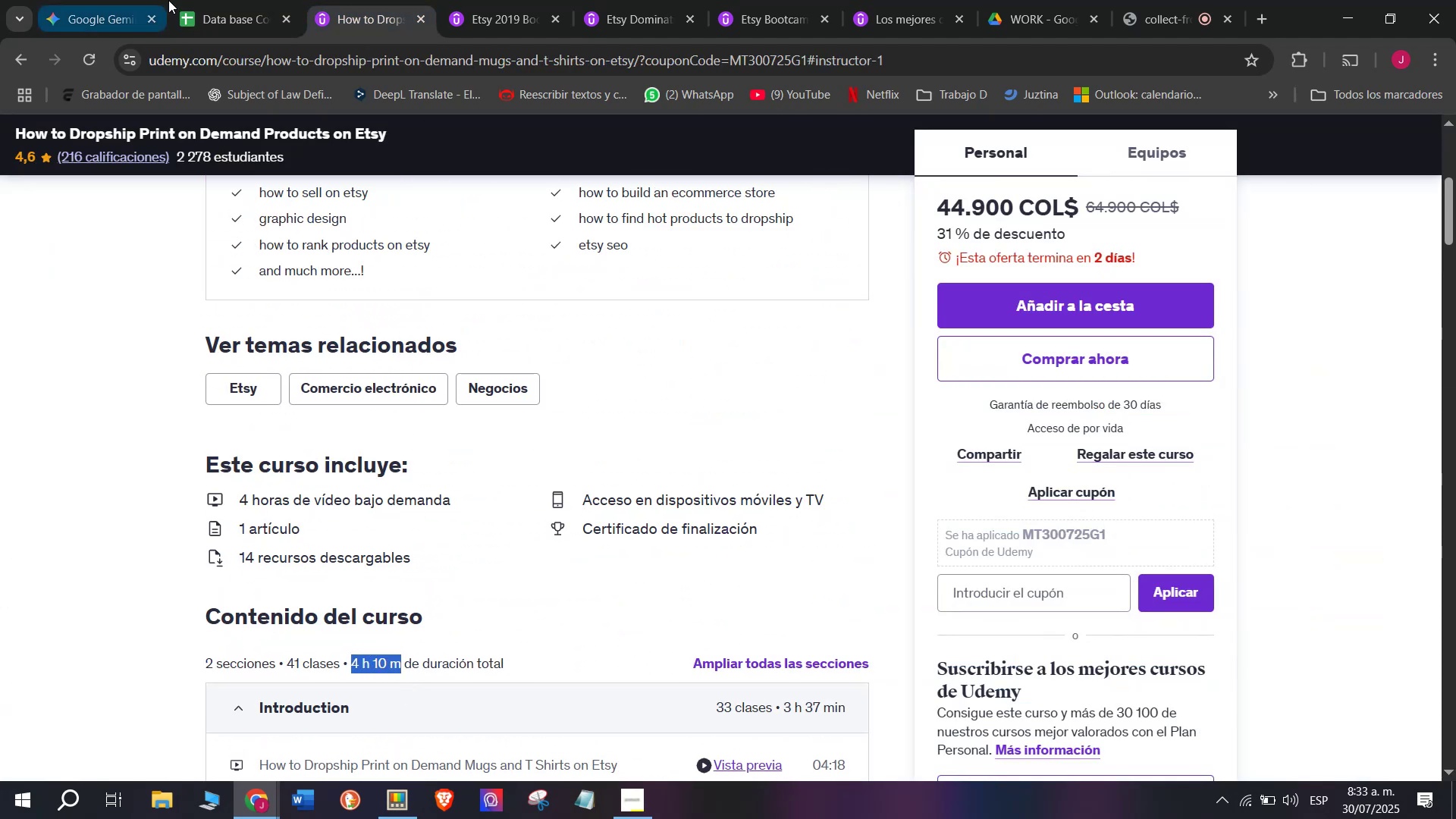 
key(Break)
 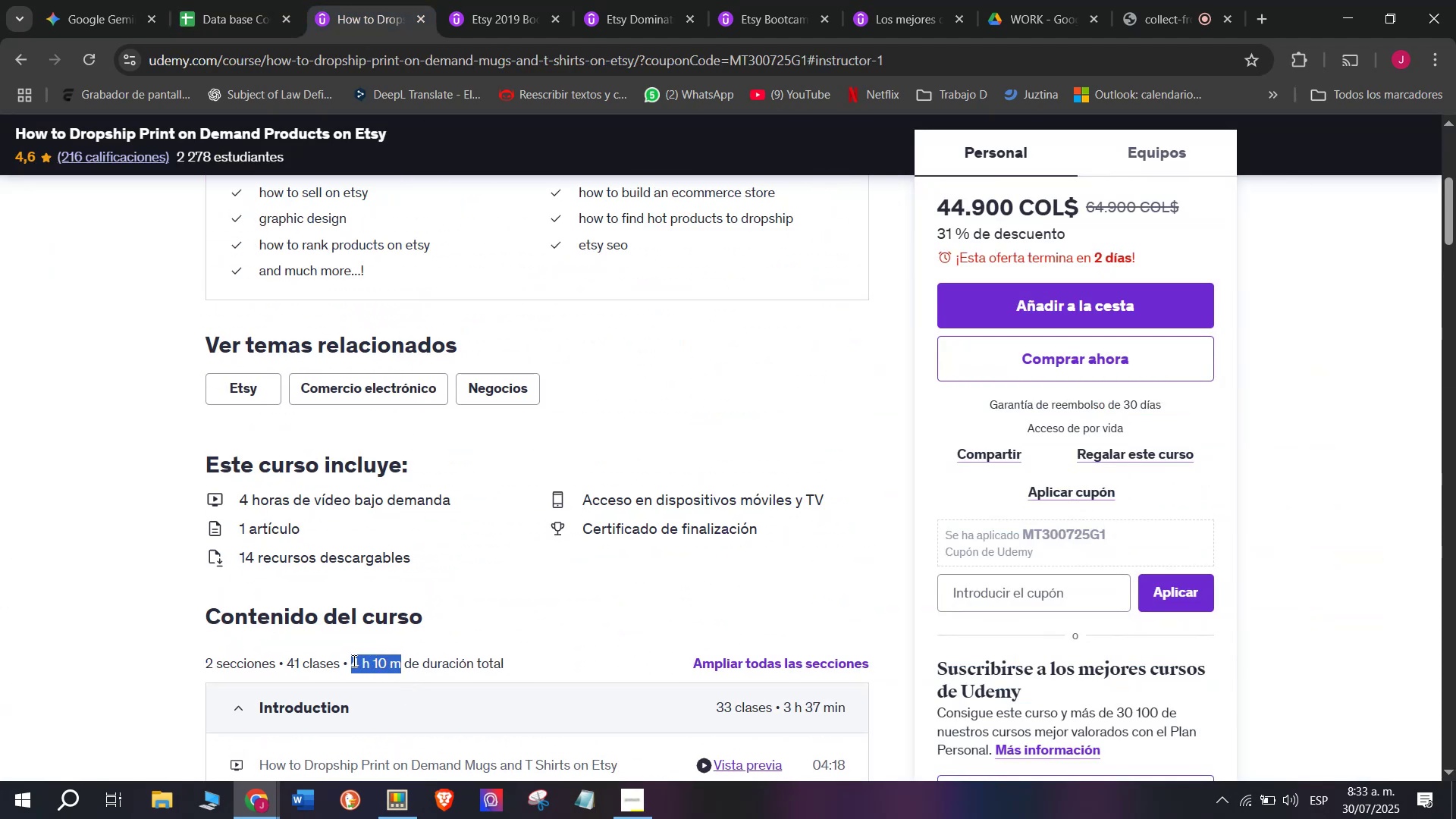 
key(Control+ControlLeft)
 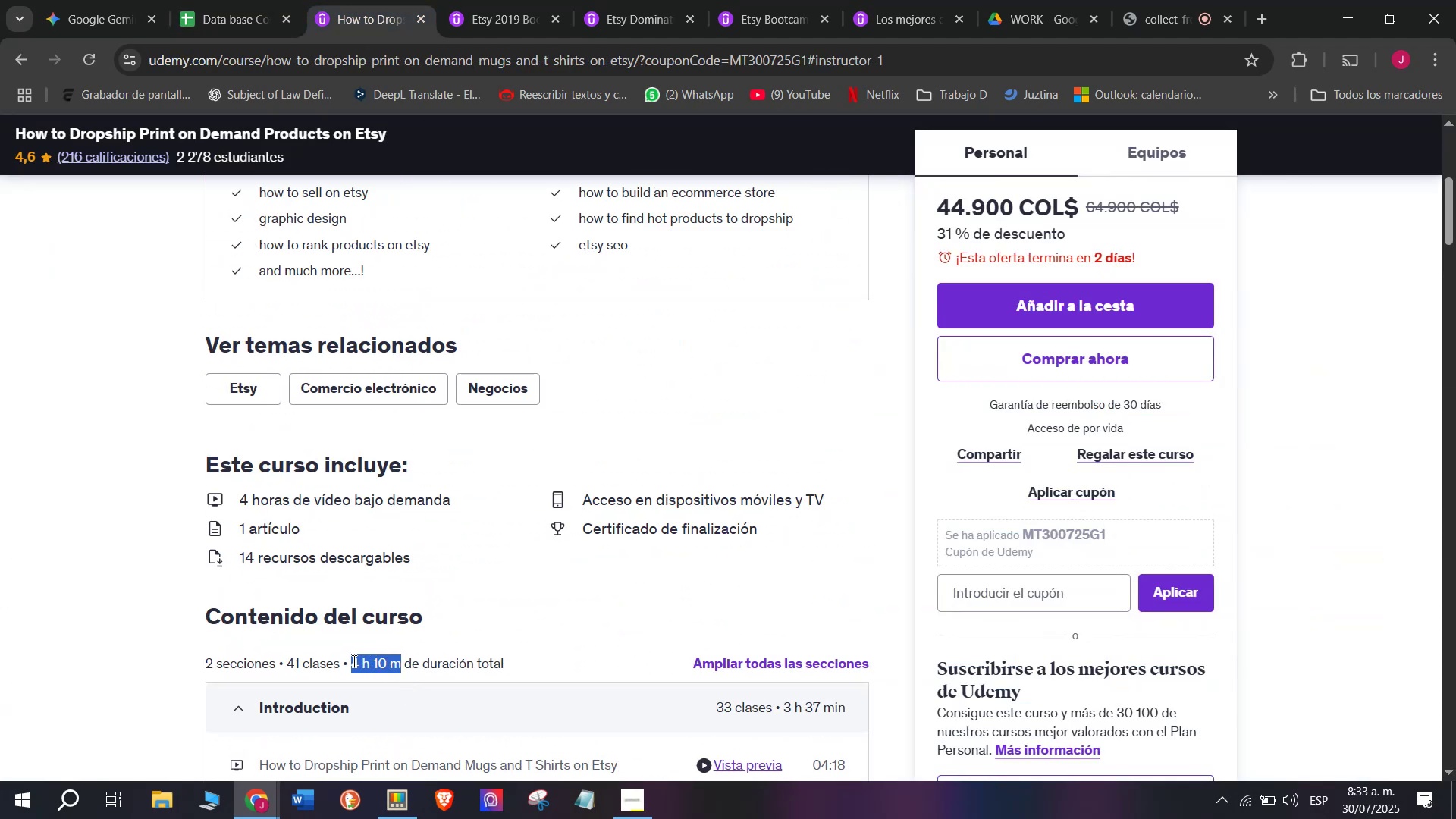 
key(Control+C)
 